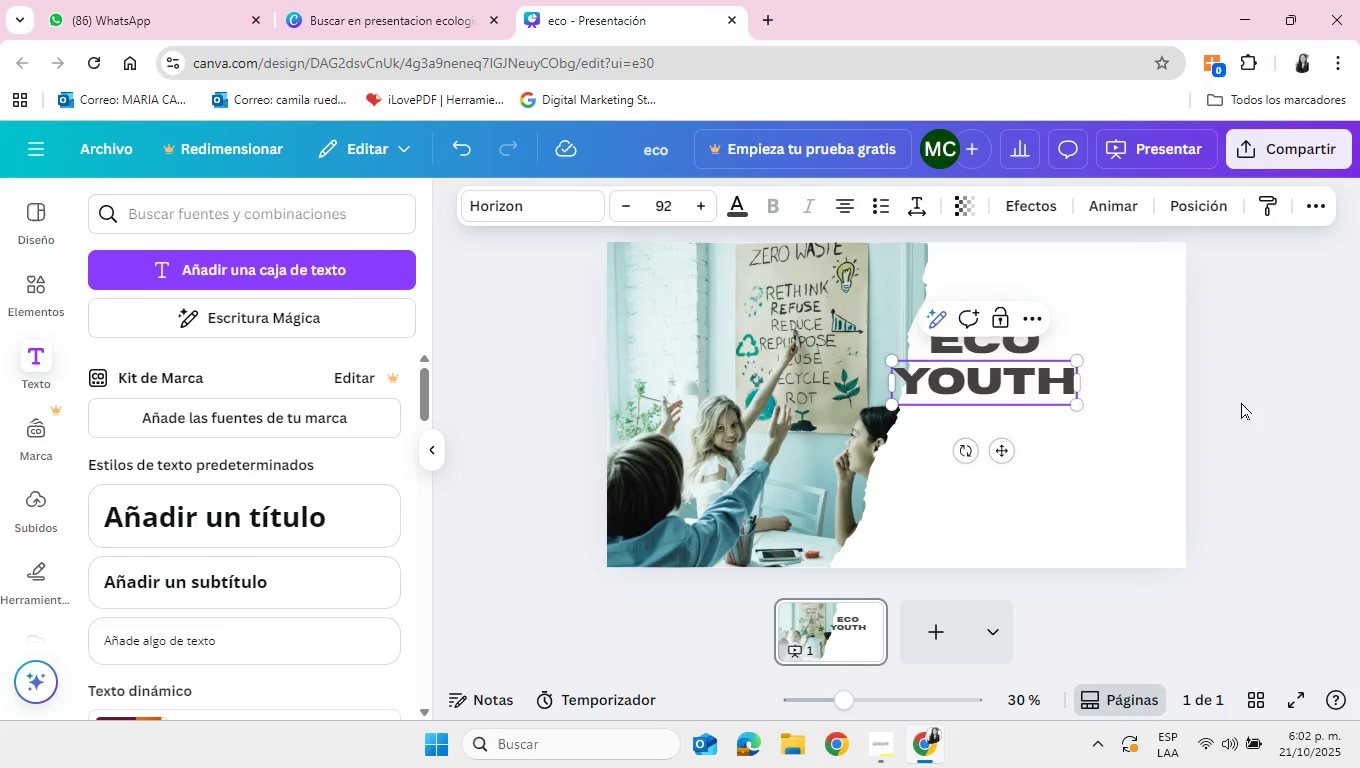 
left_click([1250, 395])
 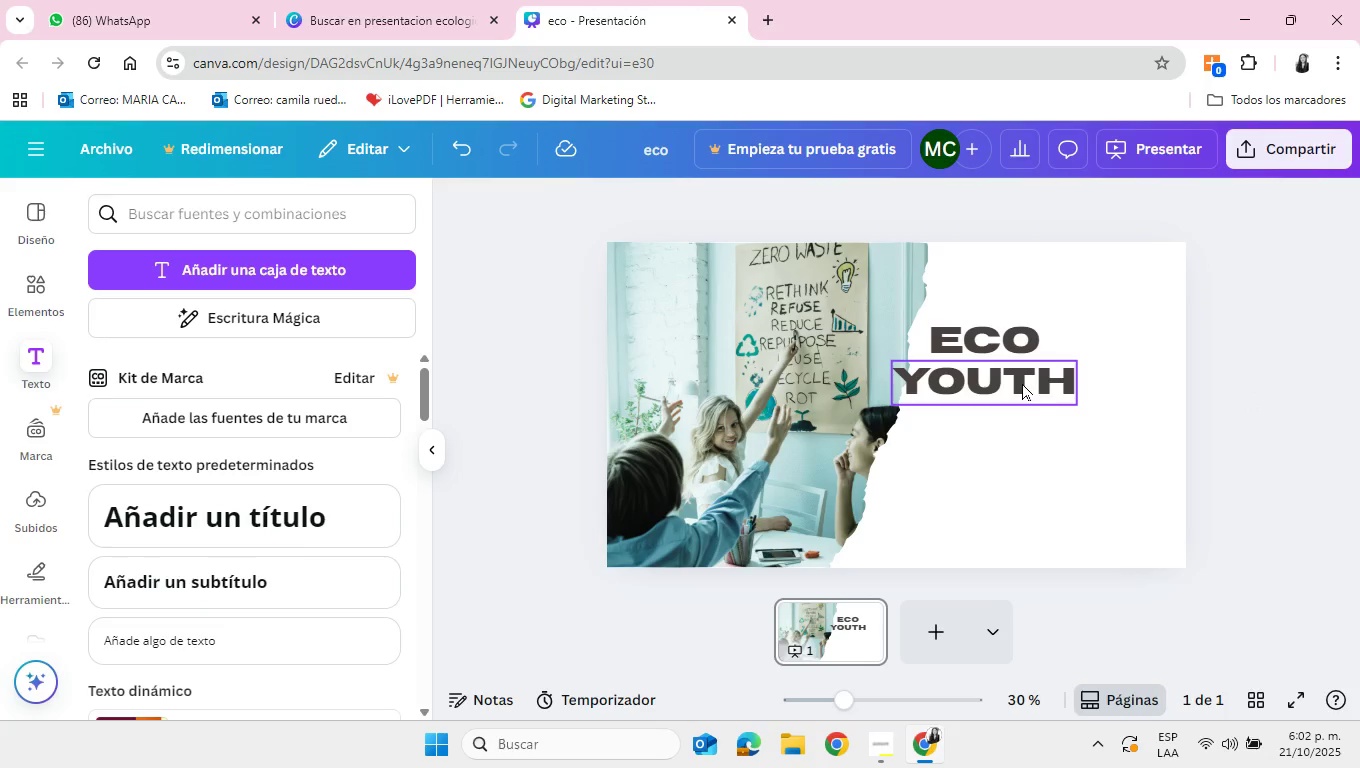 
left_click_drag(start_coordinate=[1021, 383], to_coordinate=[1056, 380])
 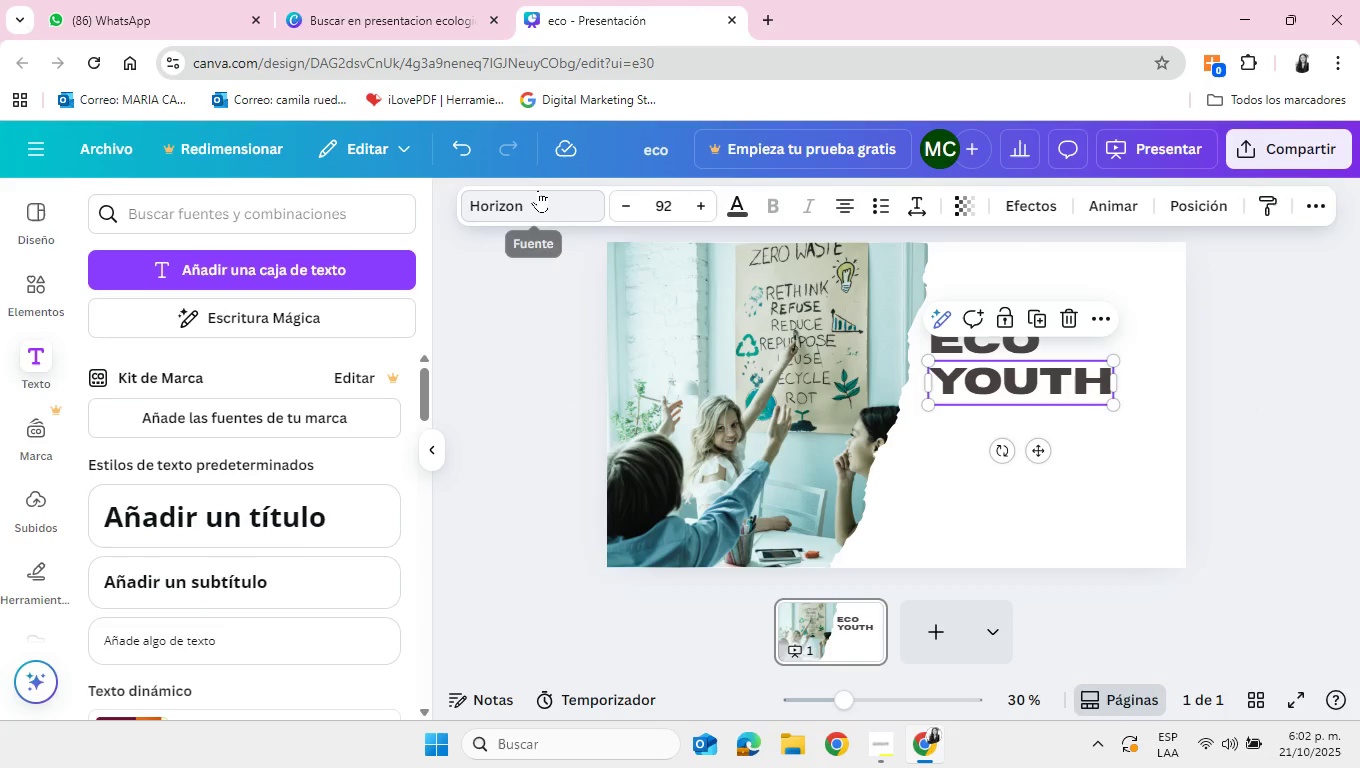 
left_click([538, 190])
 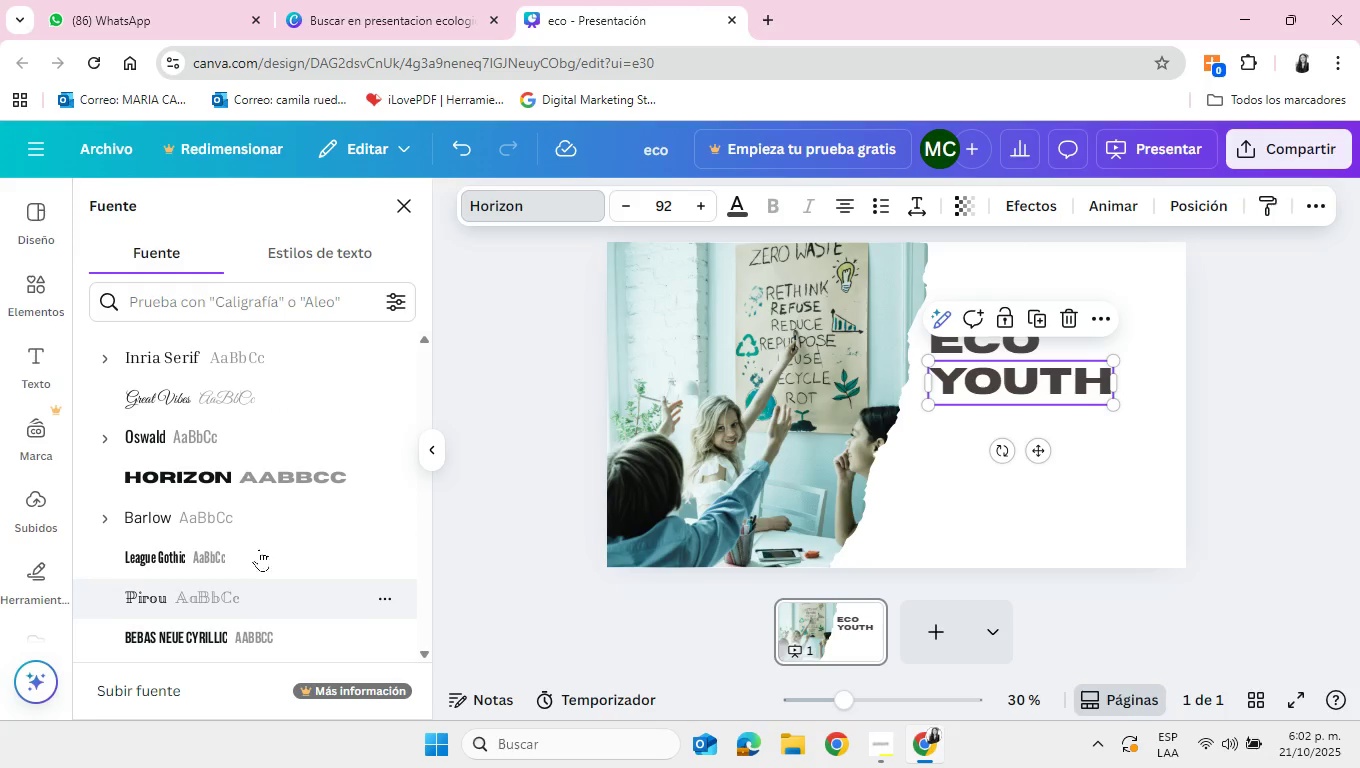 
left_click([738, 199])
 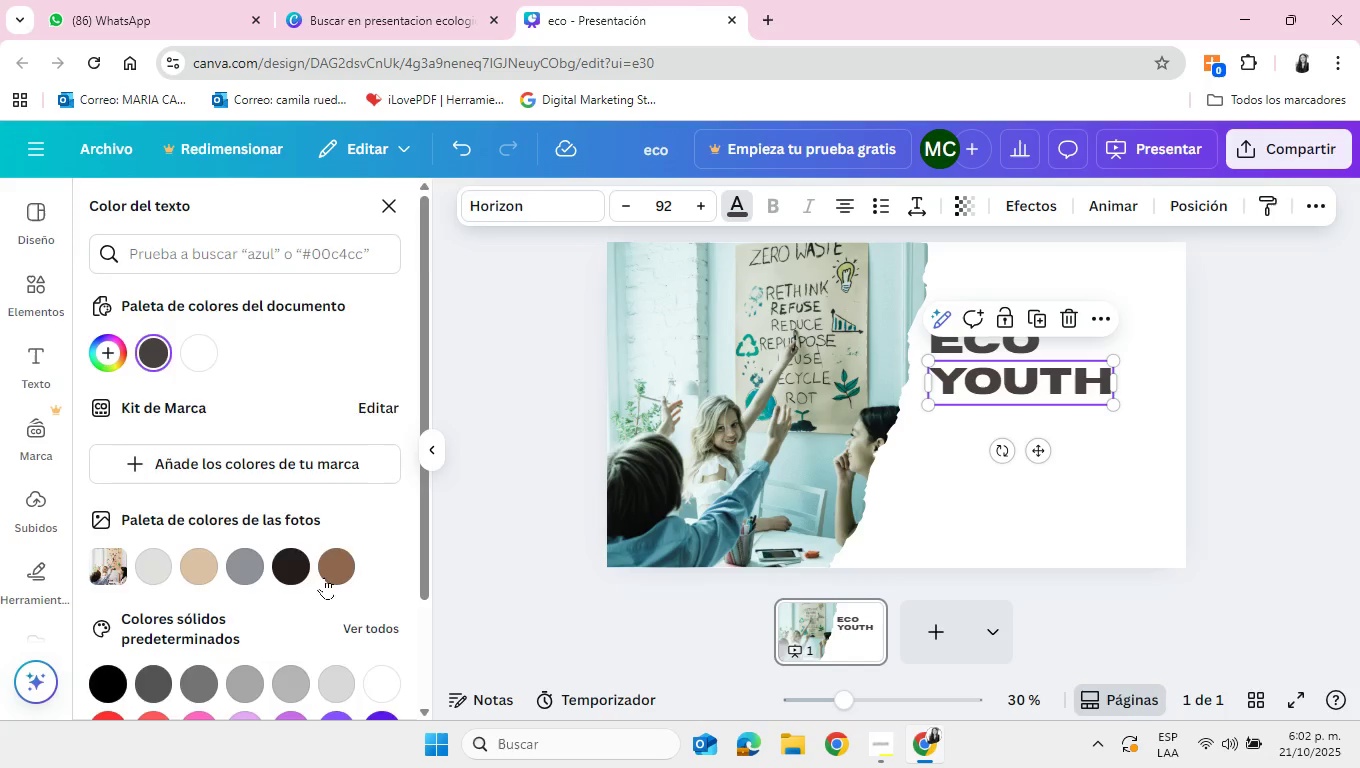 
scroll: coordinate [311, 584], scroll_direction: down, amount: 5.0
 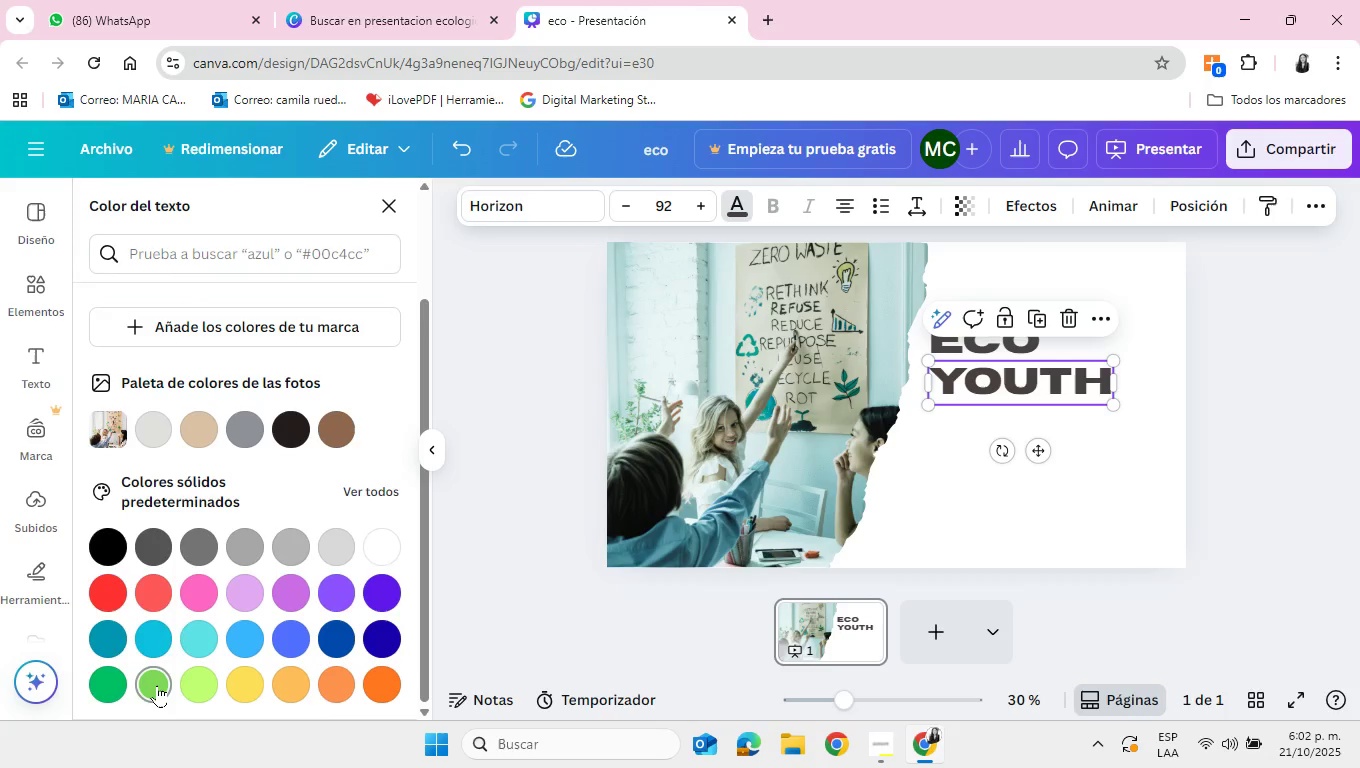 
left_click([157, 685])
 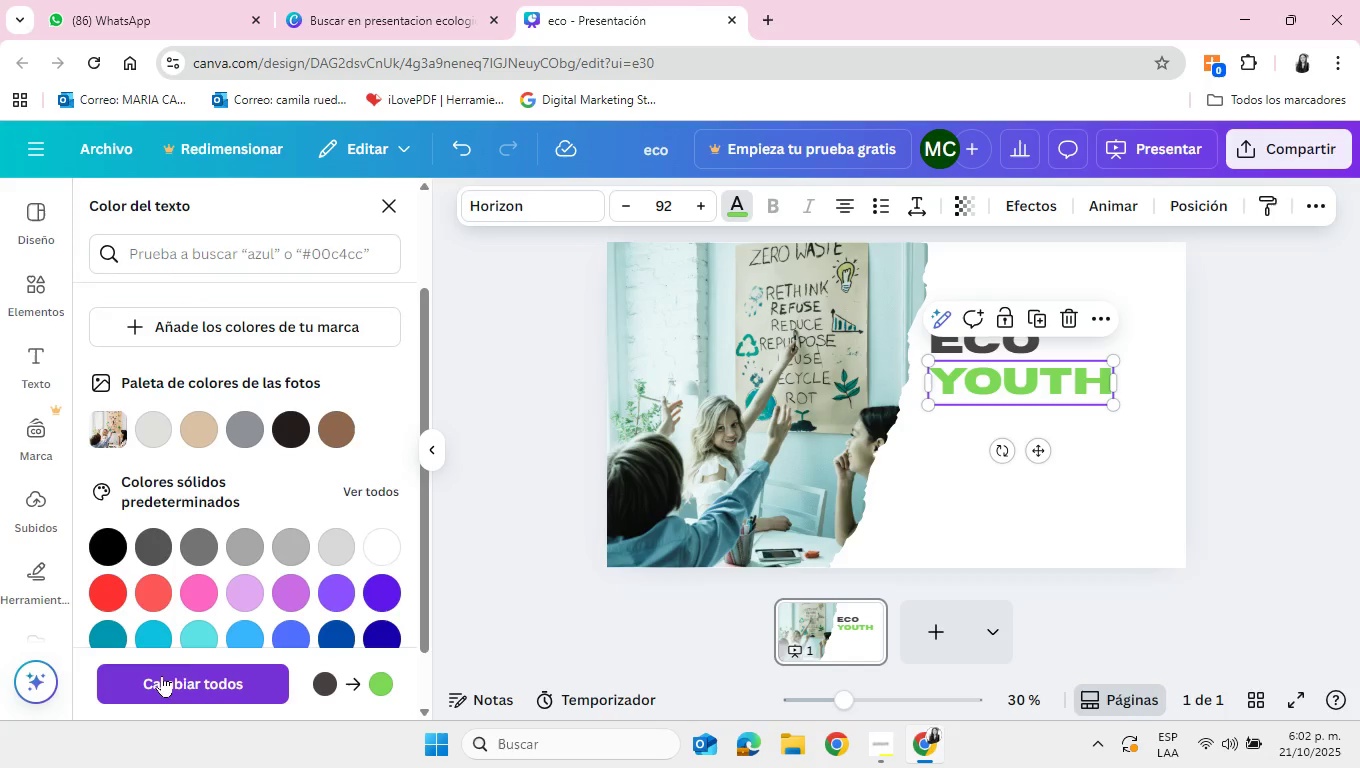 
scroll: coordinate [242, 585], scroll_direction: up, amount: 5.0
 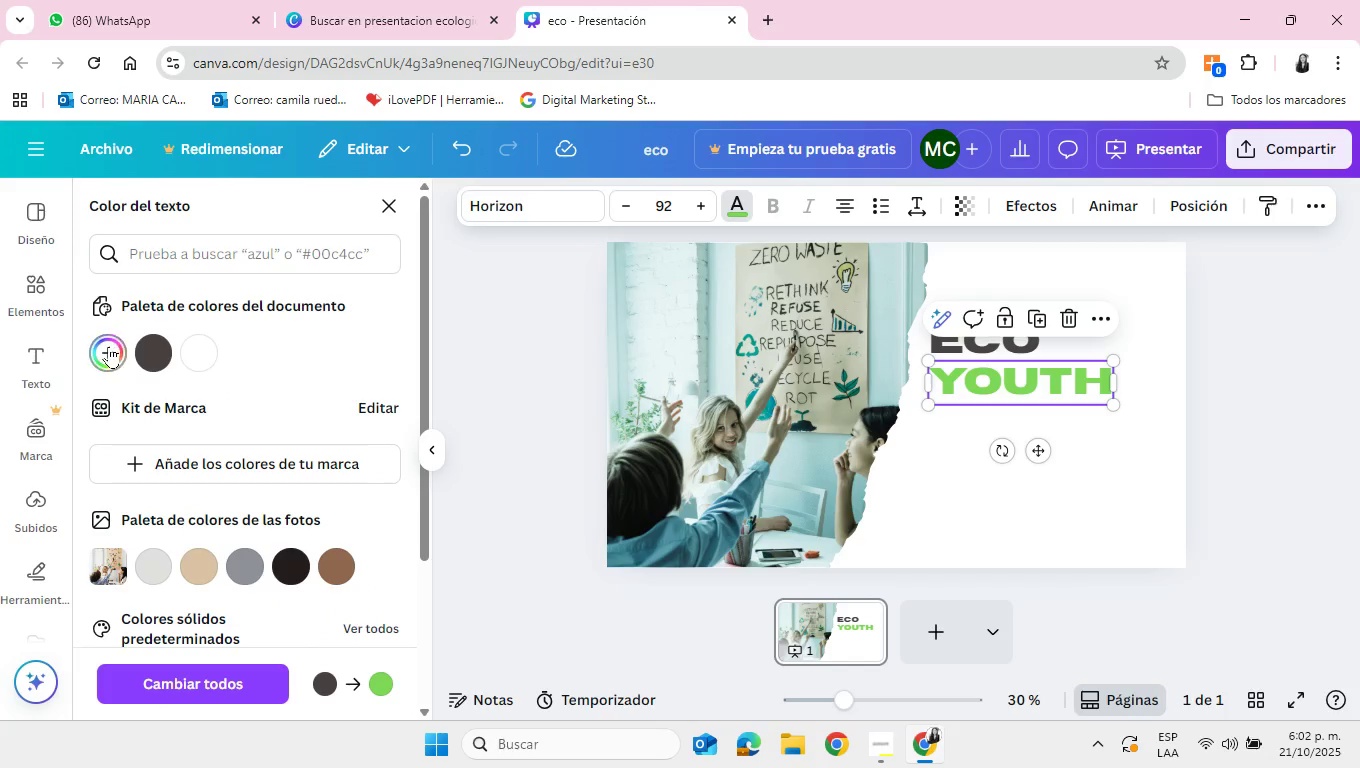 
left_click([109, 346])
 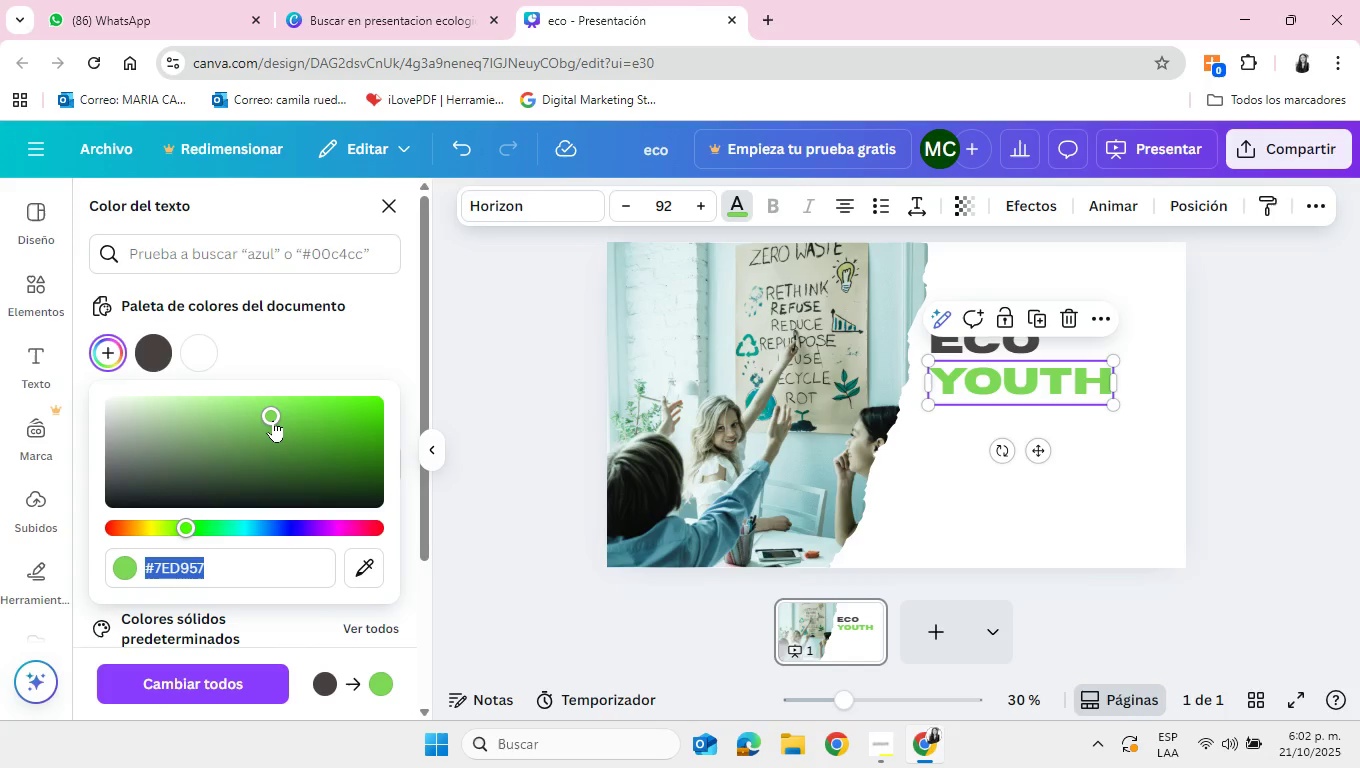 
left_click_drag(start_coordinate=[273, 420], to_coordinate=[272, 431])
 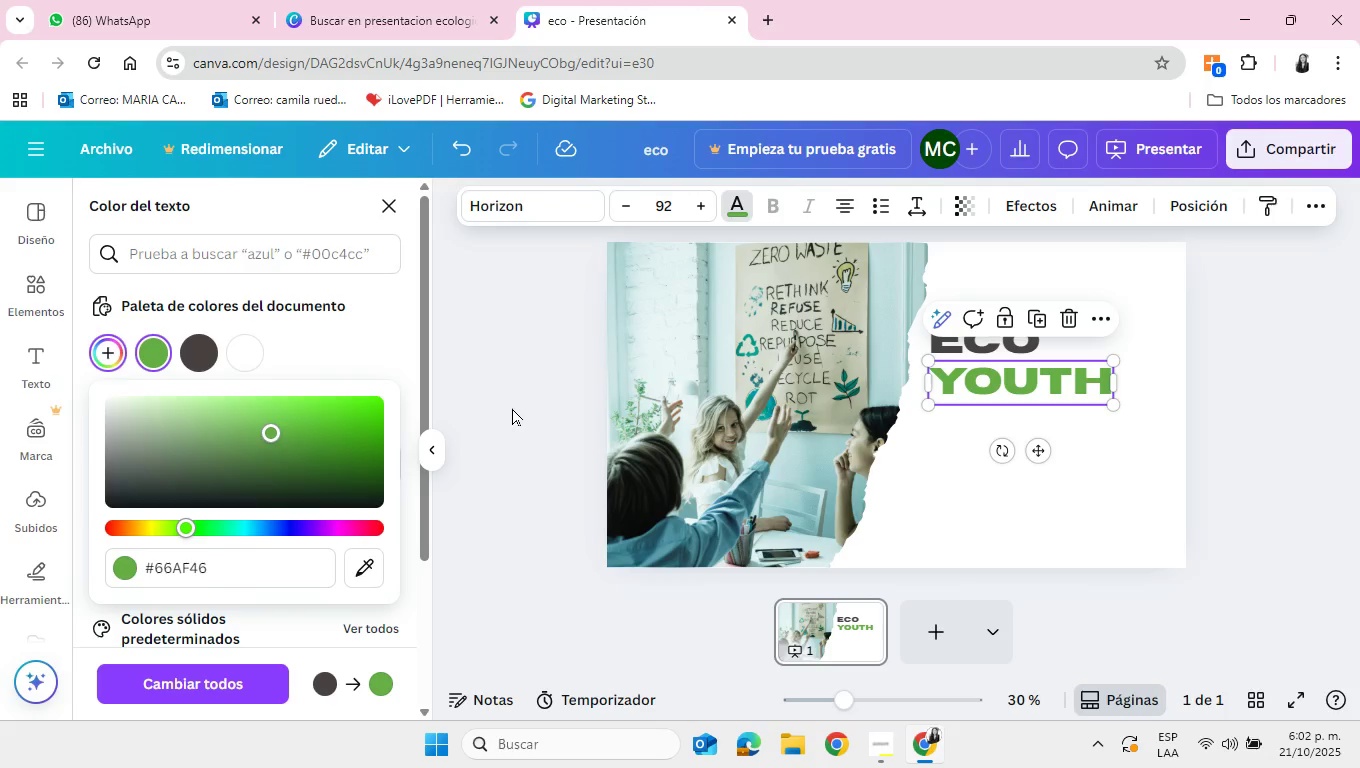 
left_click([512, 408])
 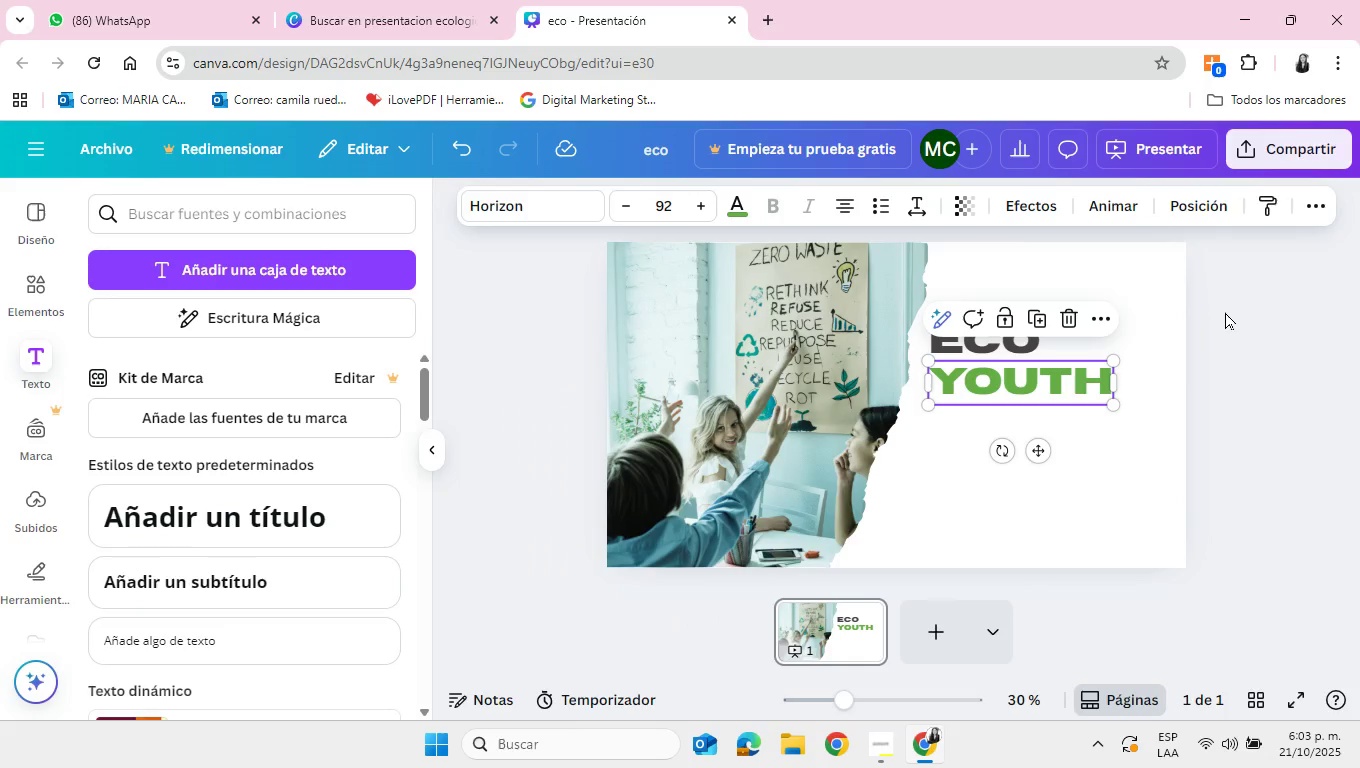 
left_click([1227, 312])
 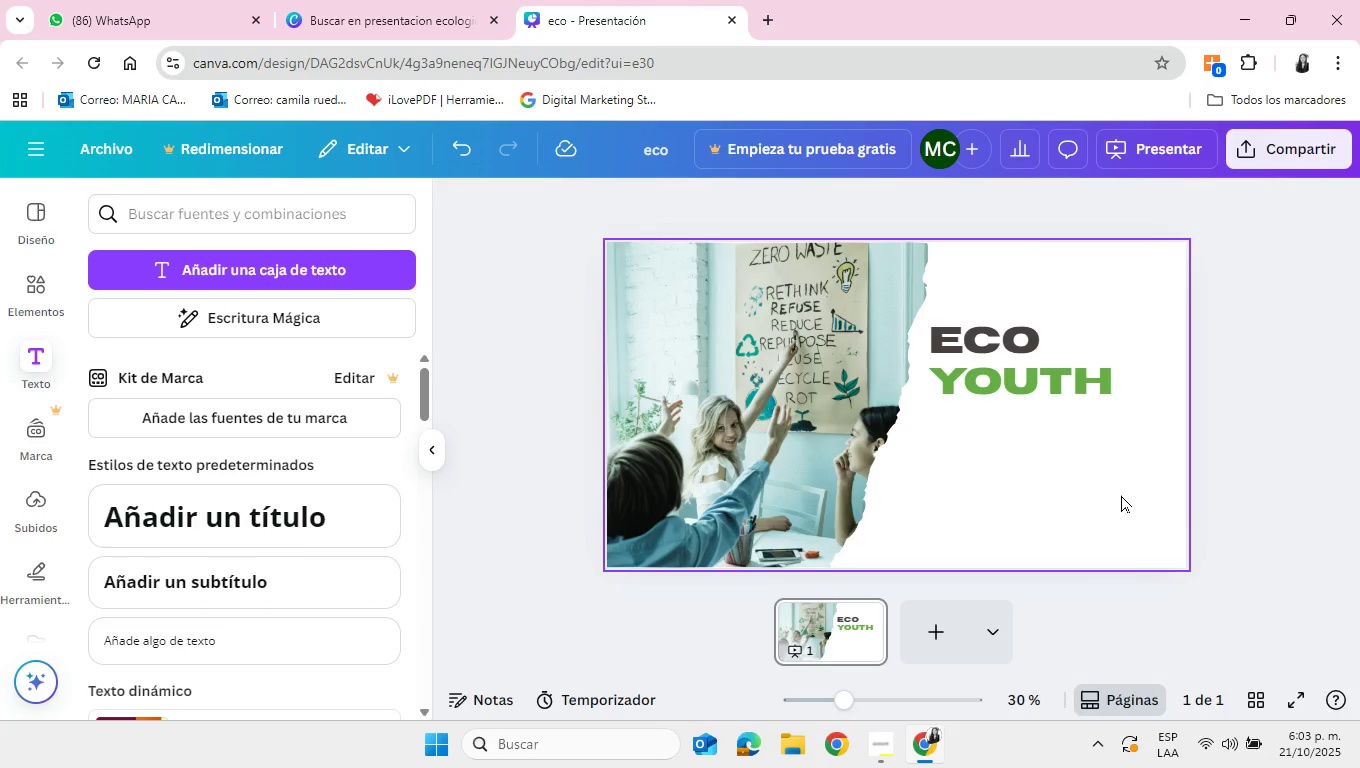 
wait(20.36)
 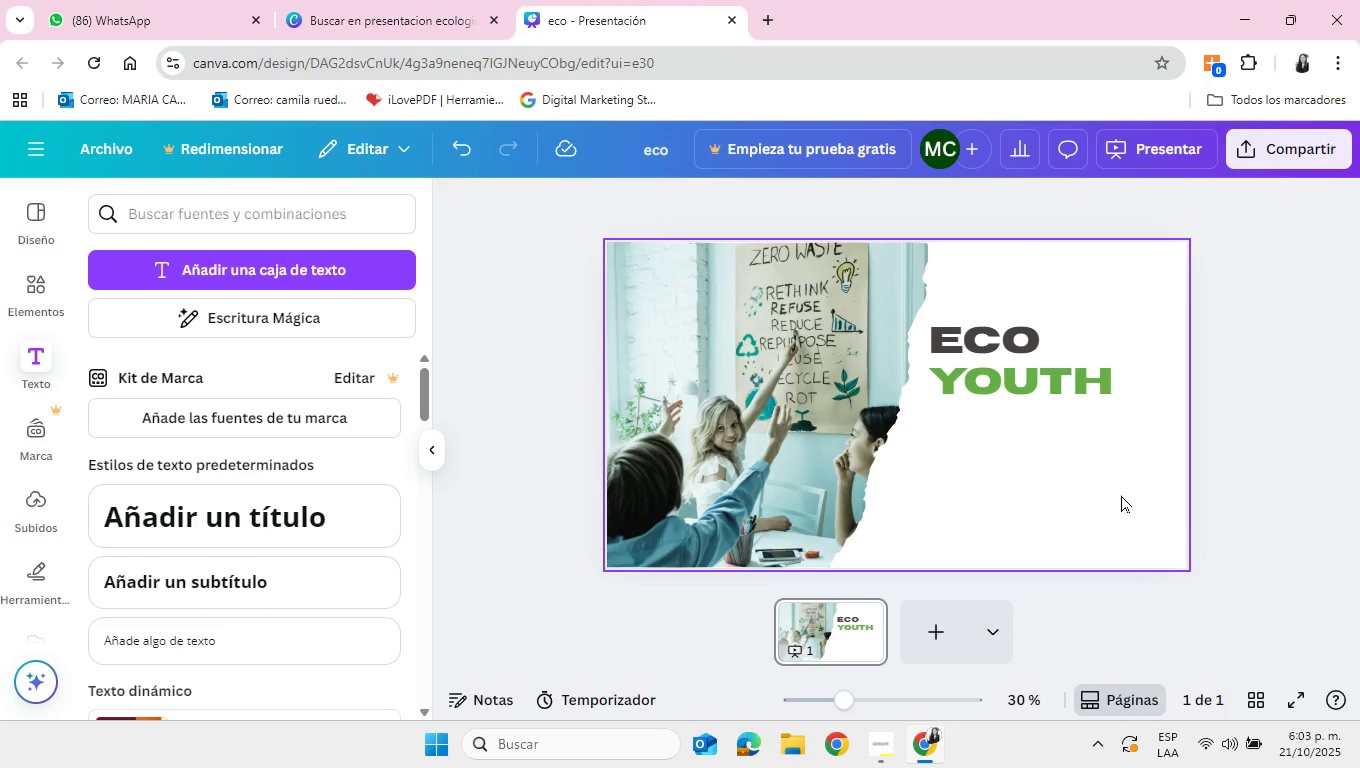 
left_click([297, 585])
 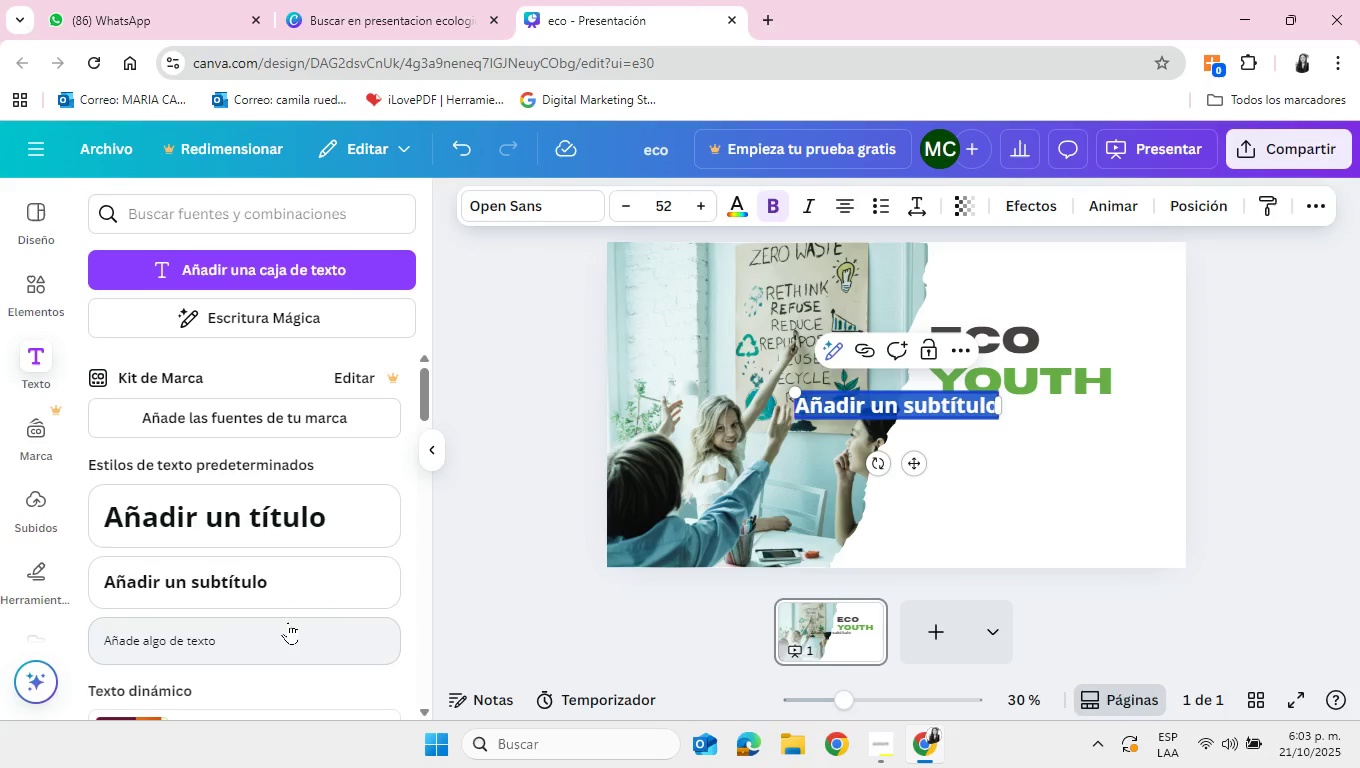 
type(A student movement committed to envioronmental` leadership in schools)
 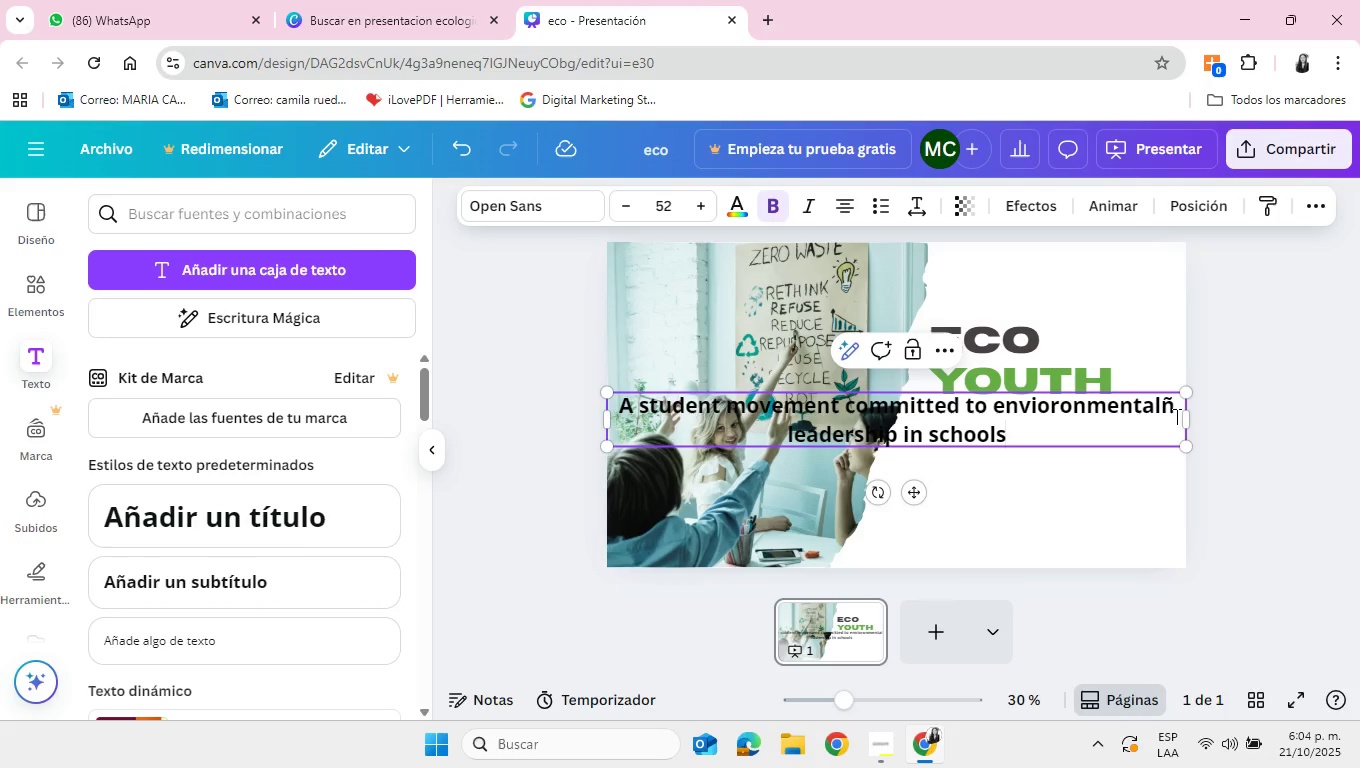 
left_click([1175, 416])
 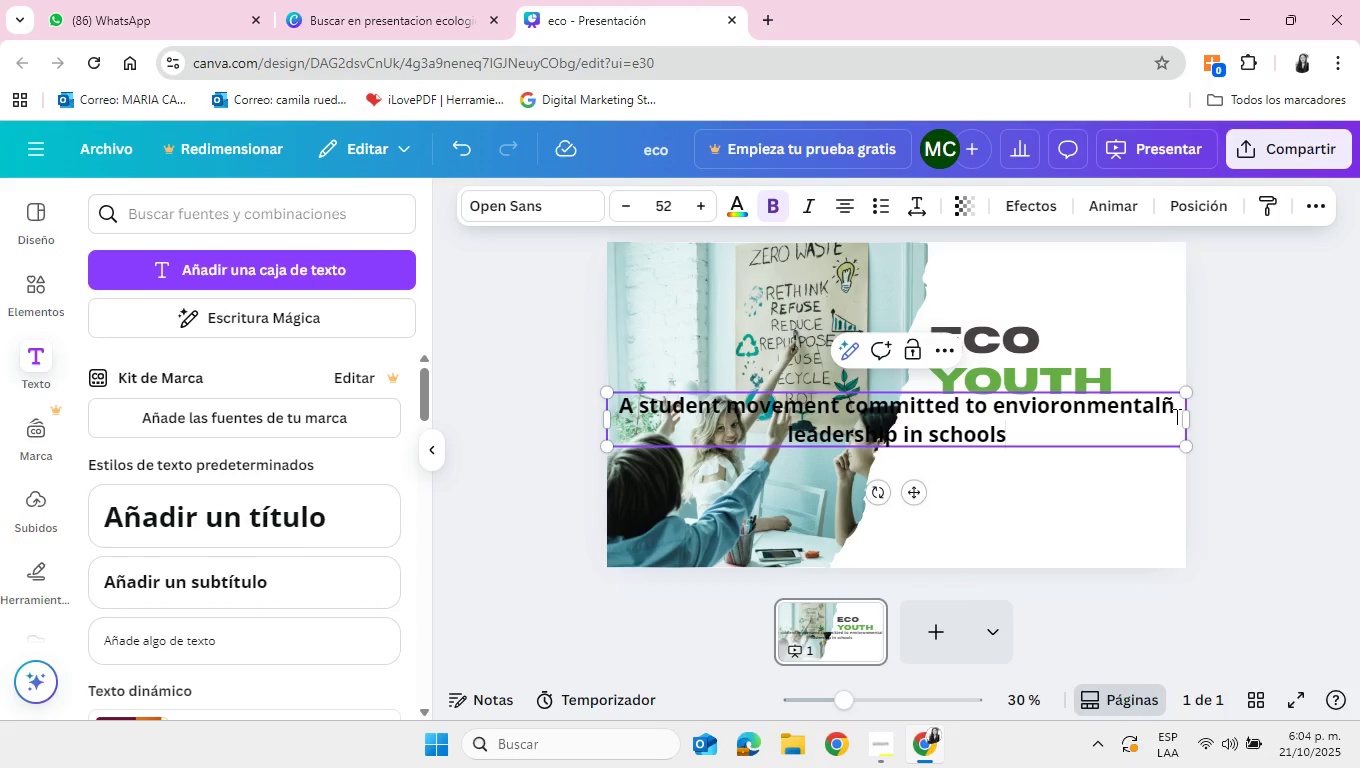 
key(Backspace)
 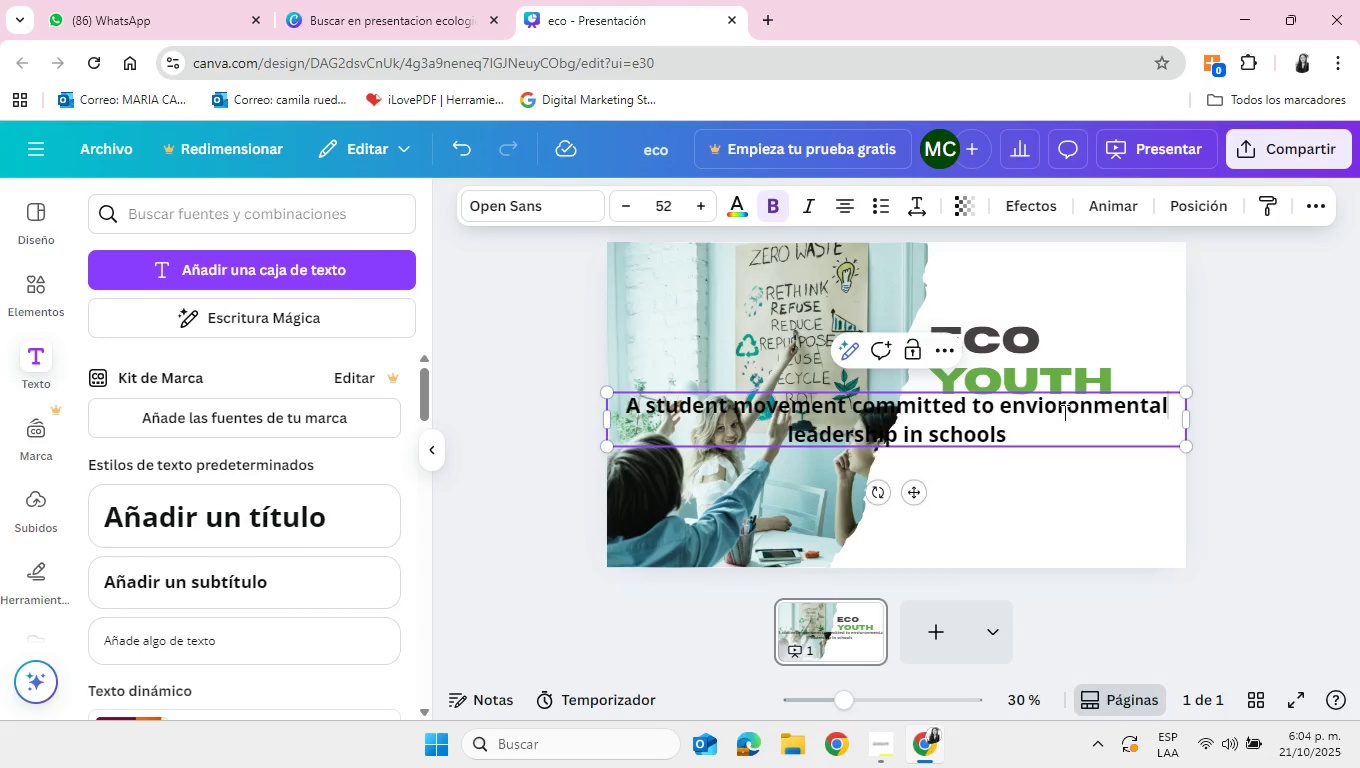 
left_click([1054, 415])
 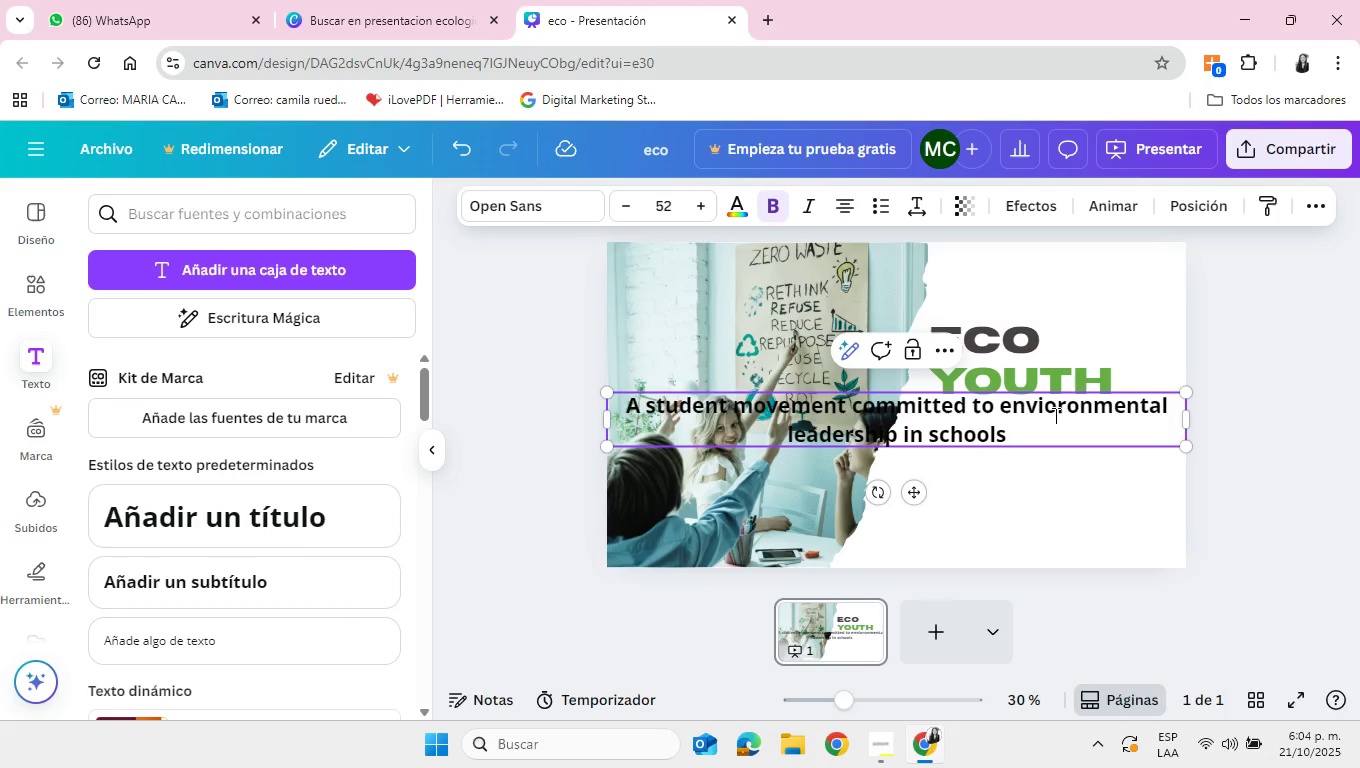 
key(Backspace)
 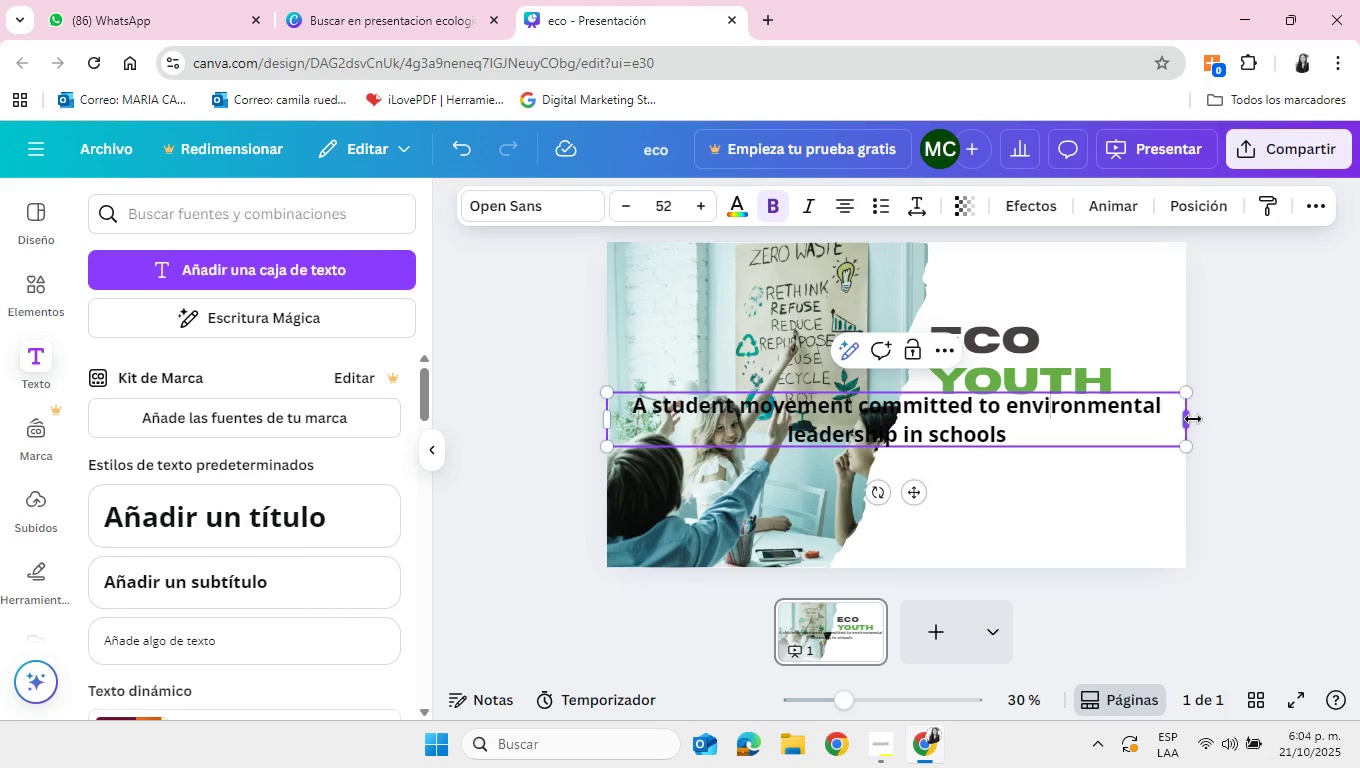 
left_click_drag(start_coordinate=[1193, 419], to_coordinate=[951, 444])
 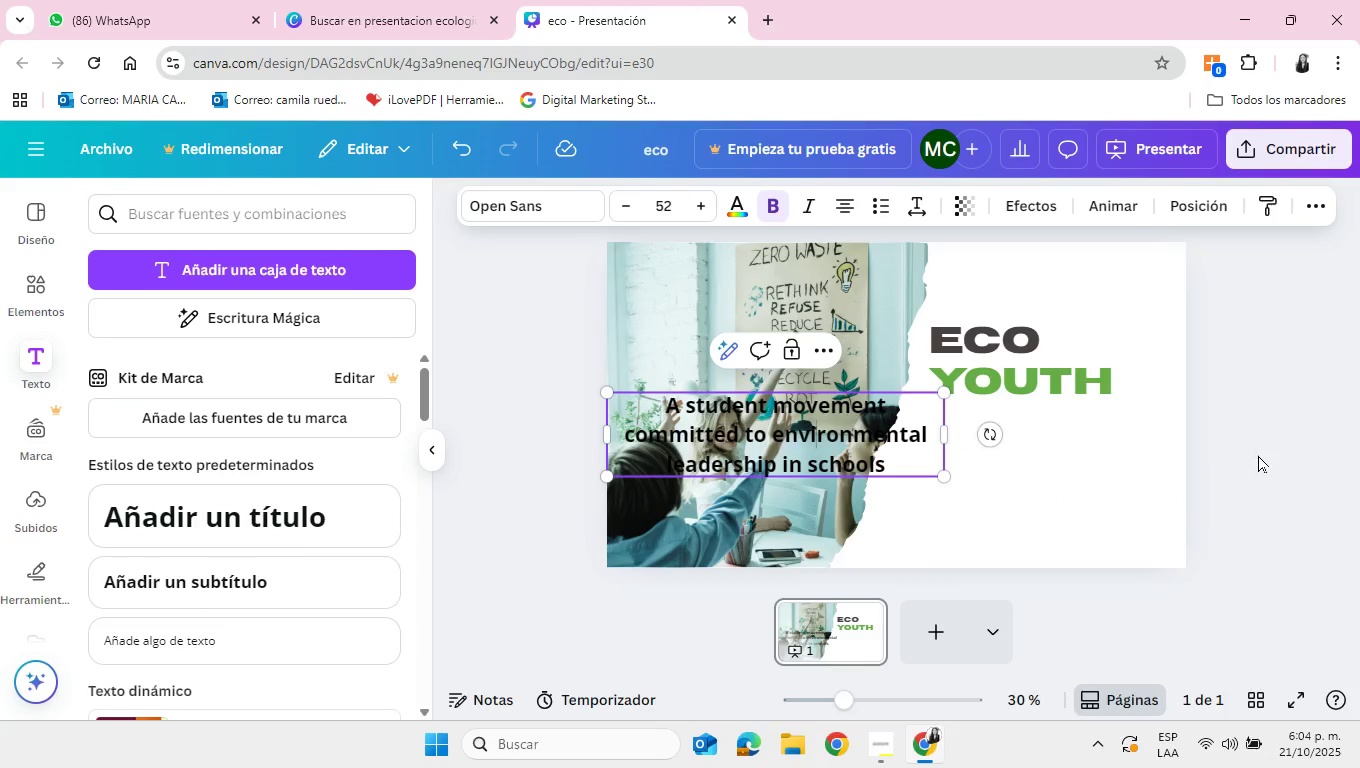 
left_click([1263, 451])
 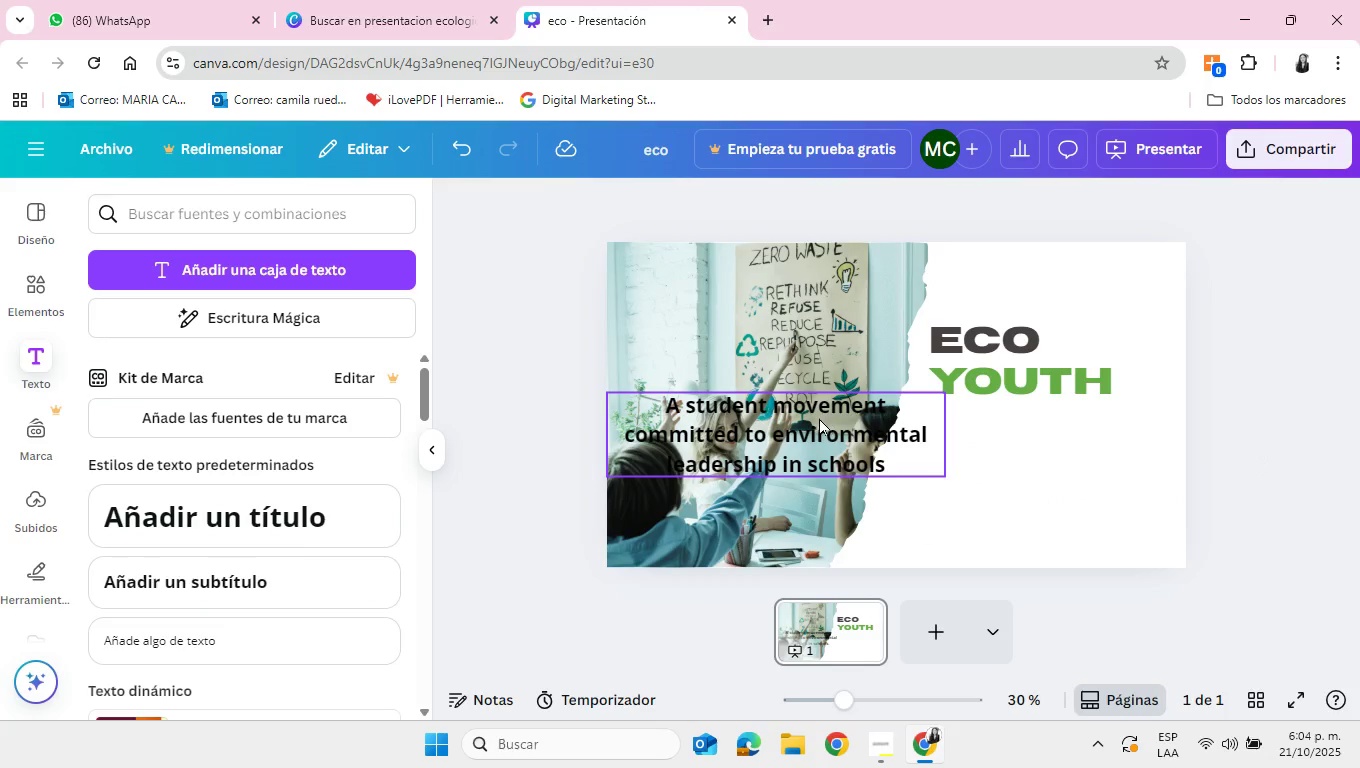 
left_click_drag(start_coordinate=[816, 421], to_coordinate=[1034, 445])
 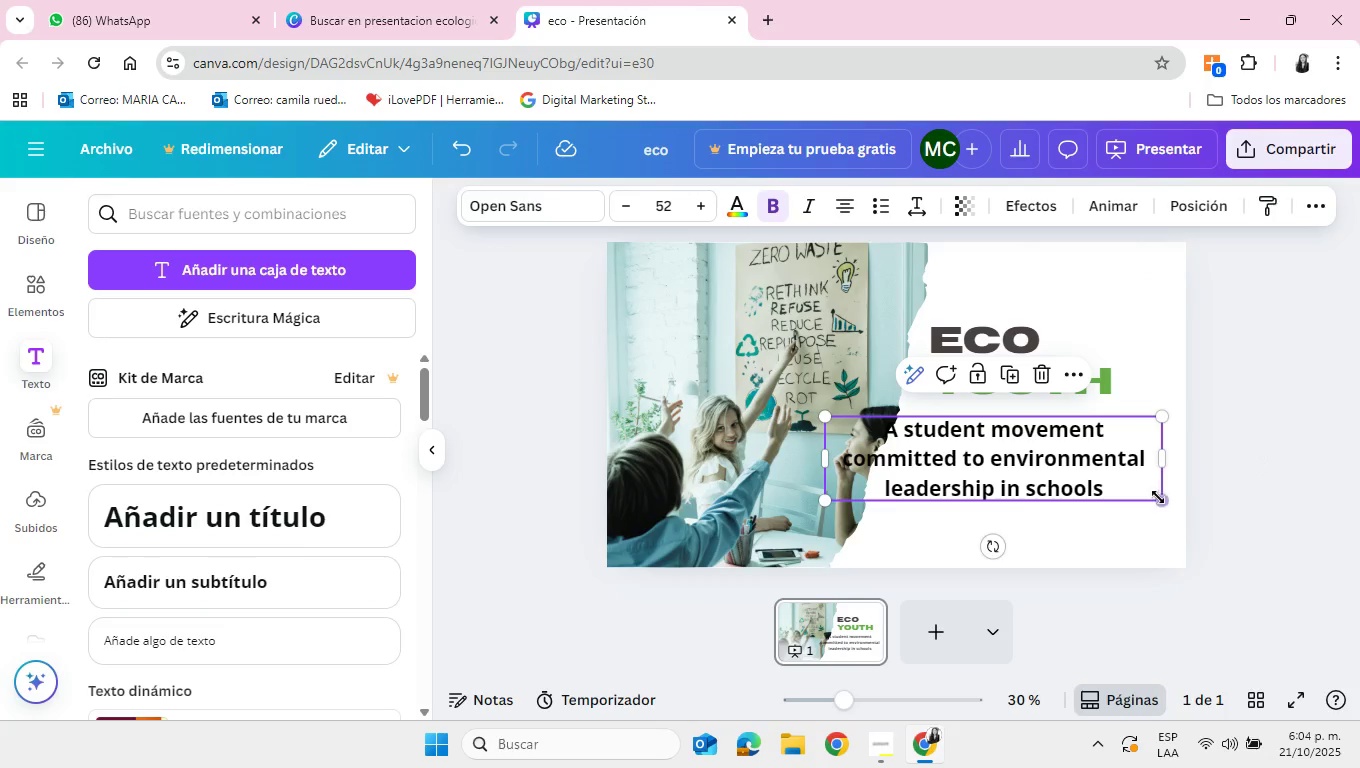 
left_click_drag(start_coordinate=[1164, 502], to_coordinate=[1045, 456])
 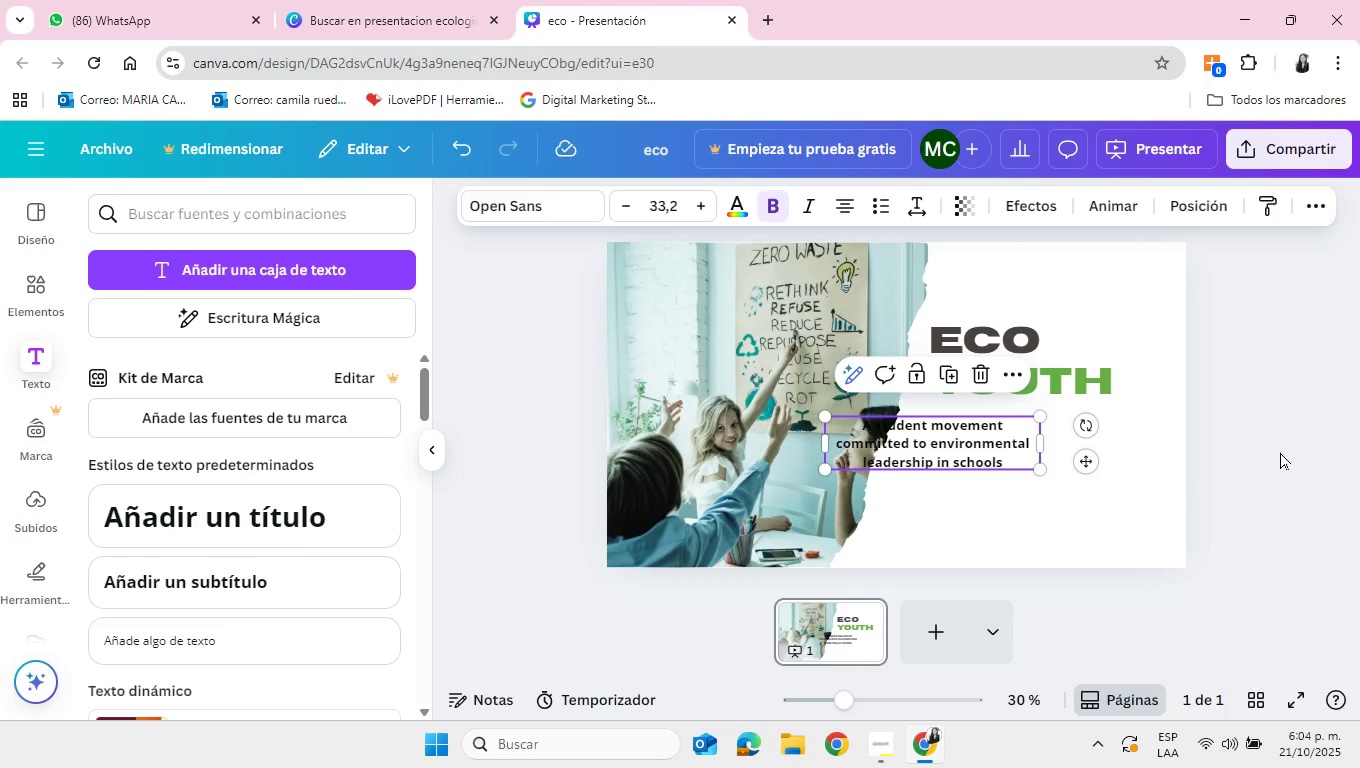 
left_click([1280, 452])
 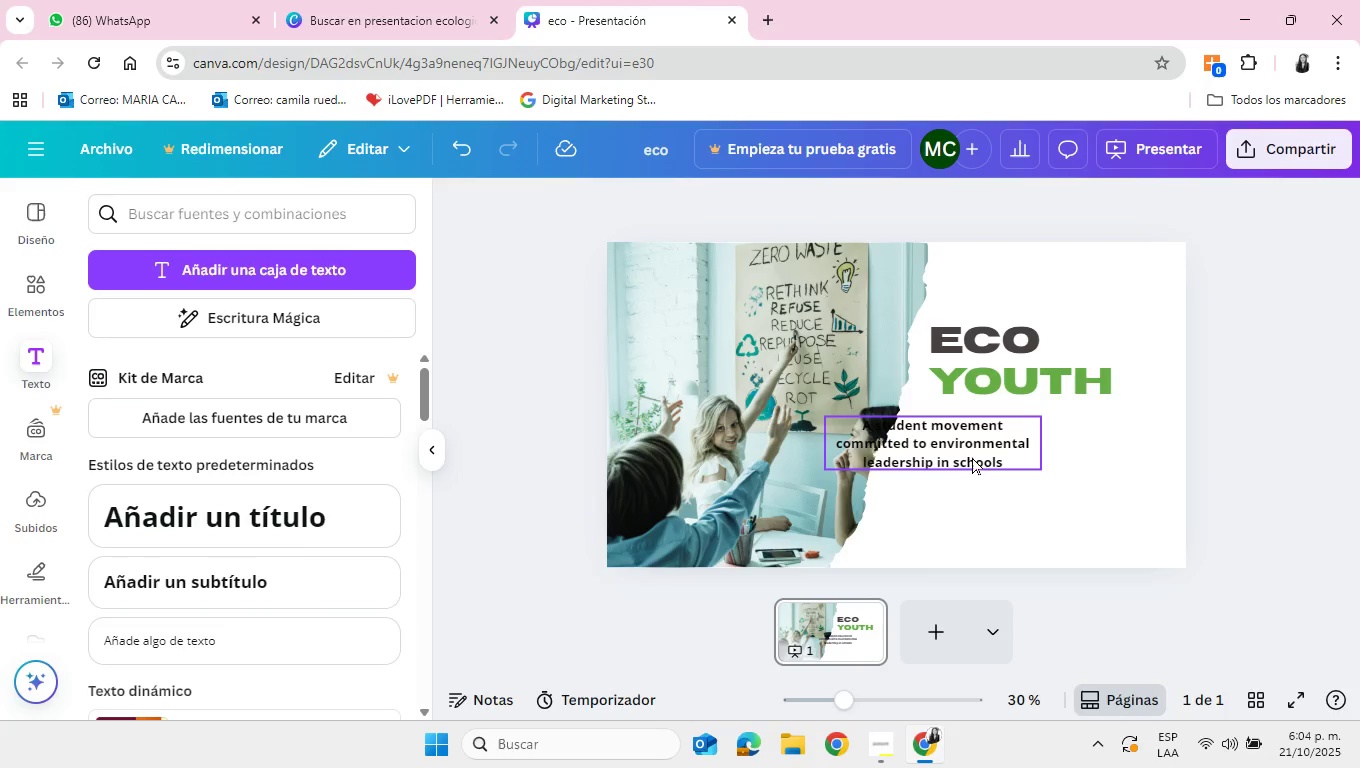 
left_click_drag(start_coordinate=[955, 452], to_coordinate=[1042, 451])
 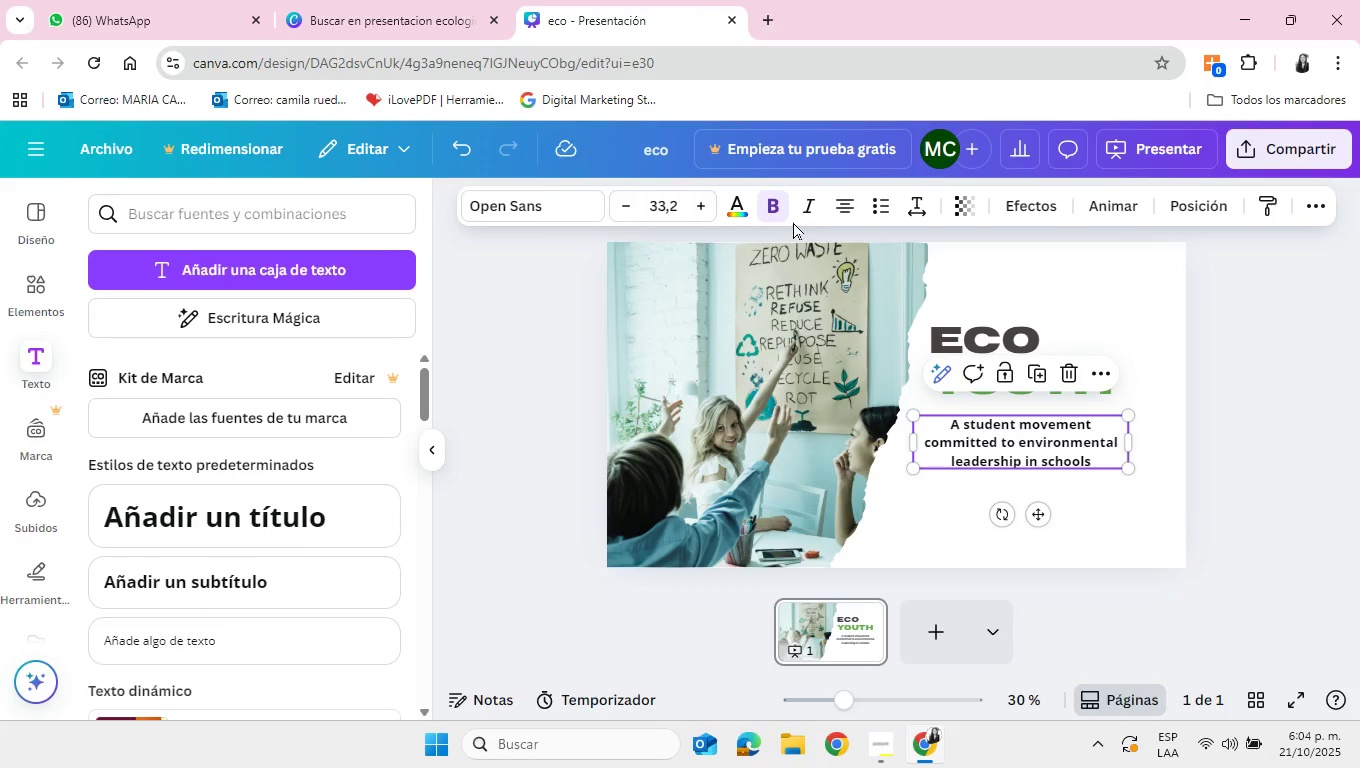 
left_click([783, 214])
 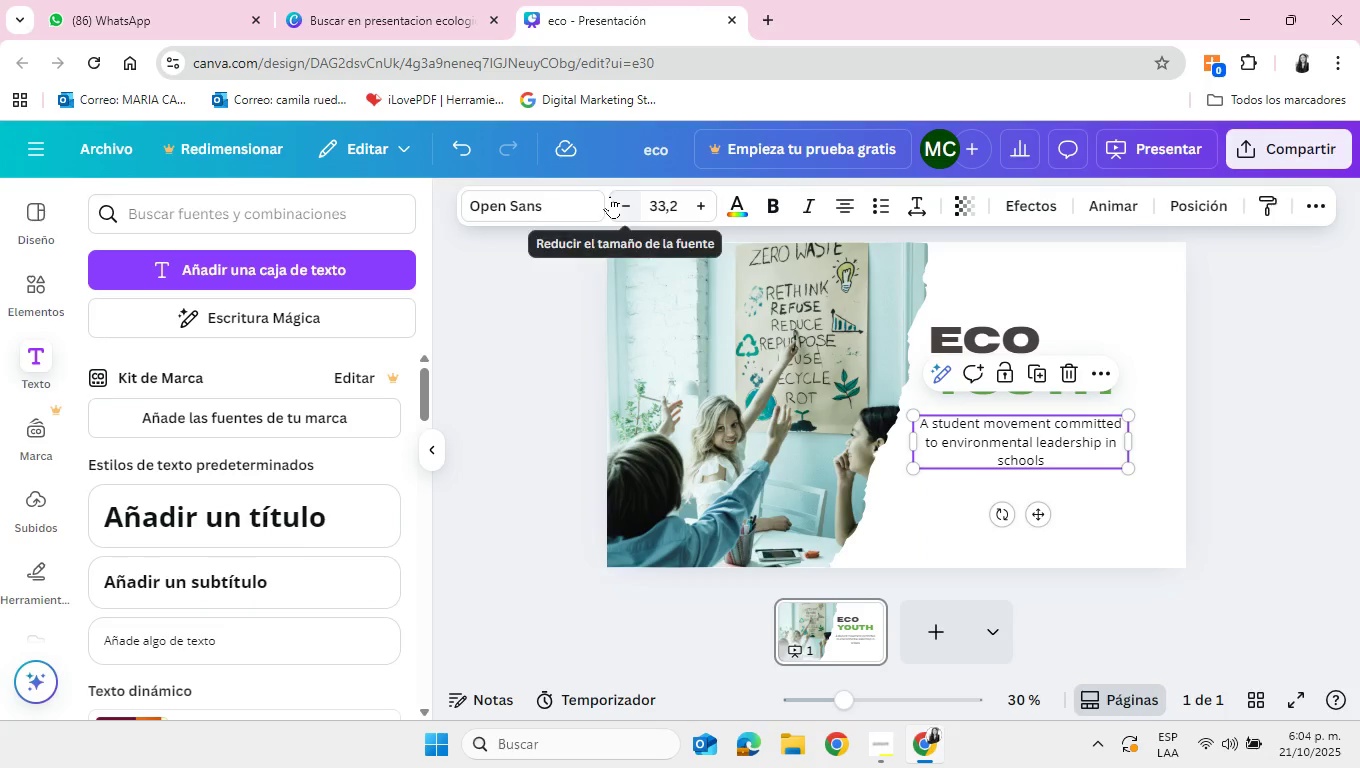 
left_click([610, 196])
 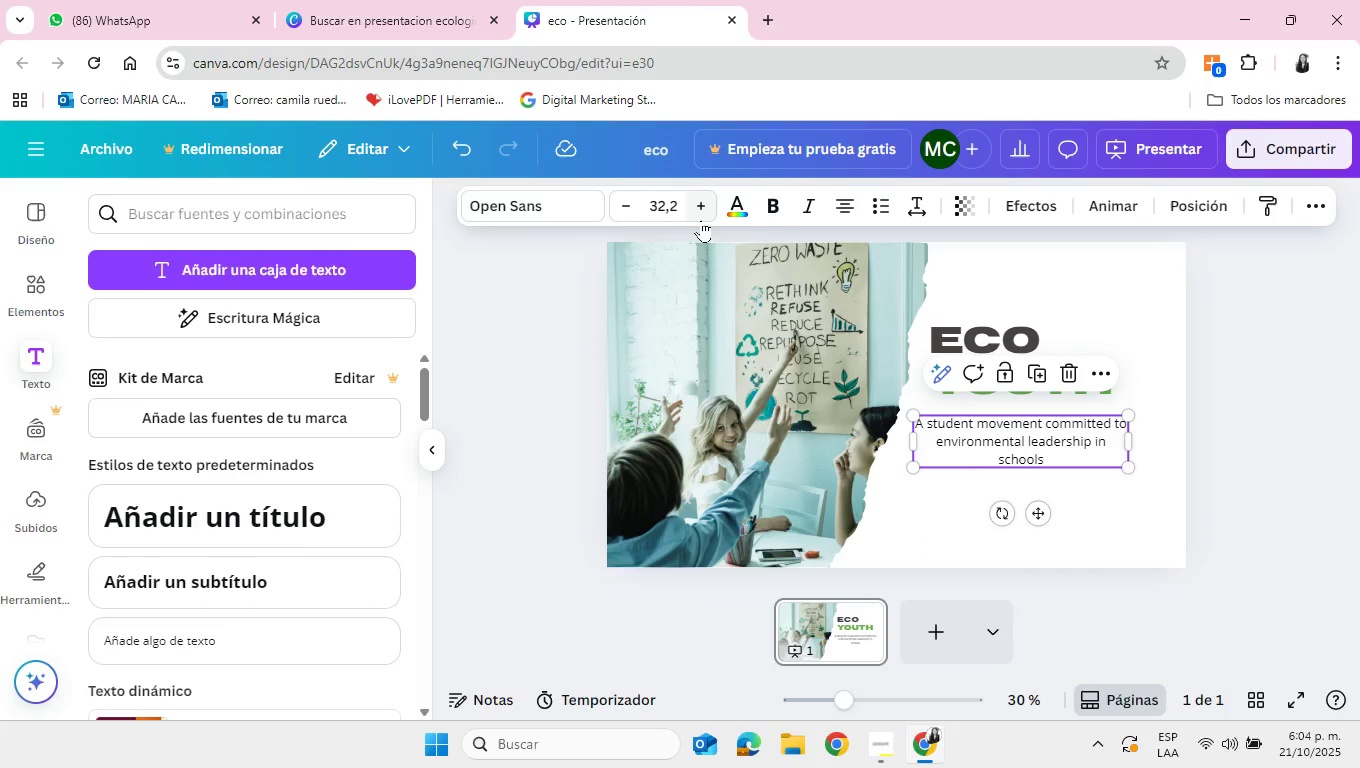 
left_click([702, 220])
 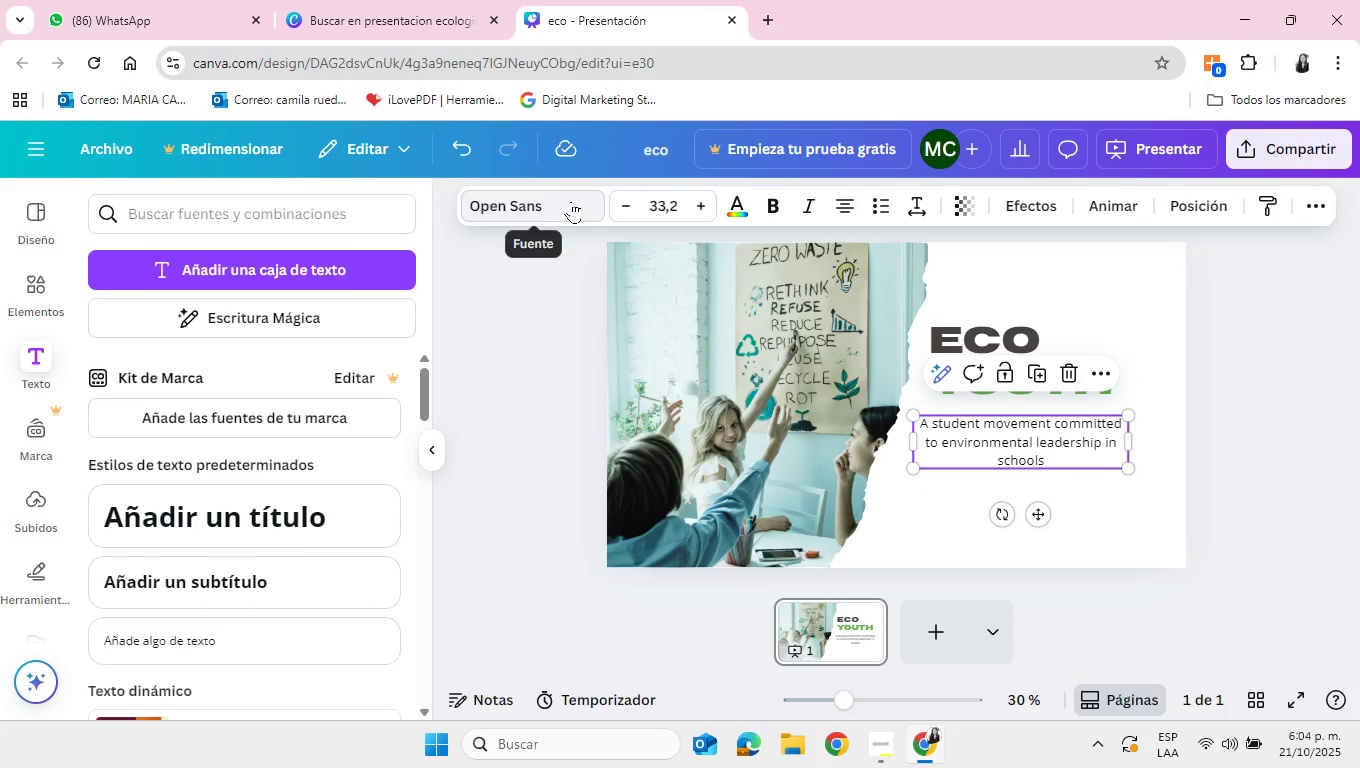 
left_click([571, 201])
 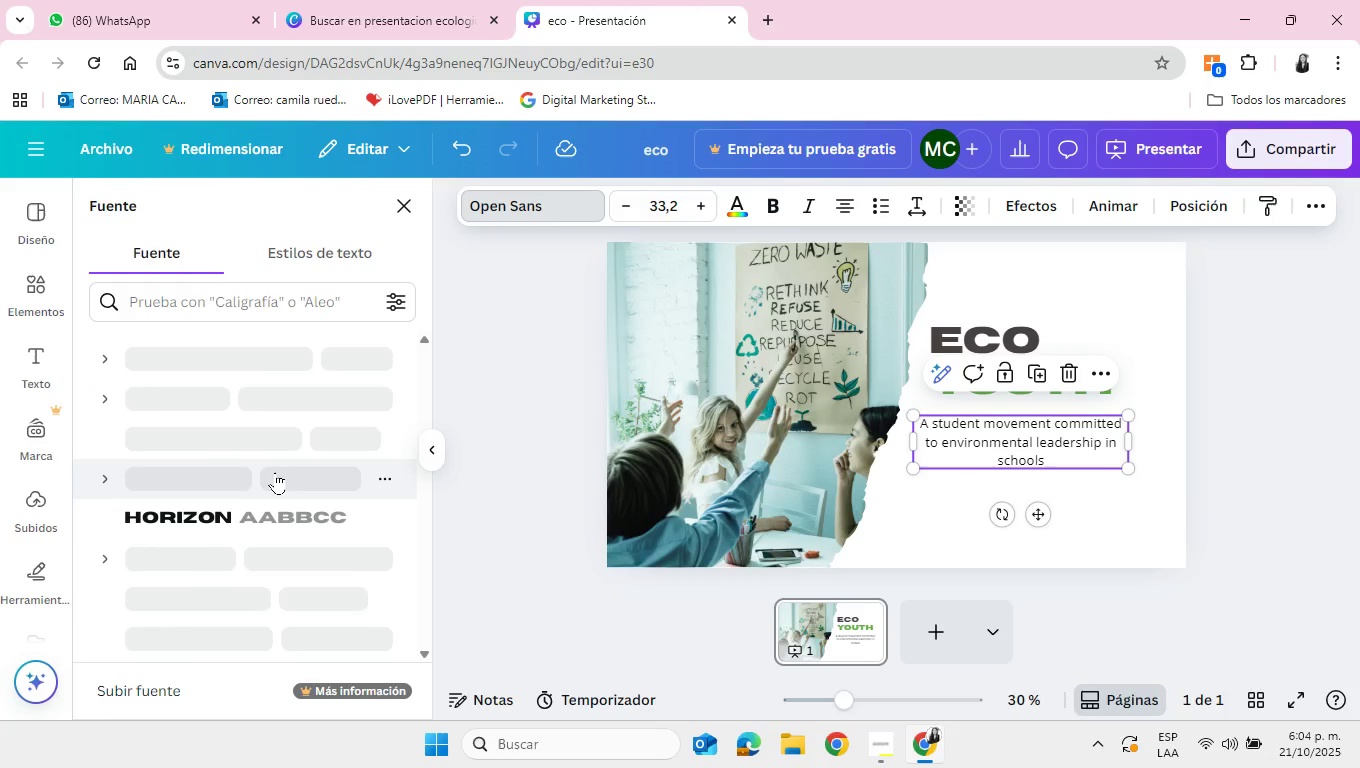 
scroll: coordinate [275, 475], scroll_direction: up, amount: 30.0
 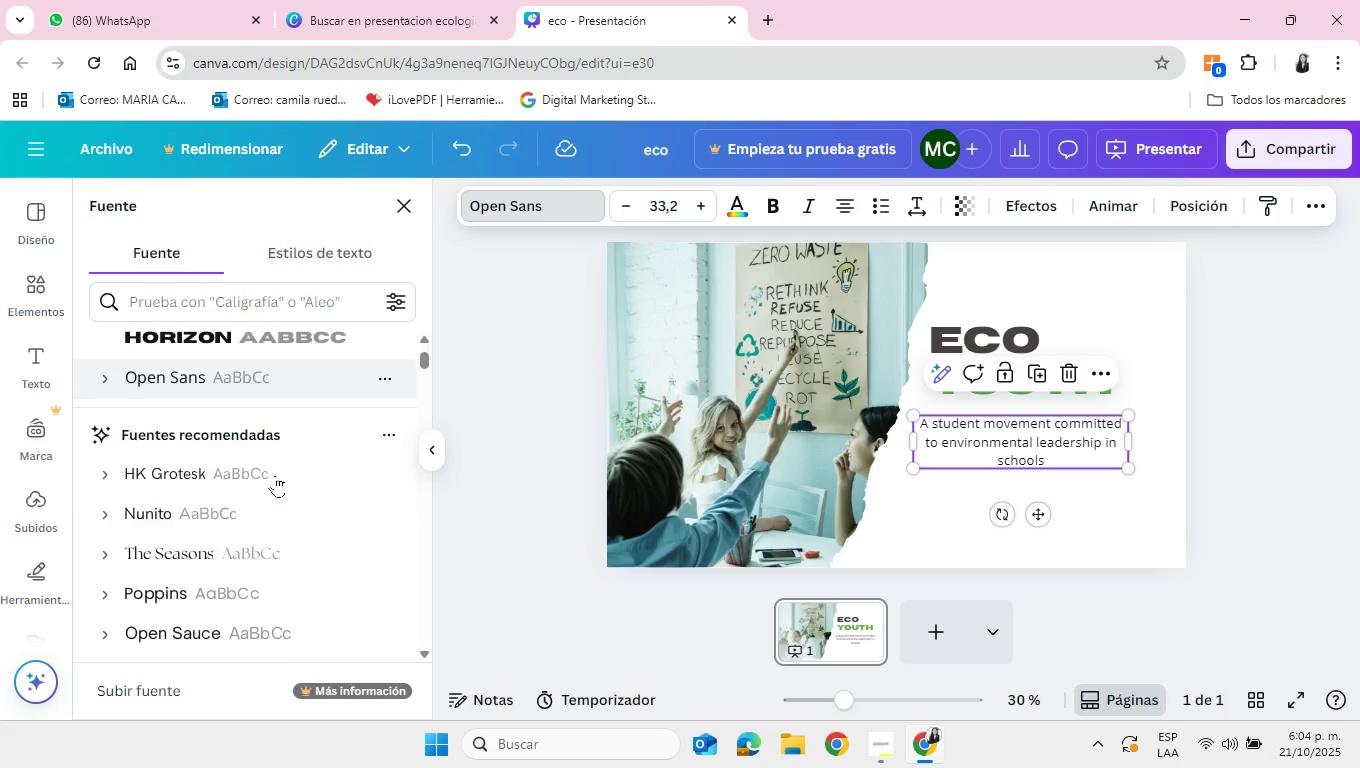 
scroll: coordinate [275, 475], scroll_direction: down, amount: 1.0
 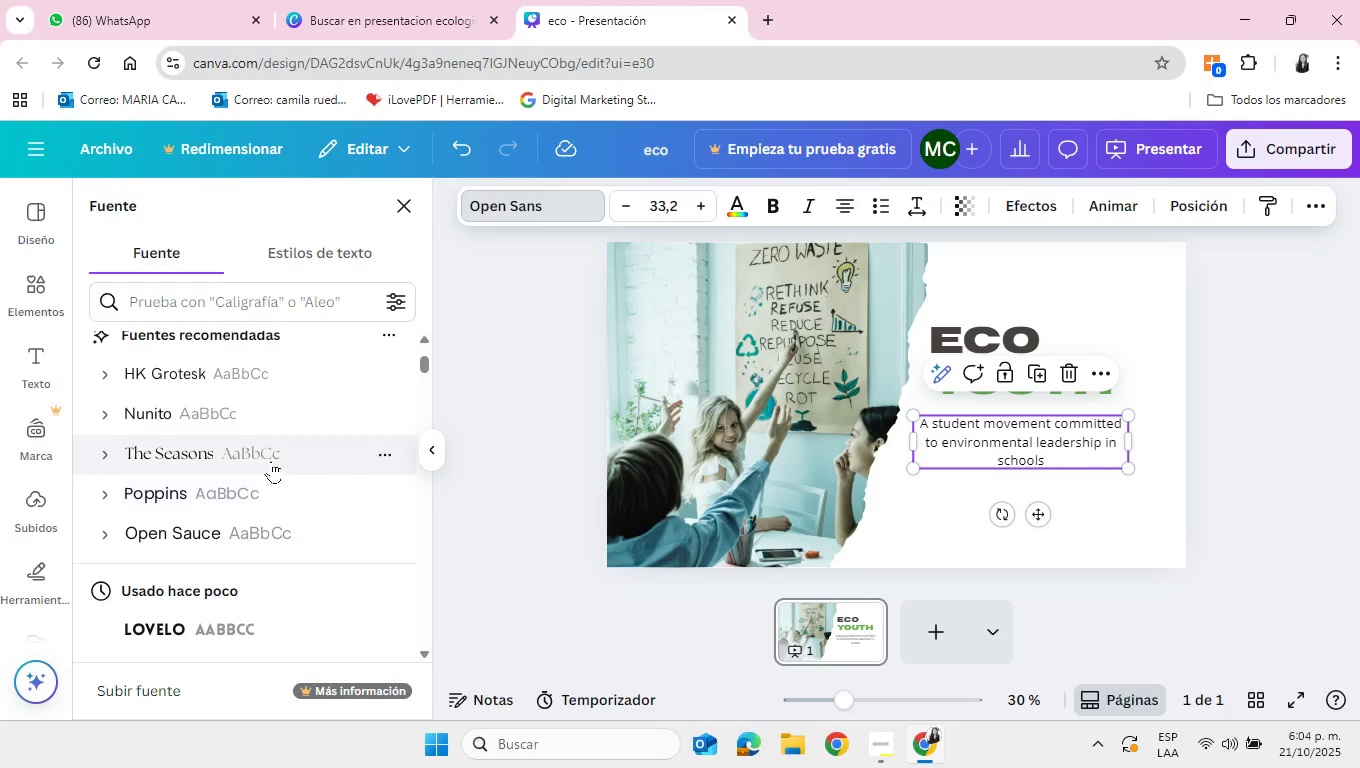 
left_click([270, 455])
 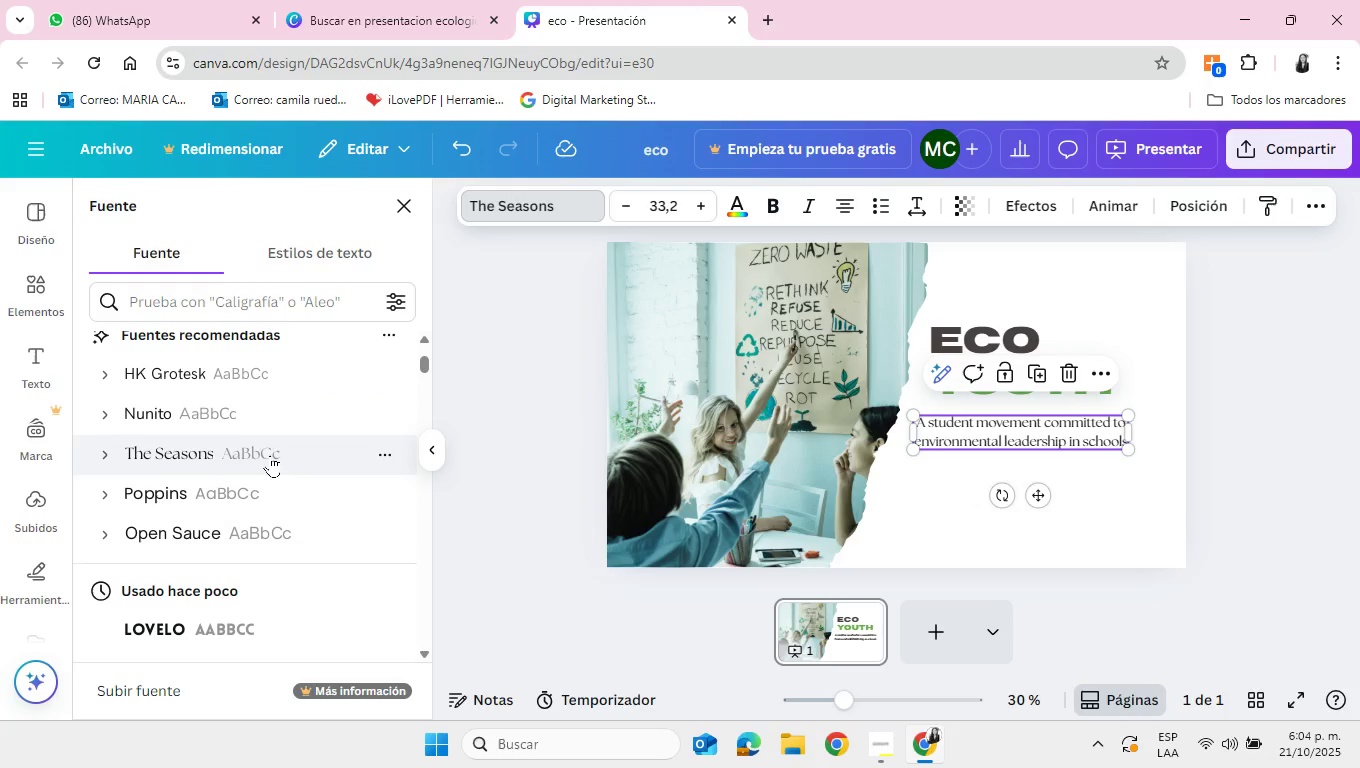 
left_click([518, 372])
 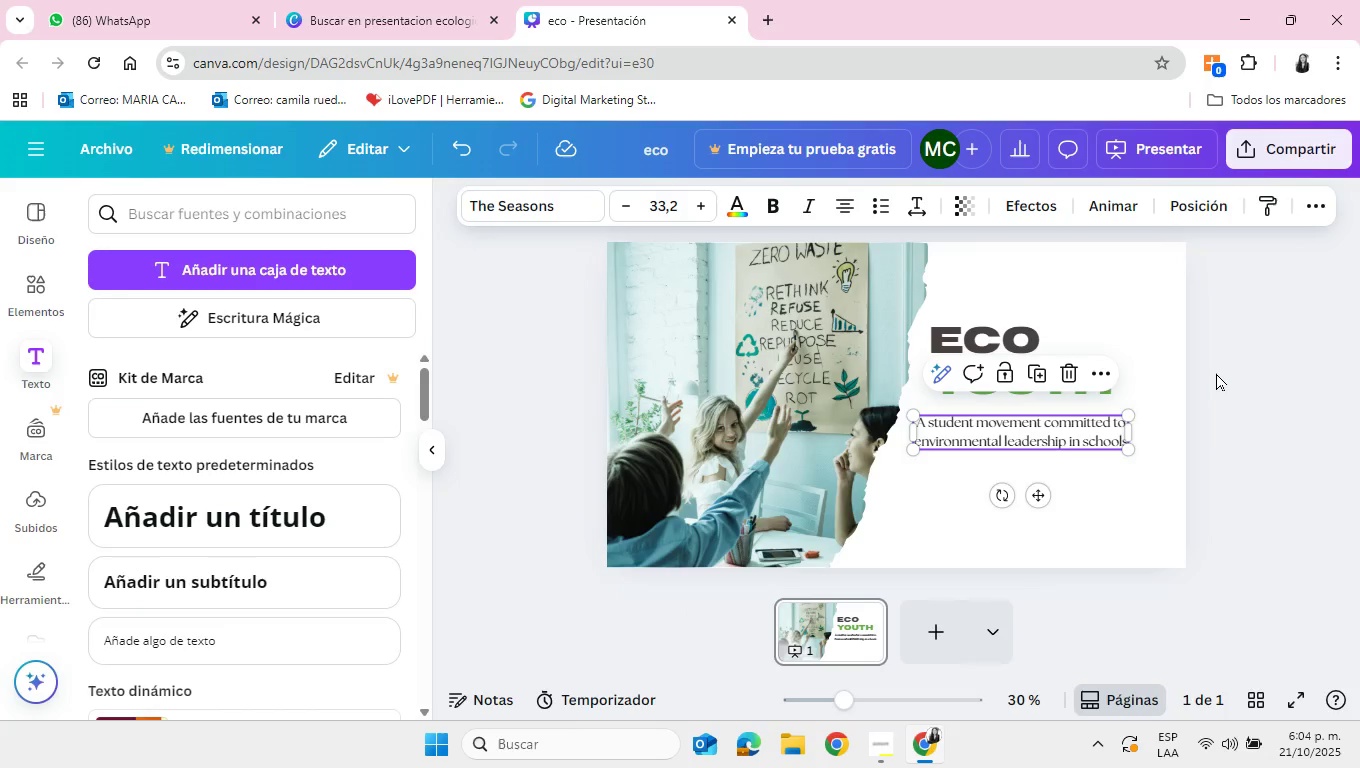 
left_click([1216, 372])
 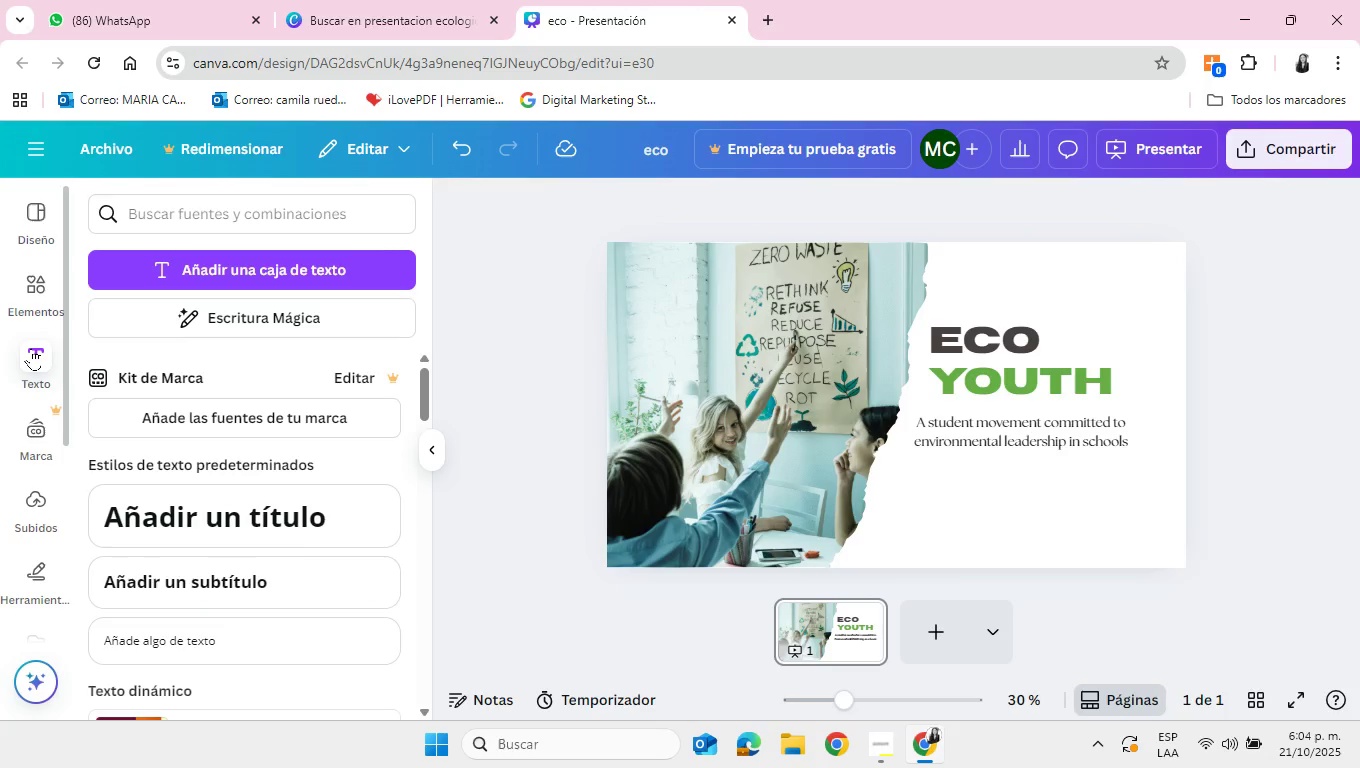 
wait(10.51)
 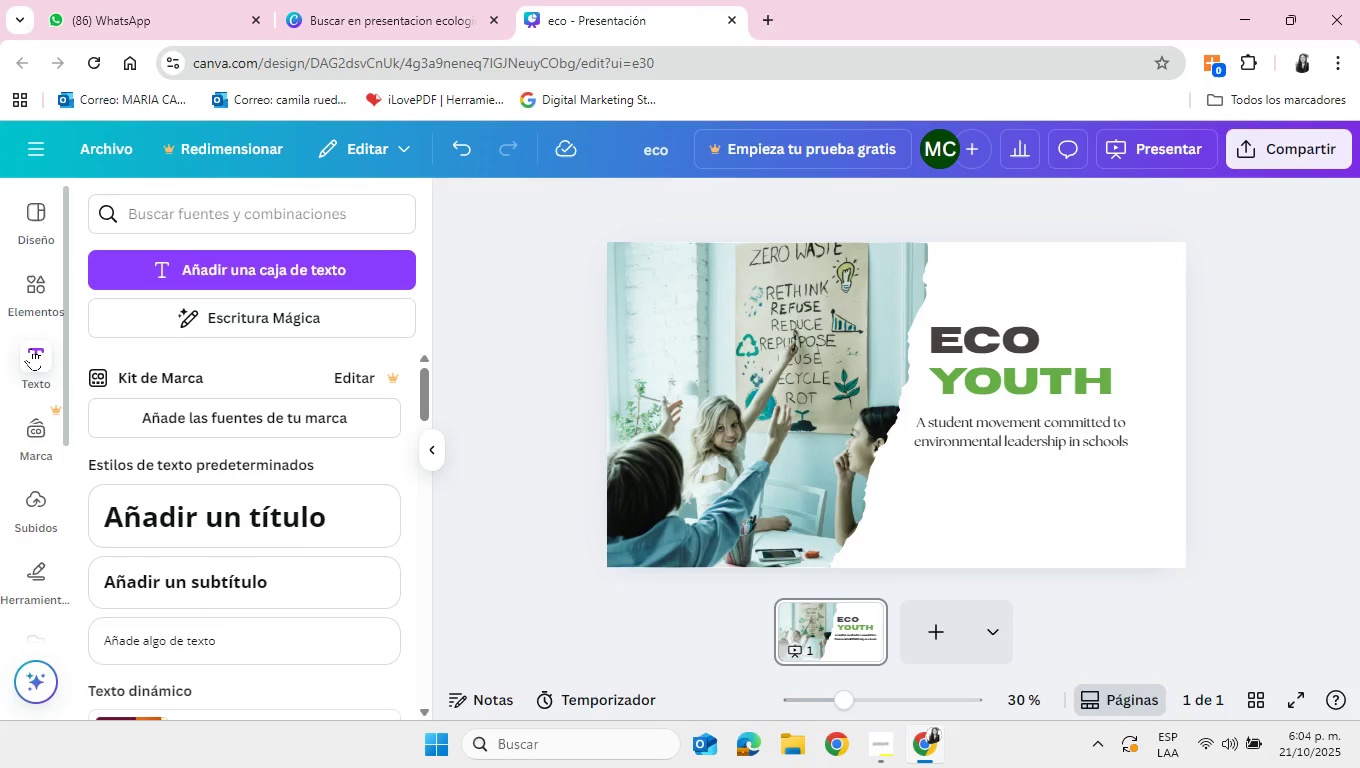 
left_click([41, 280])
 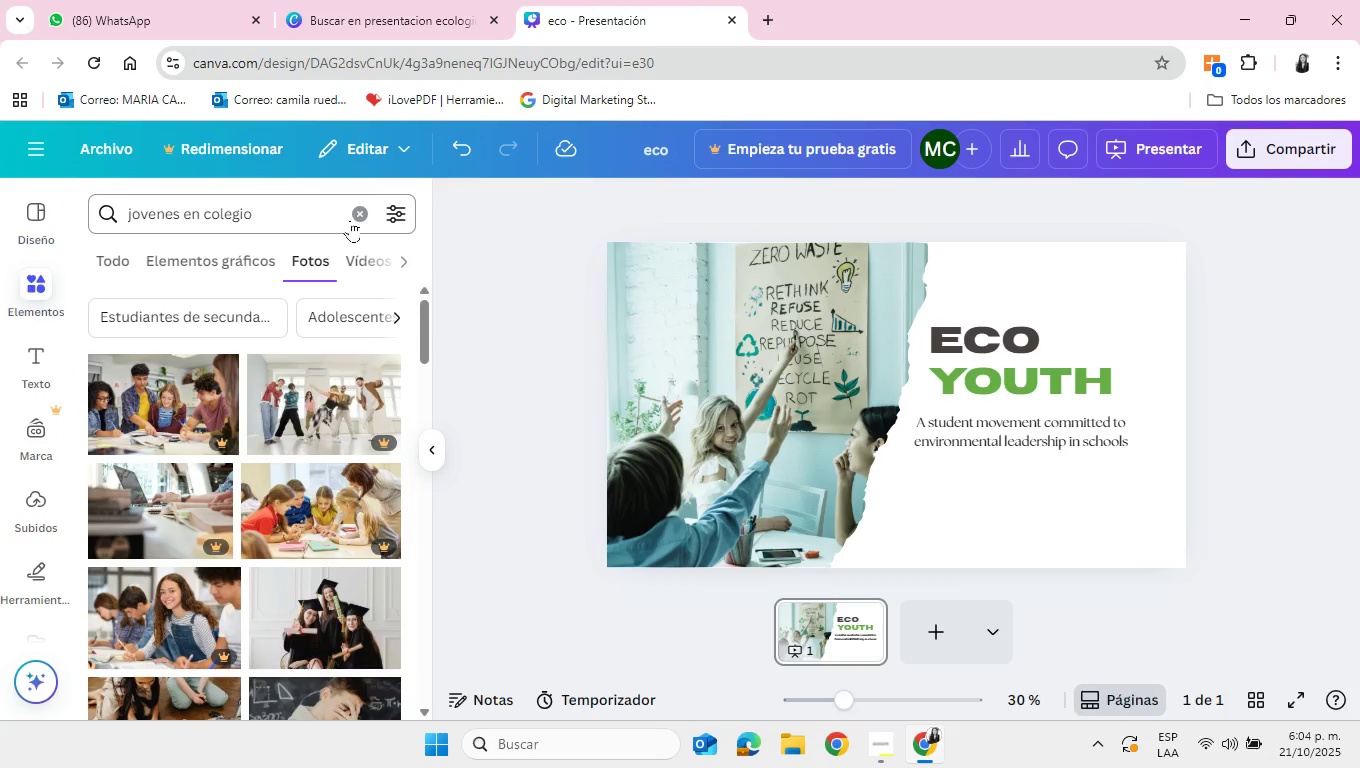 
left_click([361, 220])
 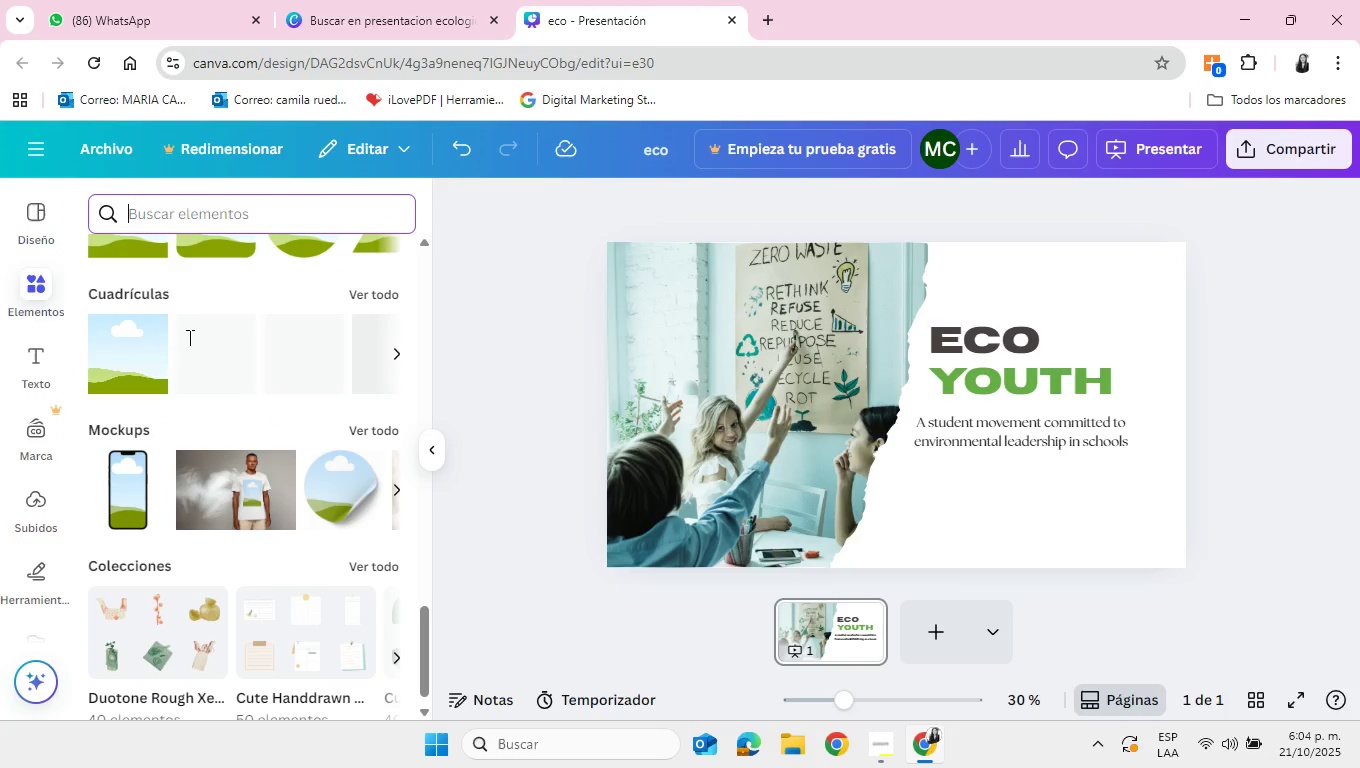 
scroll: coordinate [199, 452], scroll_direction: up, amount: 26.0
 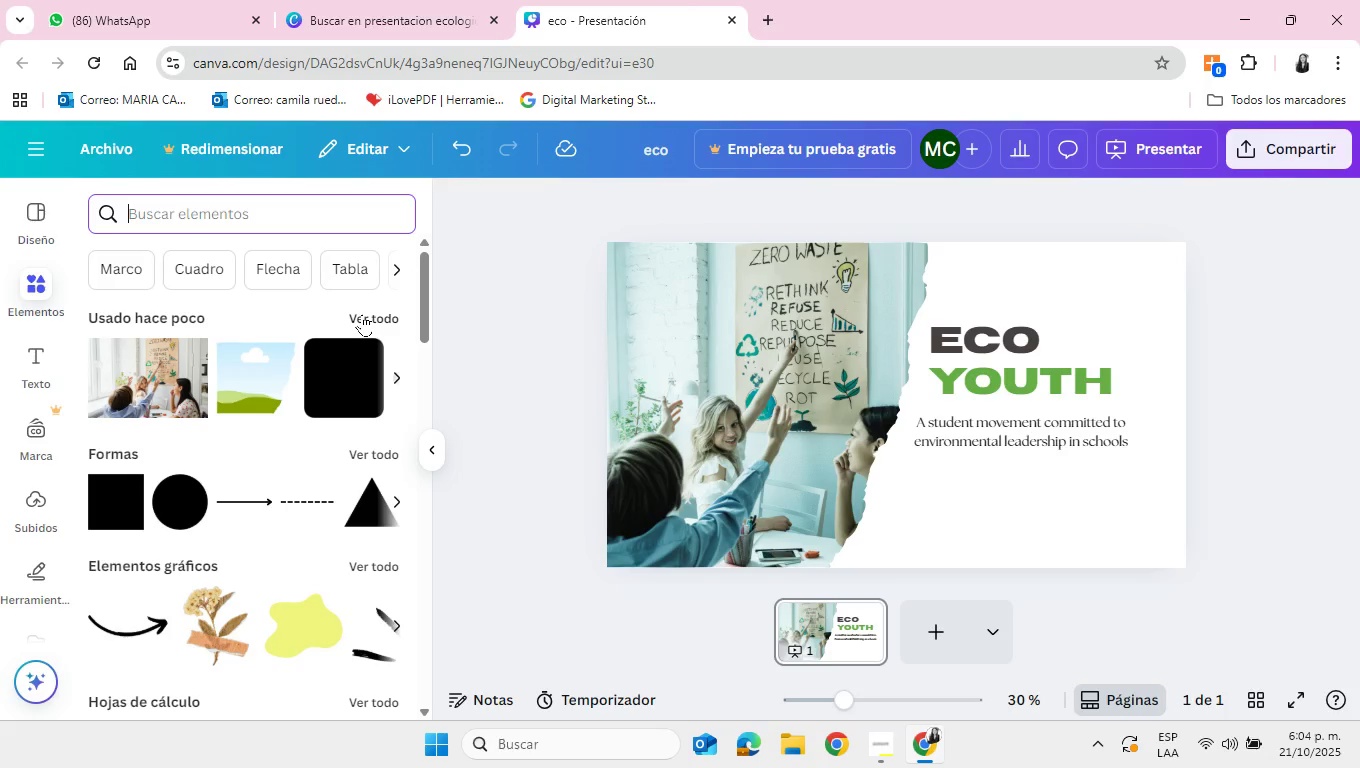 
left_click([362, 314])
 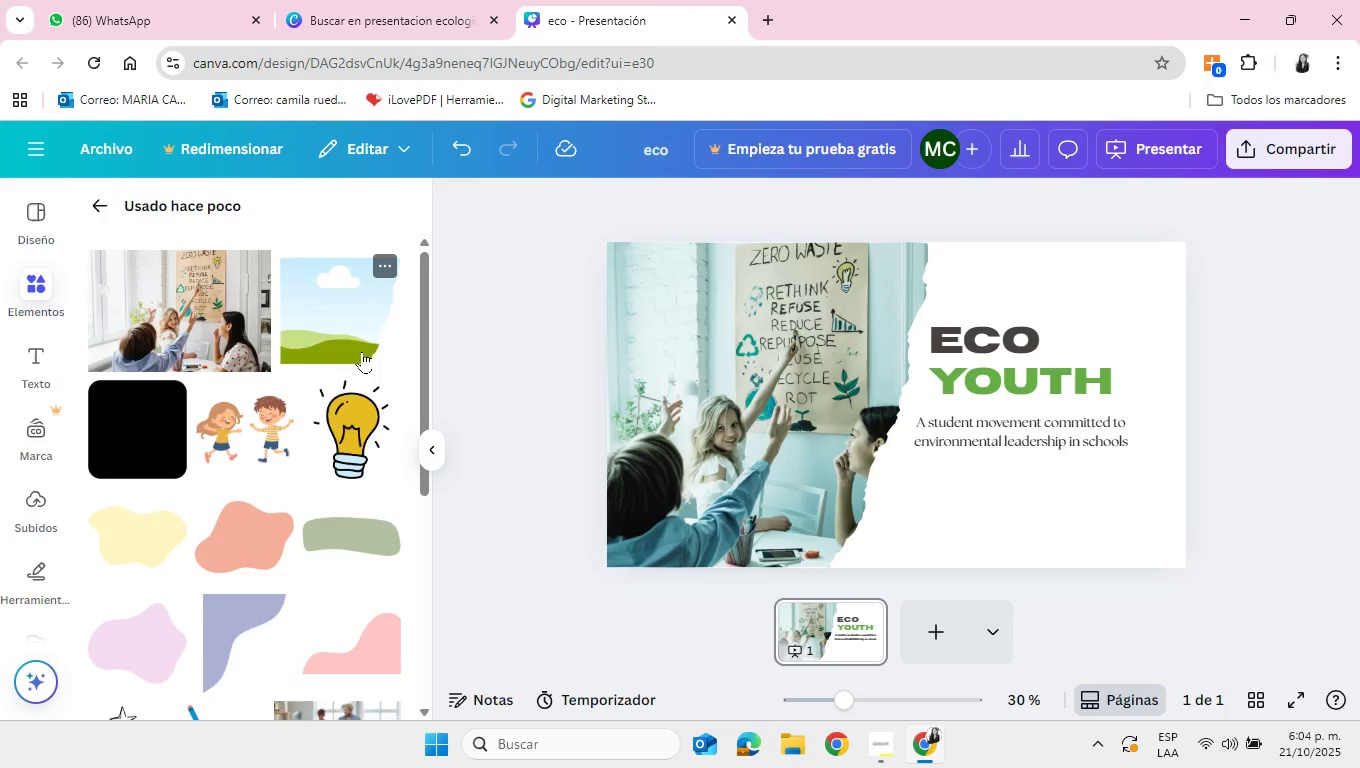 
scroll: coordinate [360, 361], scroll_direction: down, amount: 9.0
 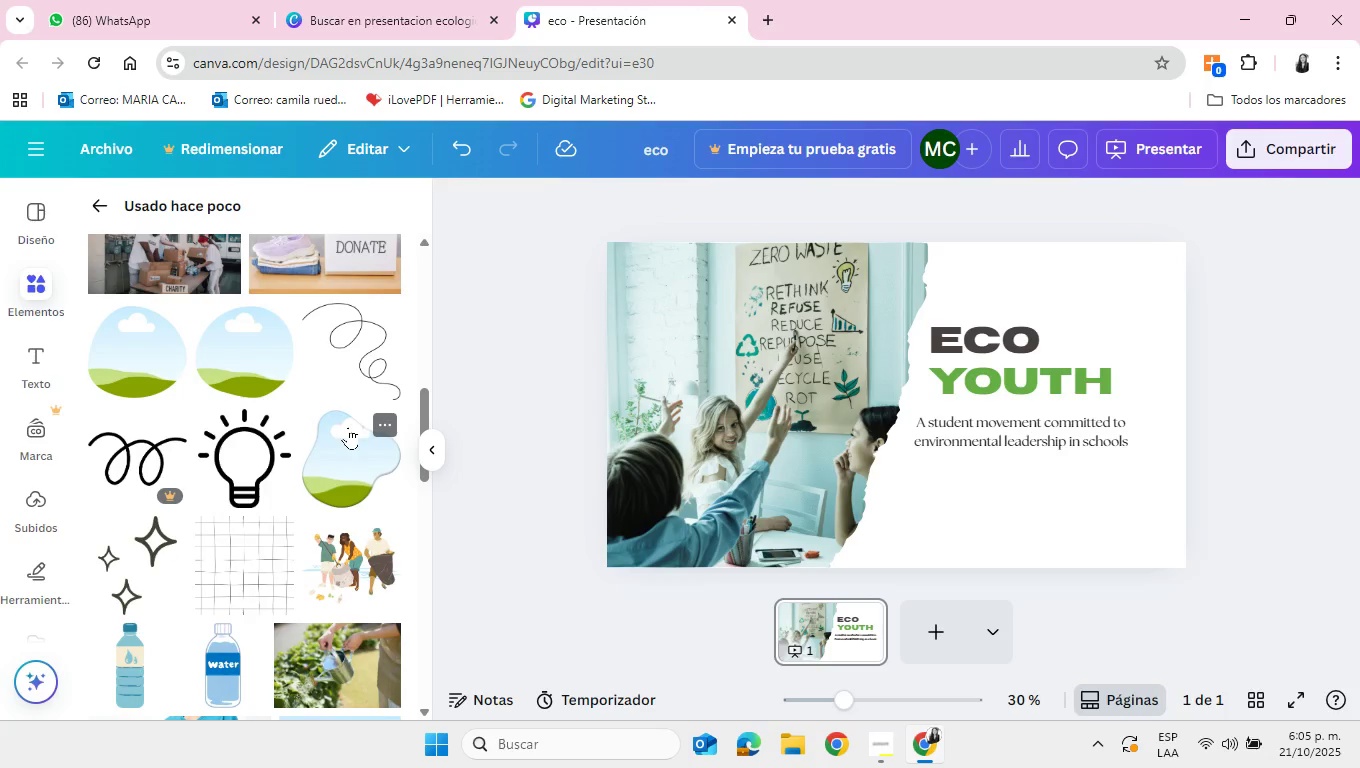 
left_click([349, 330])
 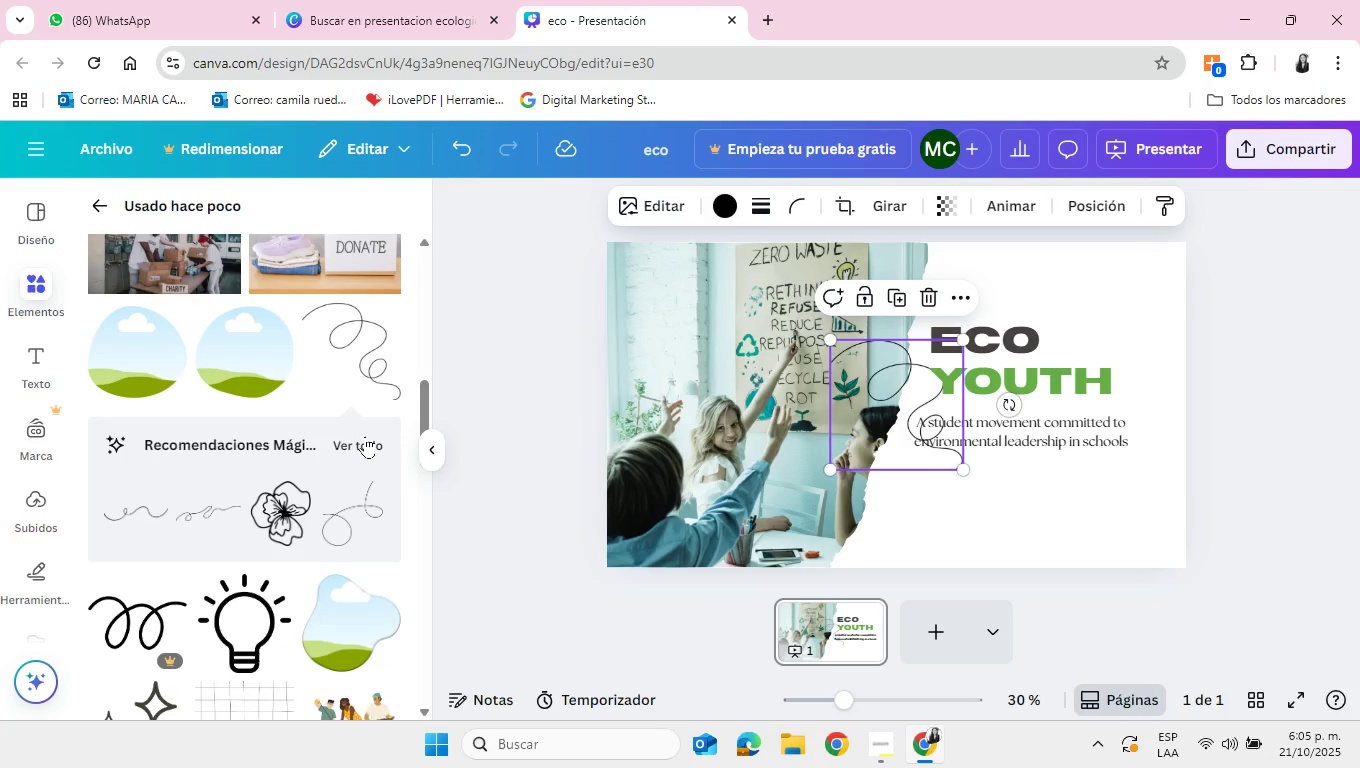 
left_click([362, 441])
 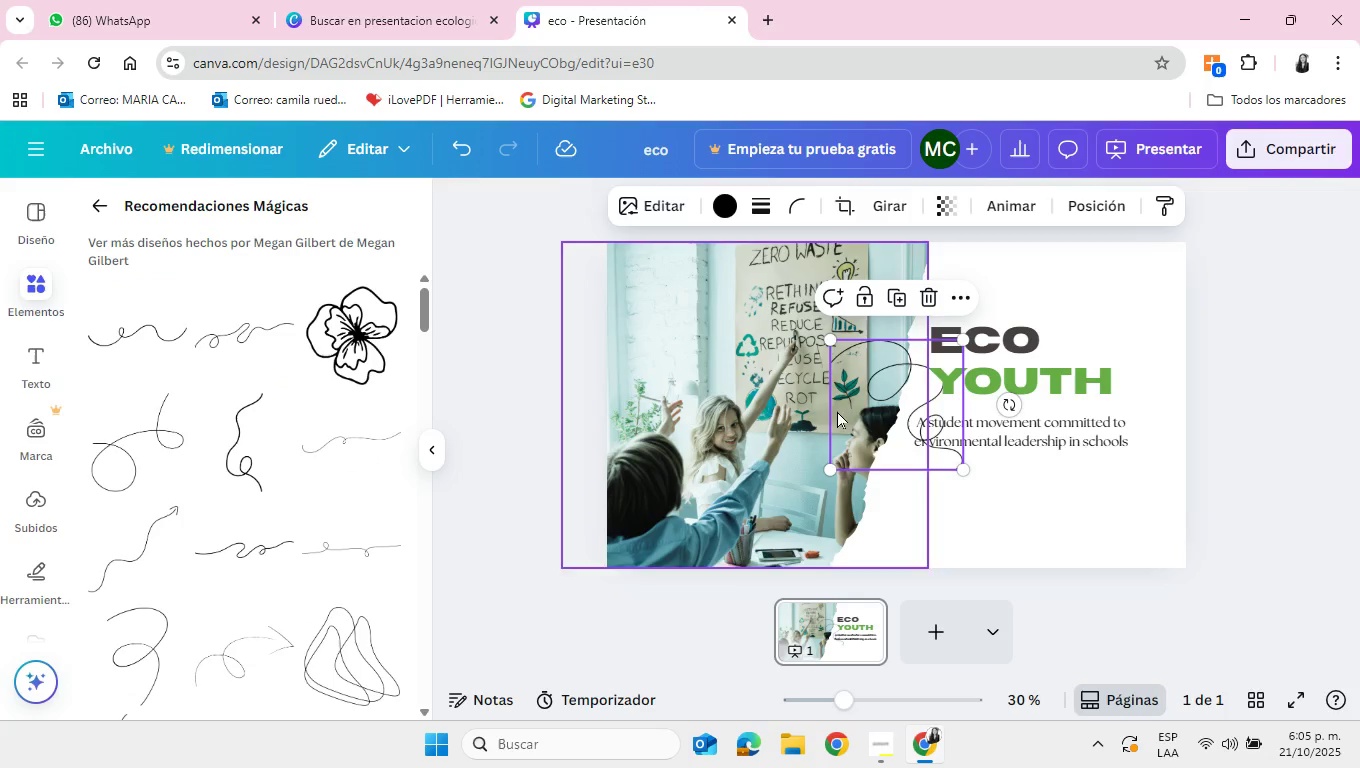 
key(Backspace)
 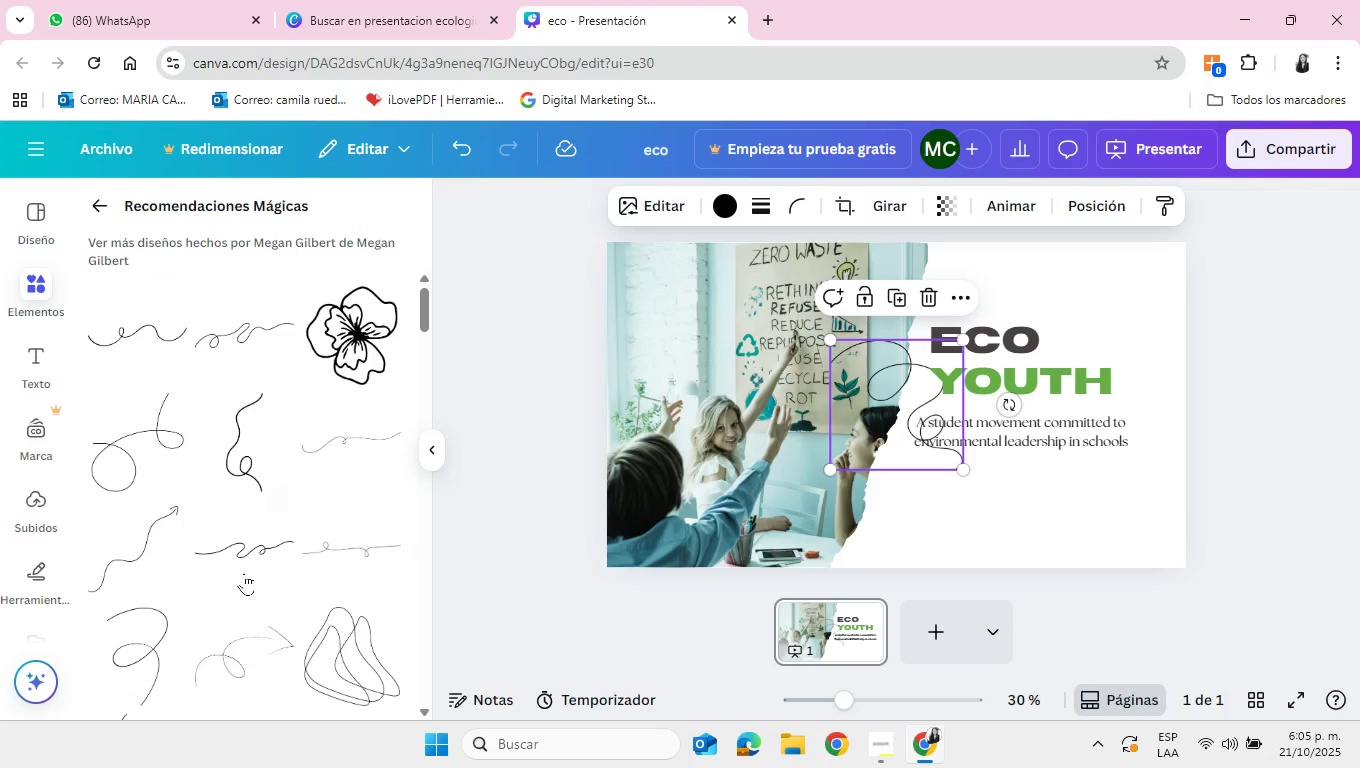 
scroll: coordinate [236, 582], scroll_direction: down, amount: 2.0
 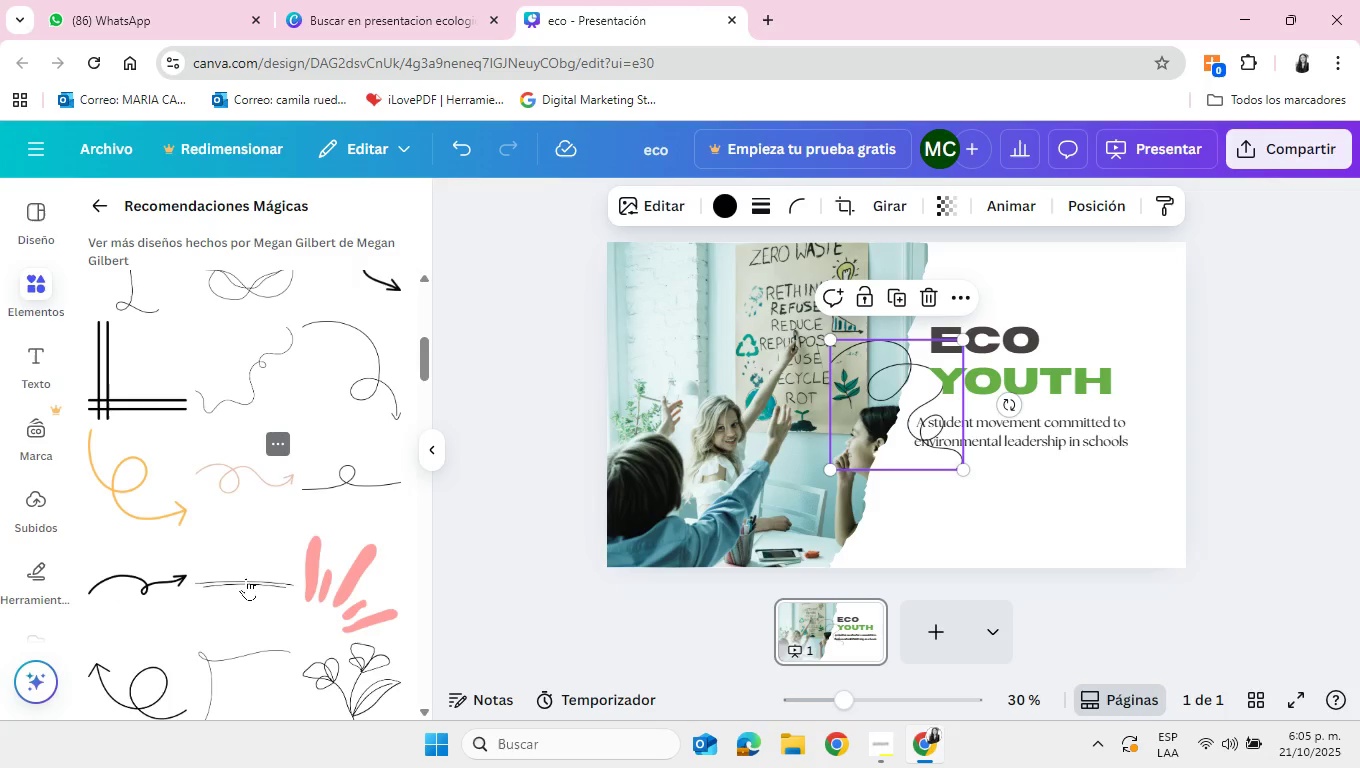 
left_click([341, 578])
 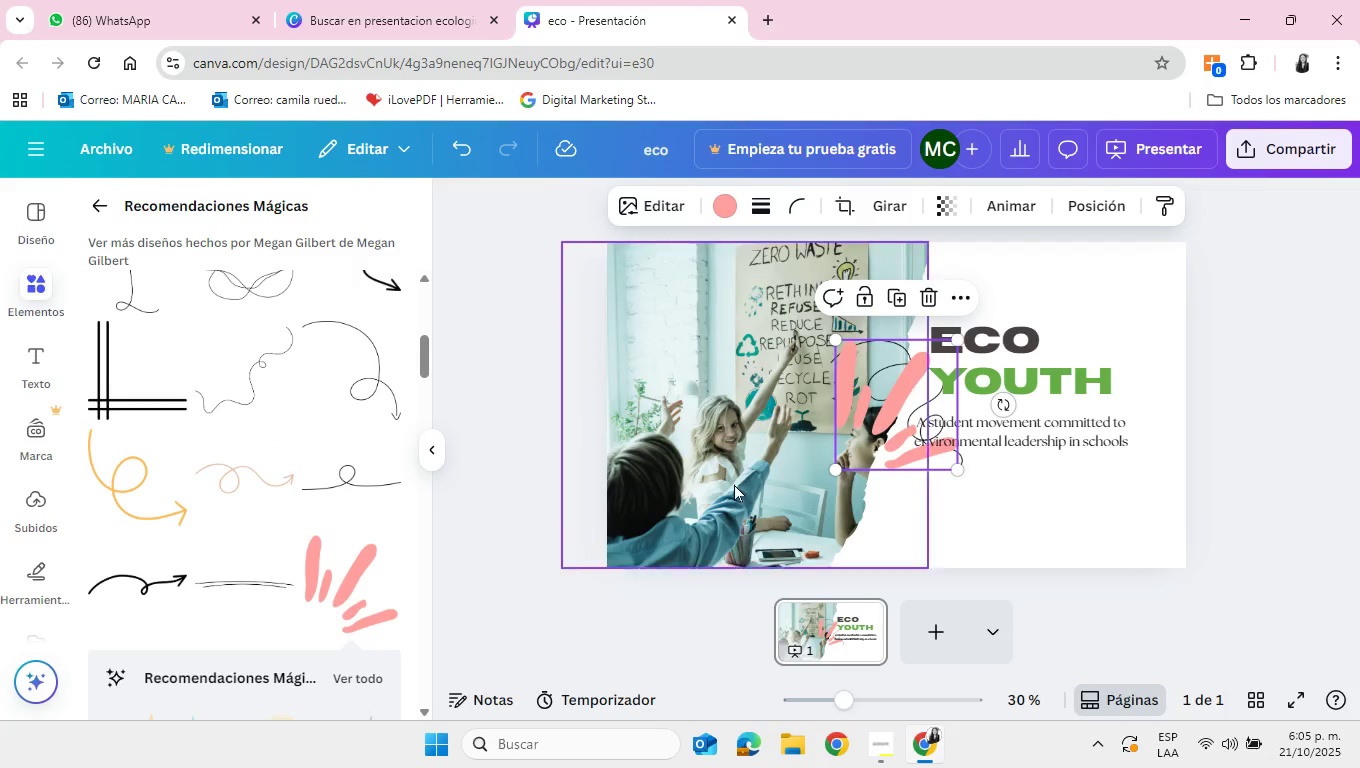 
scroll: coordinate [196, 527], scroll_direction: down, amount: 3.0
 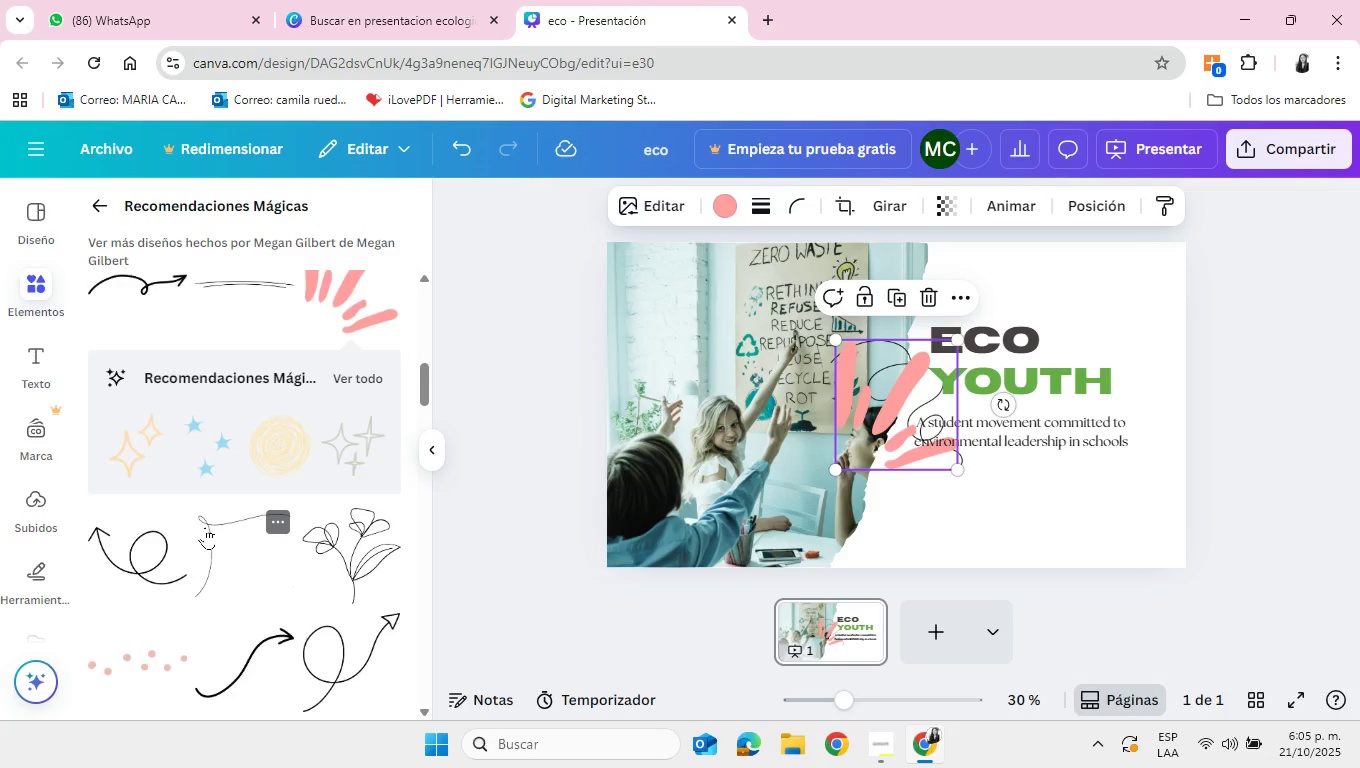 
scroll: coordinate [205, 527], scroll_direction: up, amount: 1.0
 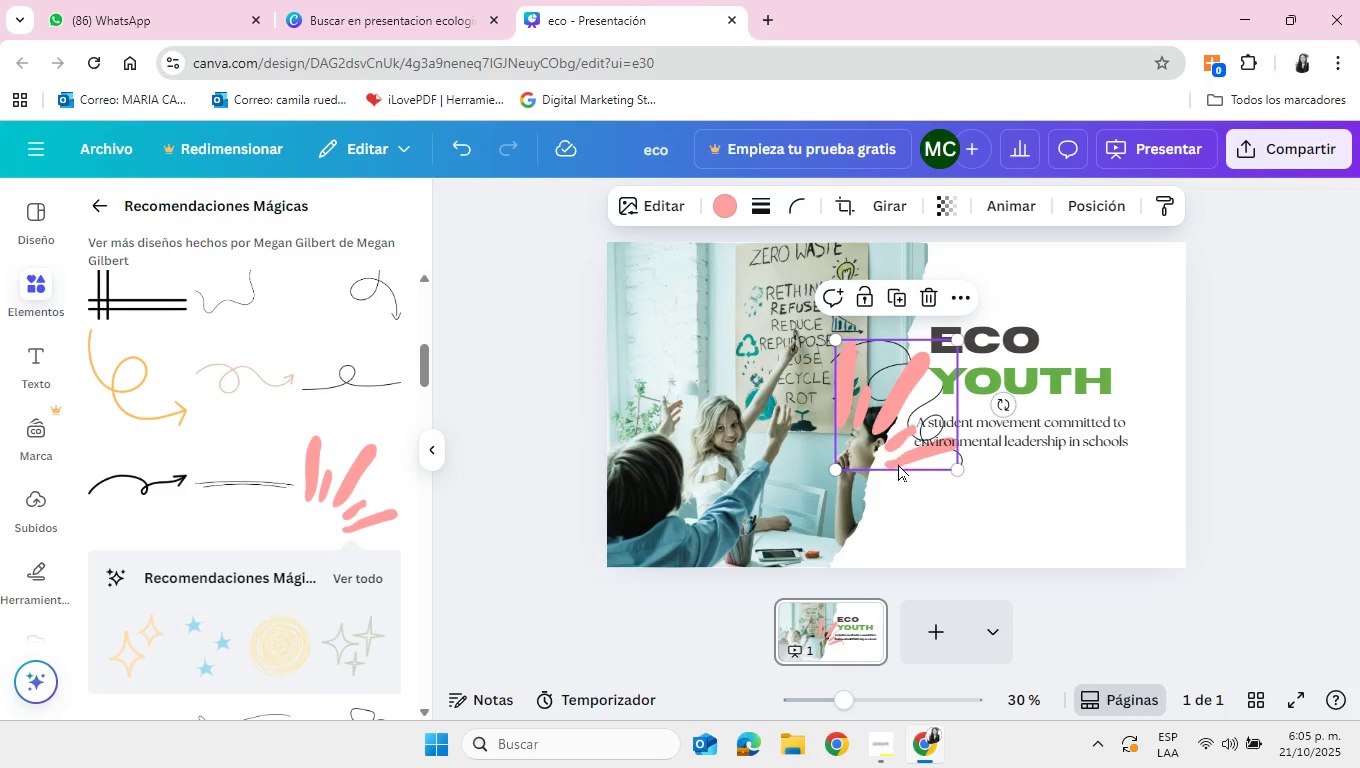 
left_click_drag(start_coordinate=[1007, 403], to_coordinate=[934, 324])
 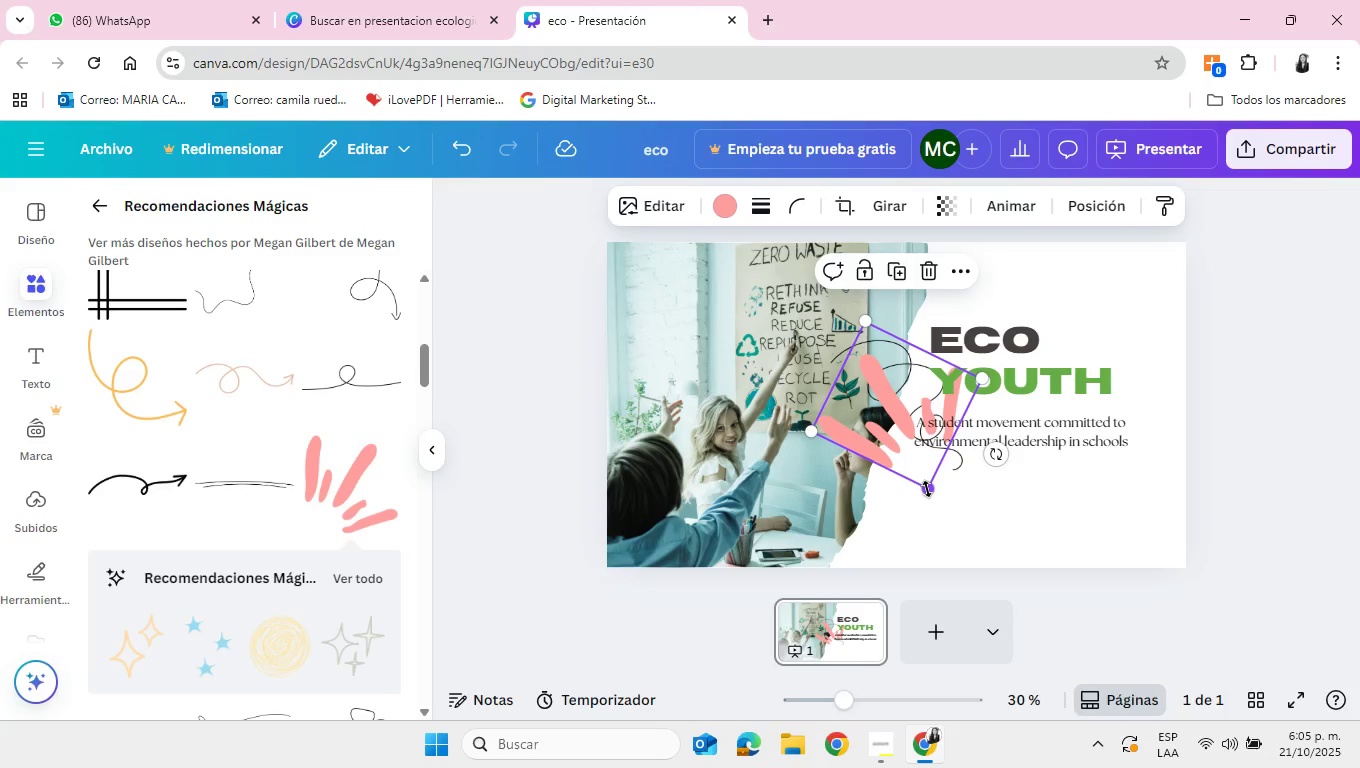 
left_click_drag(start_coordinate=[927, 490], to_coordinate=[896, 421])
 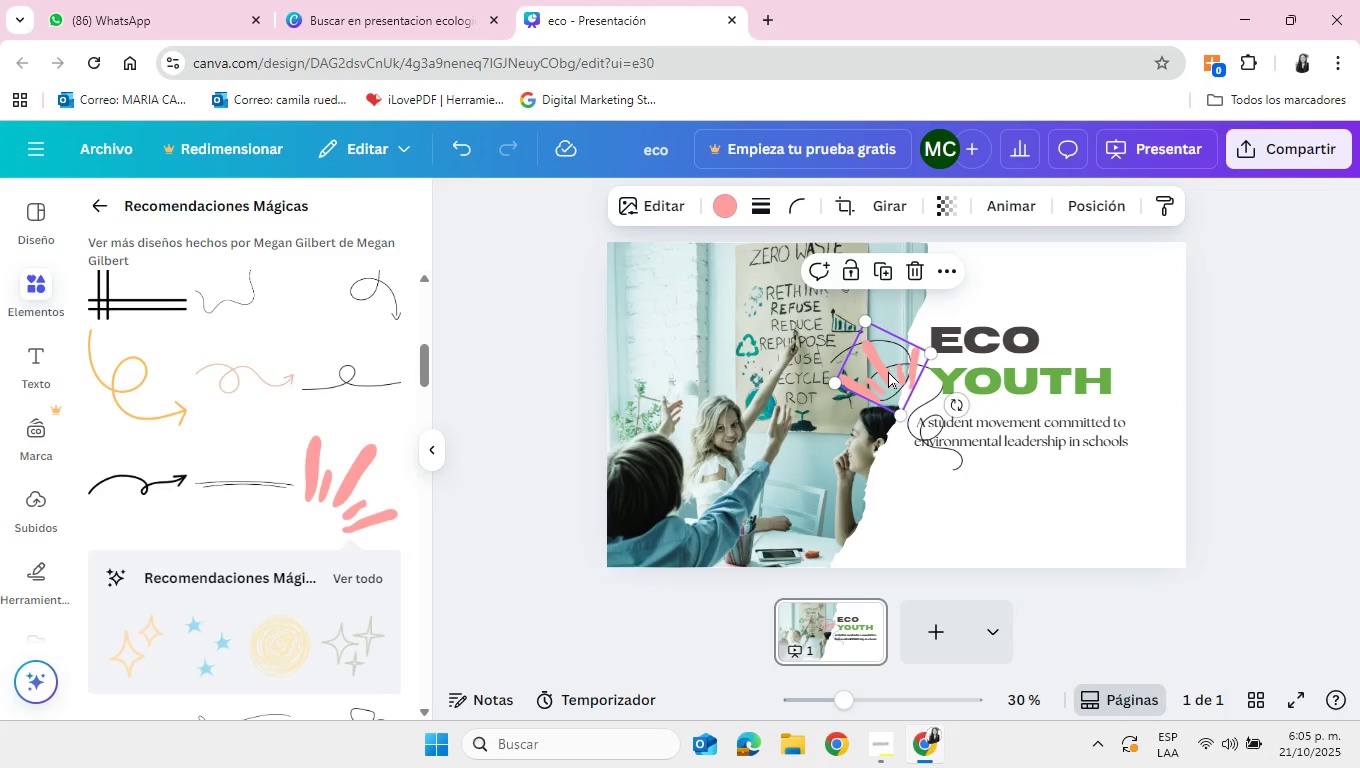 
left_click_drag(start_coordinate=[889, 371], to_coordinate=[700, 356])
 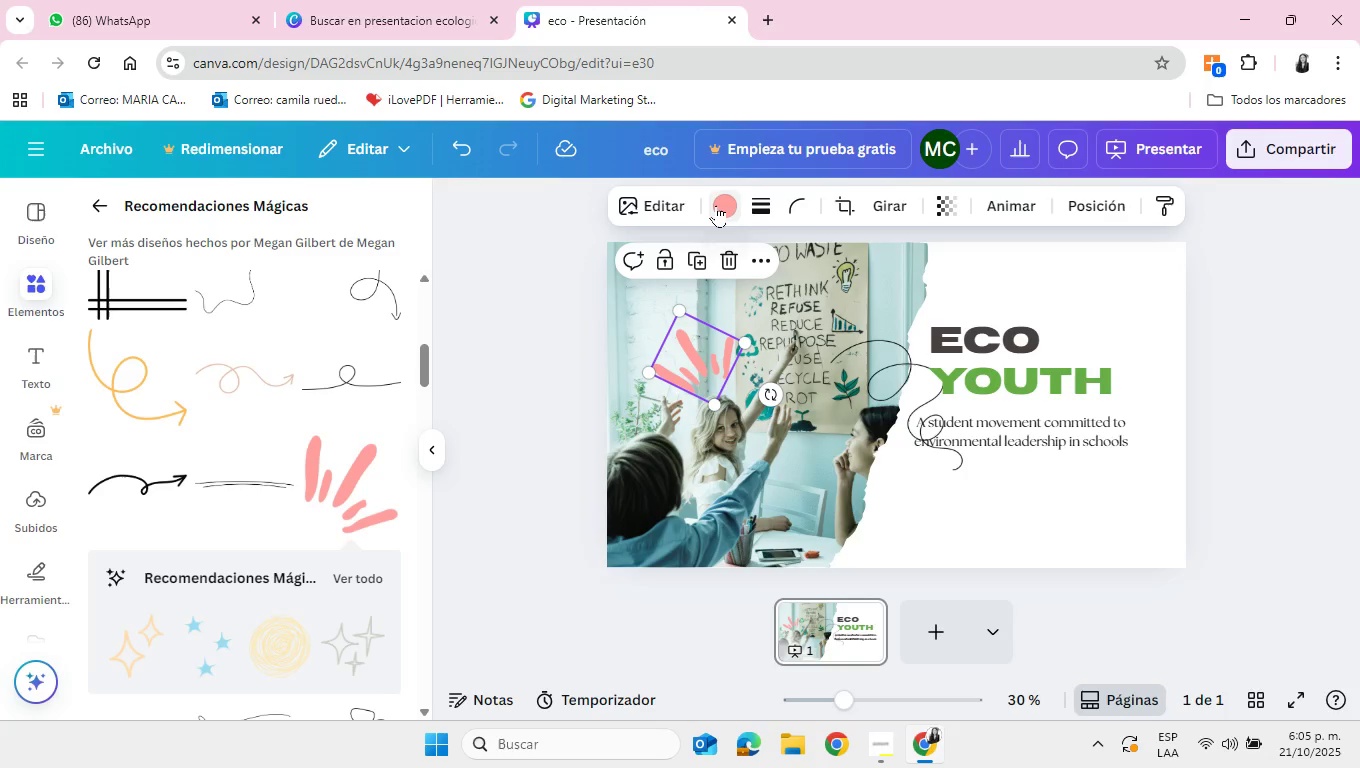 
left_click([716, 205])
 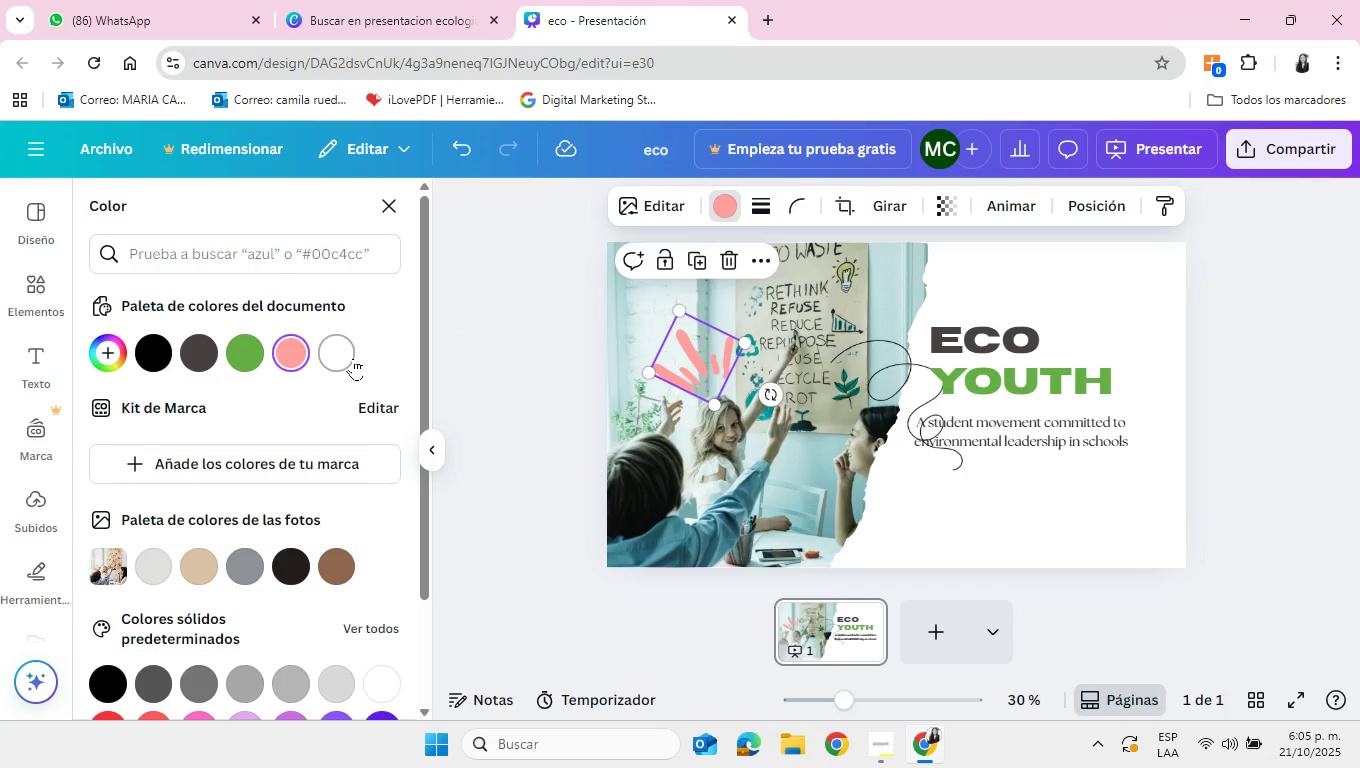 
left_click([349, 357])
 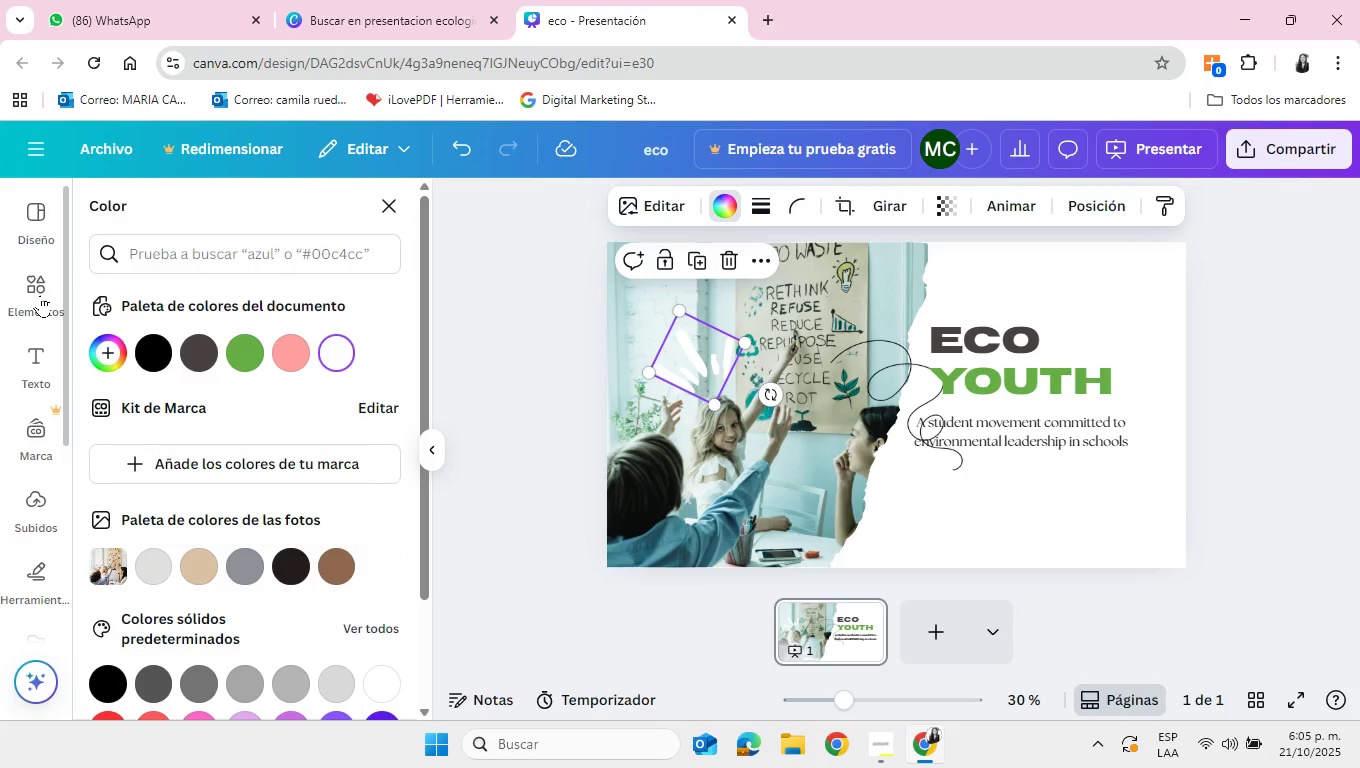 
left_click([40, 295])
 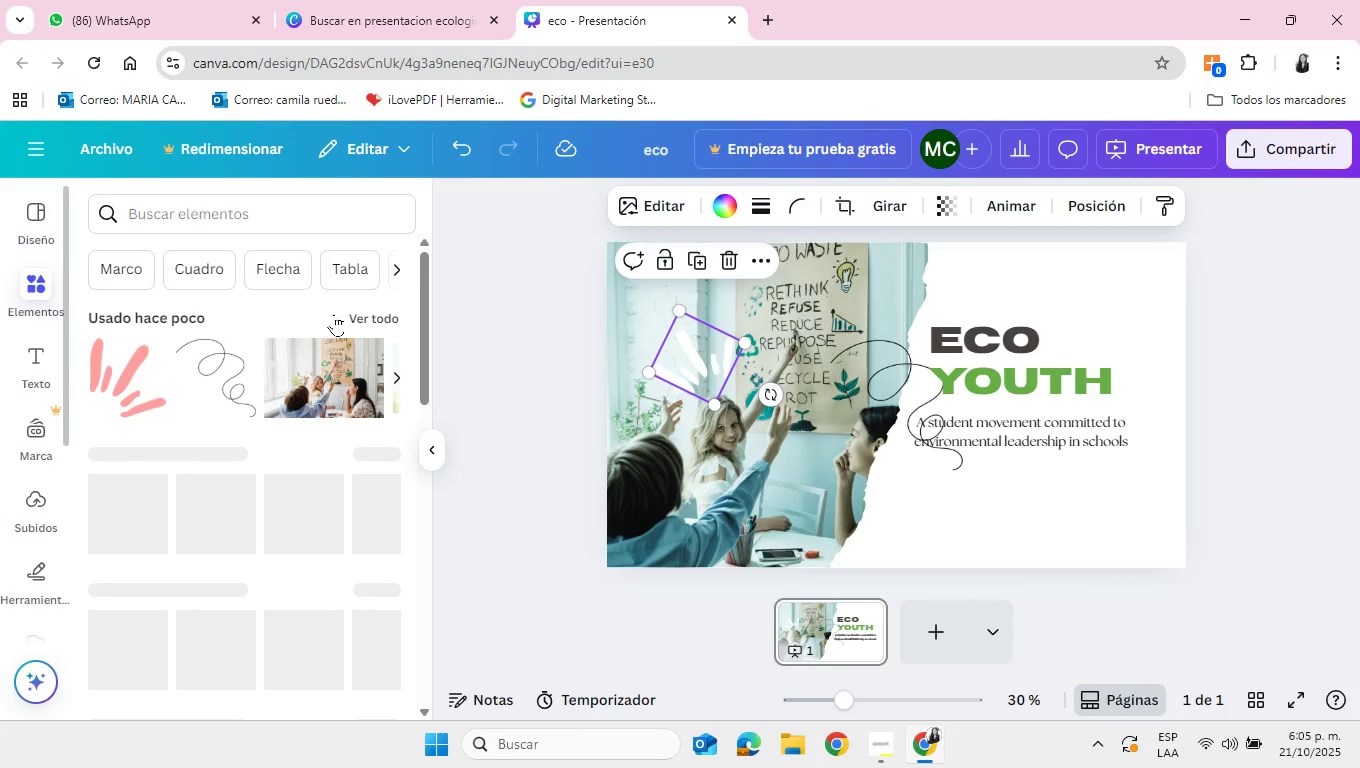 
left_click([368, 316])
 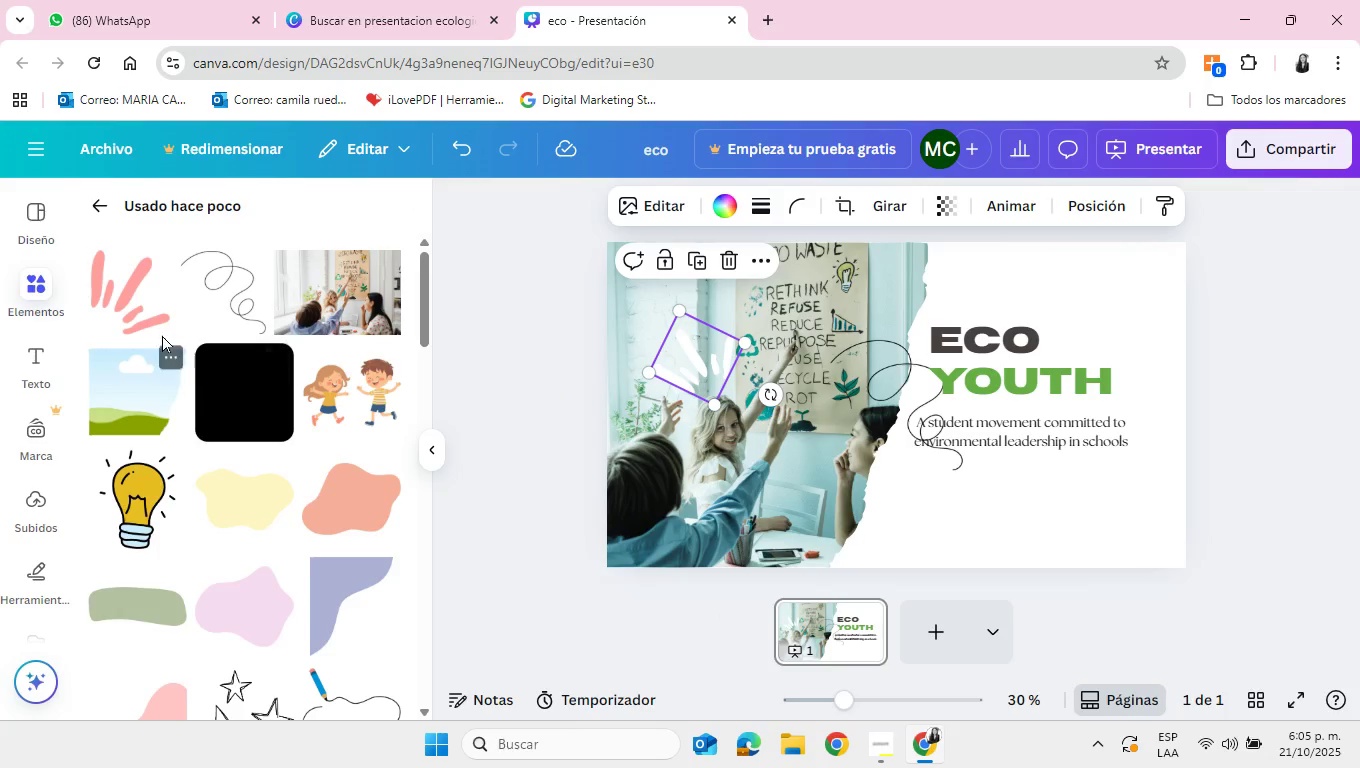 
left_click([143, 303])
 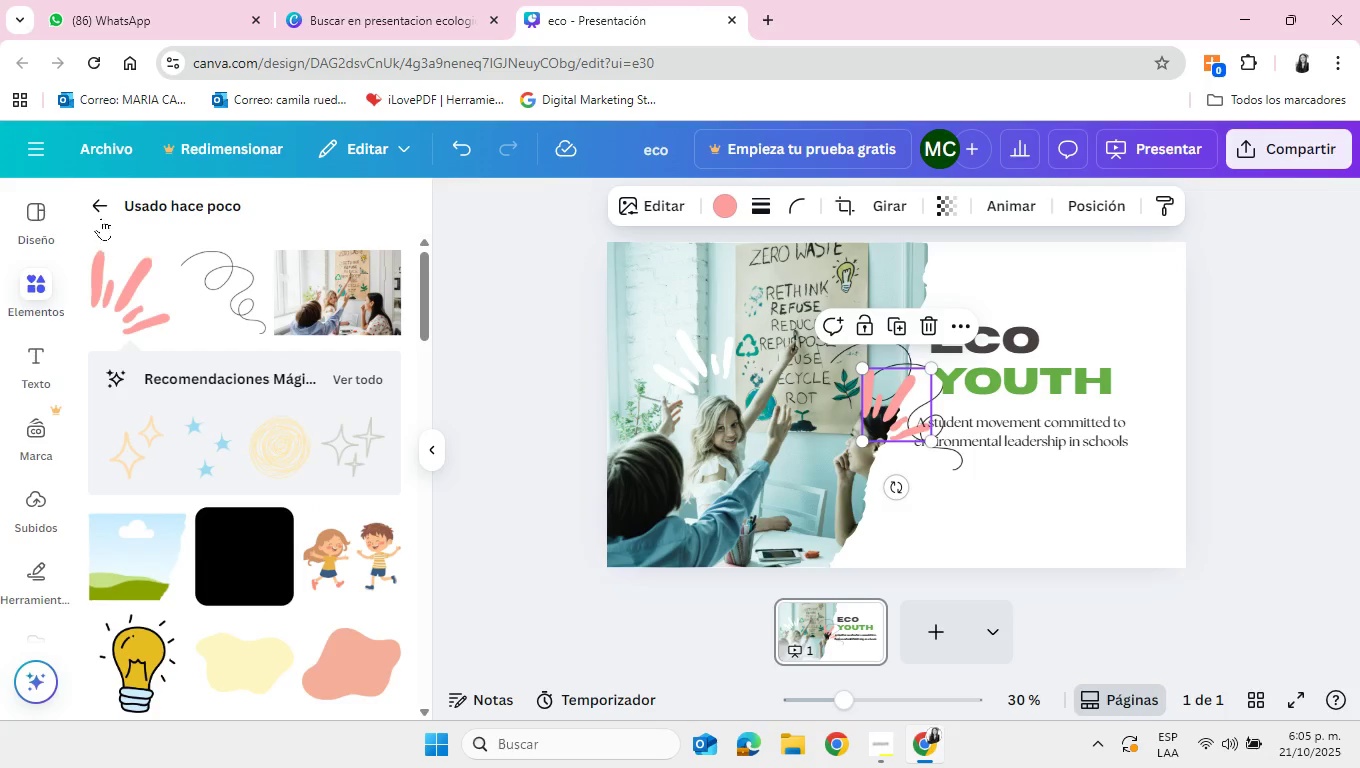 
left_click([102, 208])
 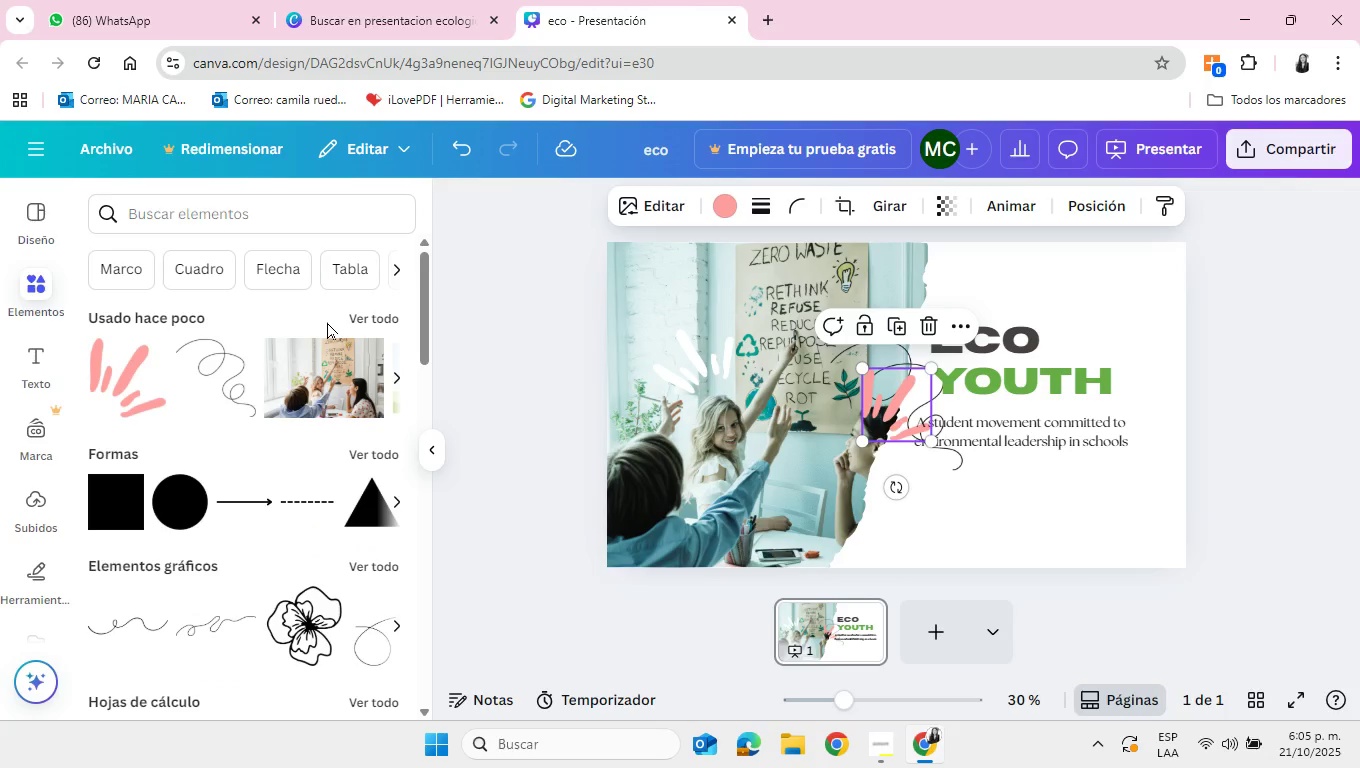 
left_click([370, 313])
 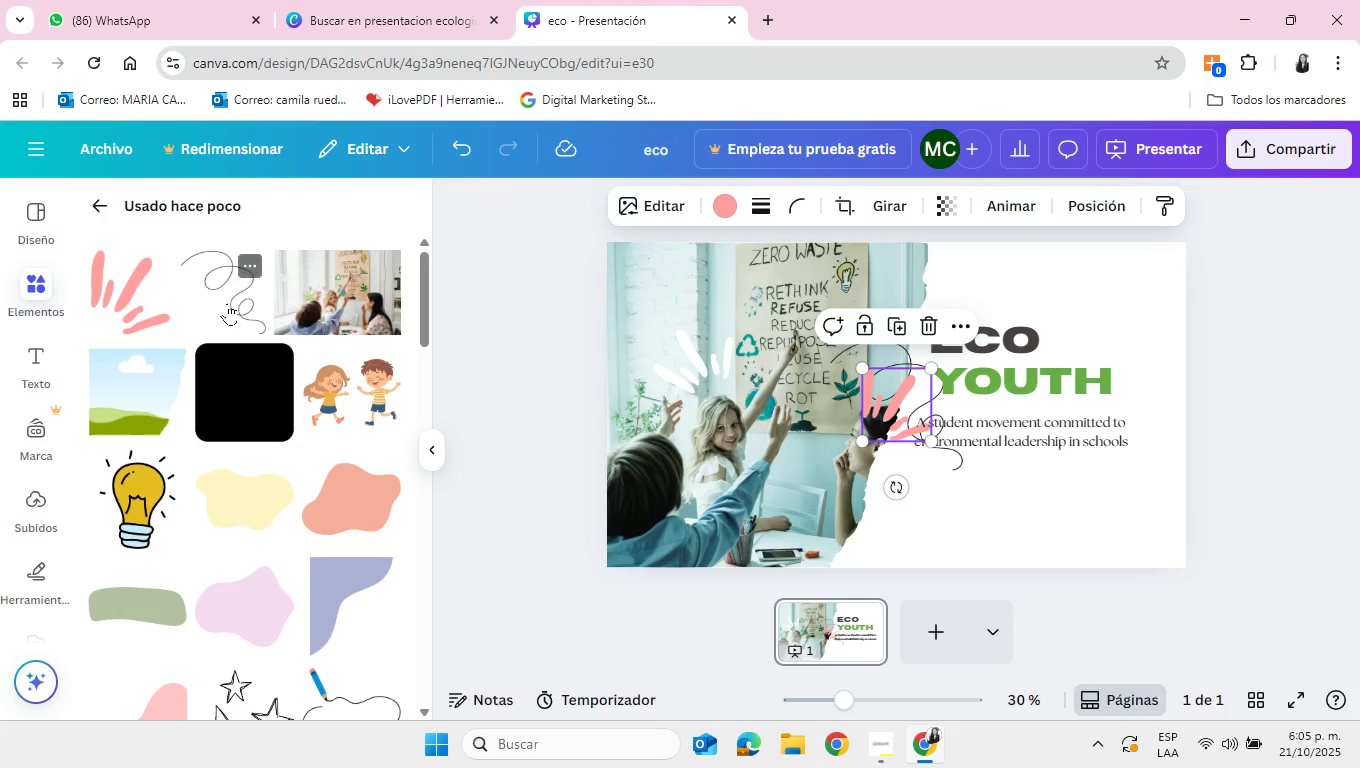 
left_click([227, 303])
 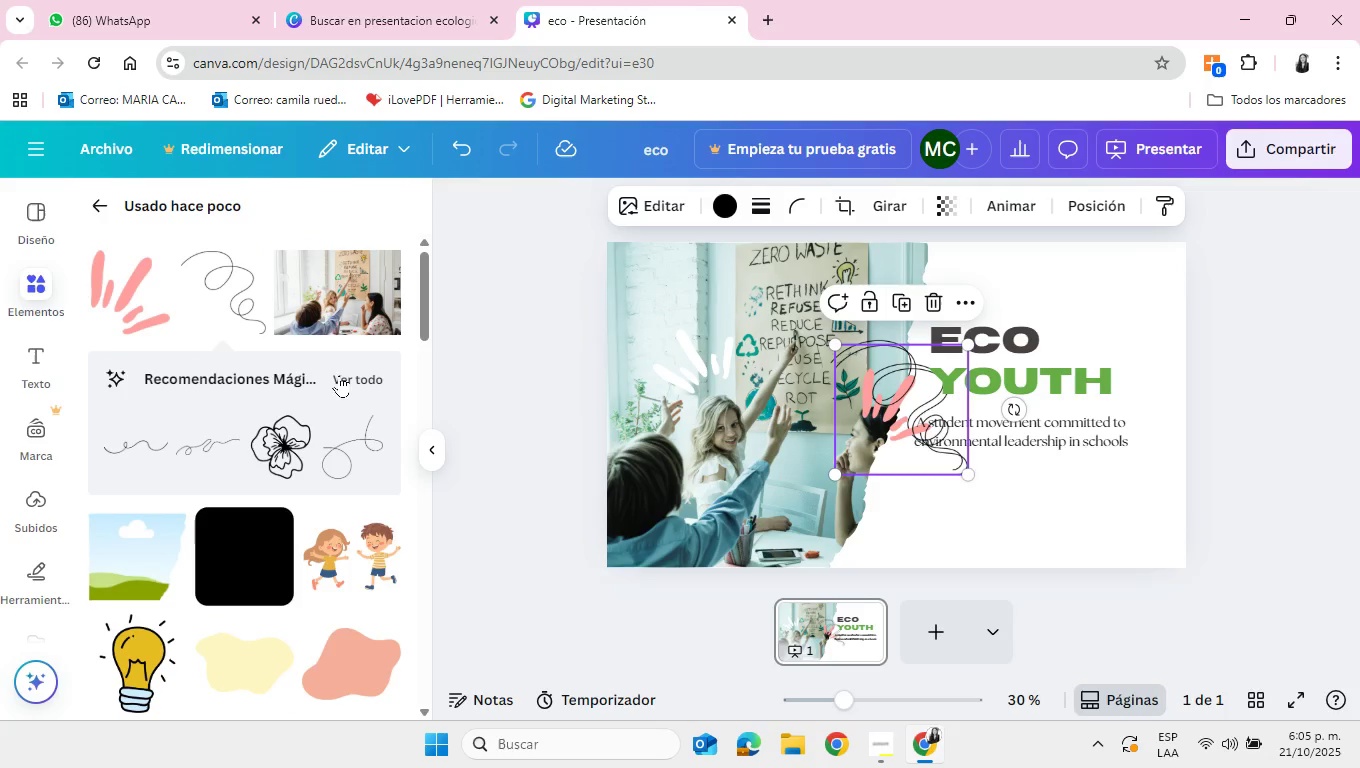 
left_click([344, 375])
 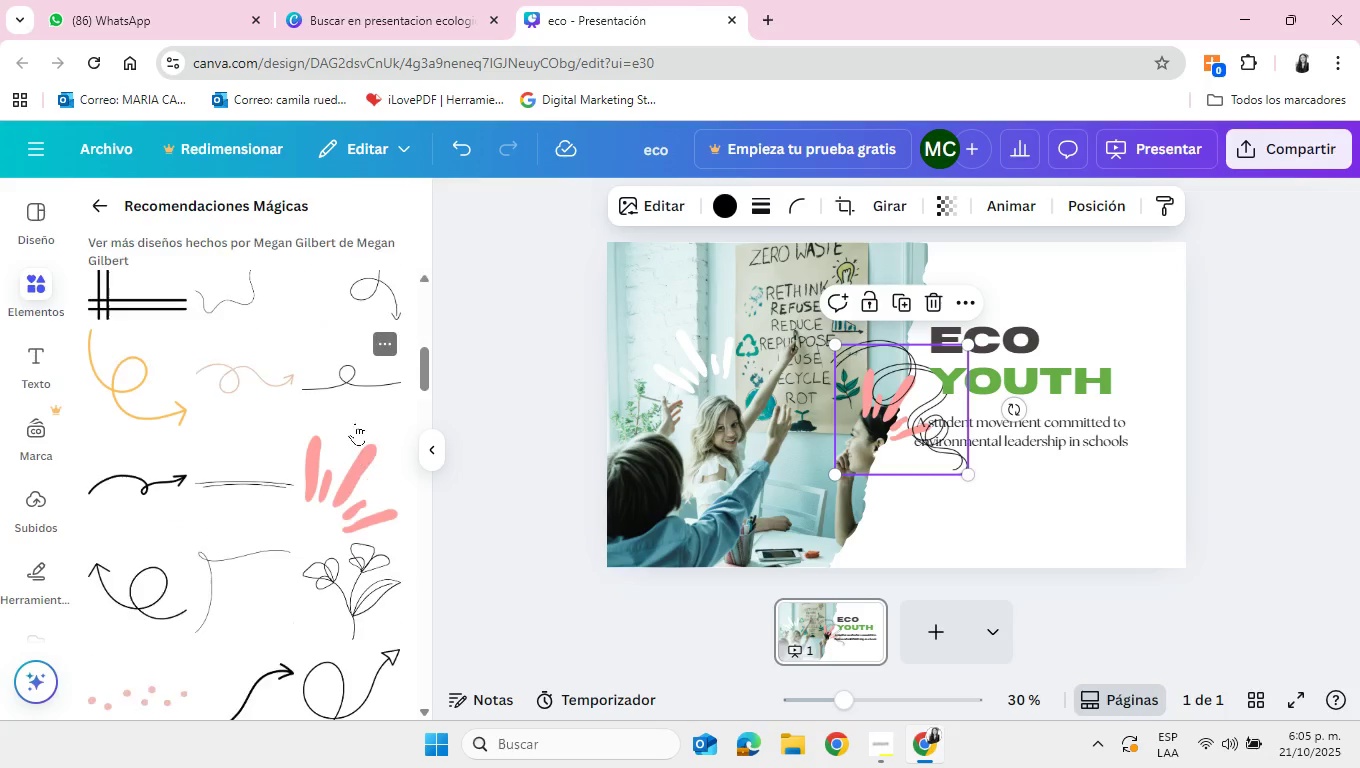 
scroll: coordinate [344, 510], scroll_direction: down, amount: 1.0
 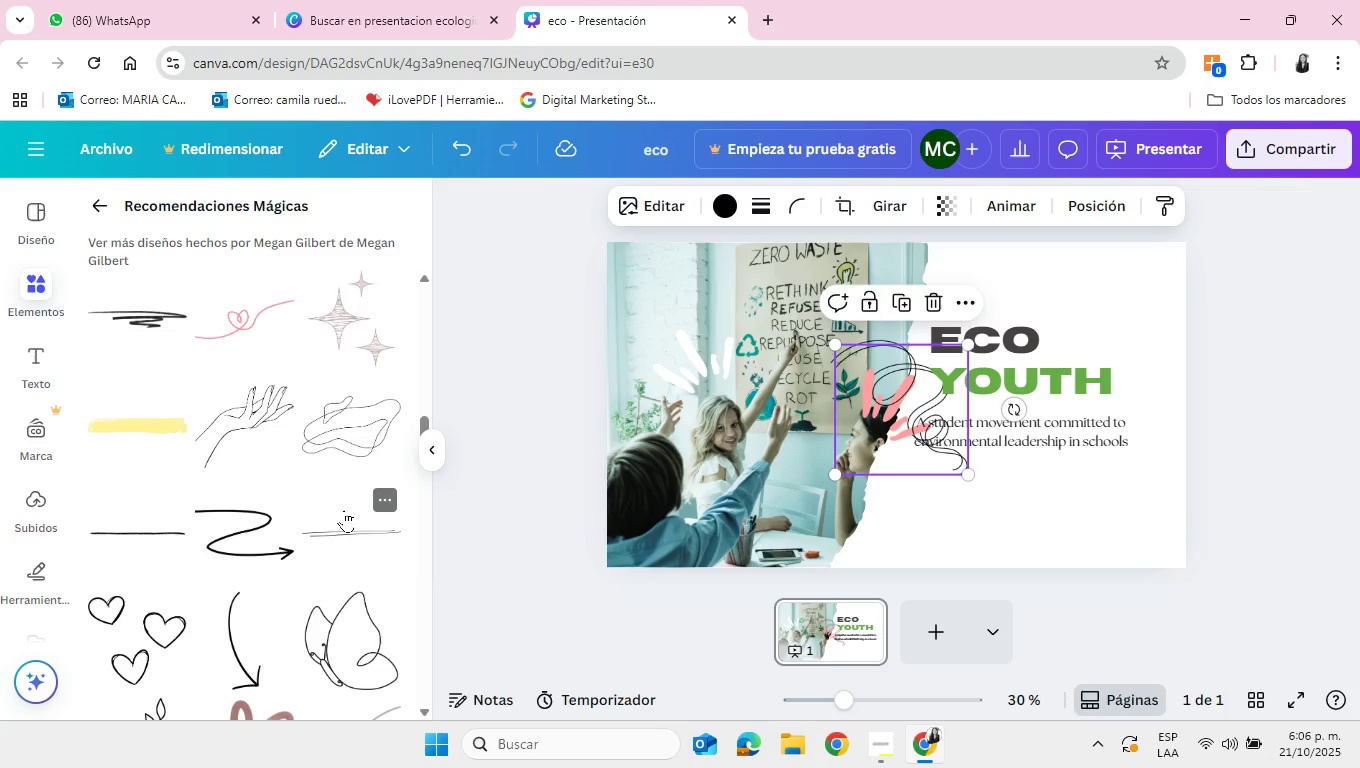 
left_click([348, 535])
 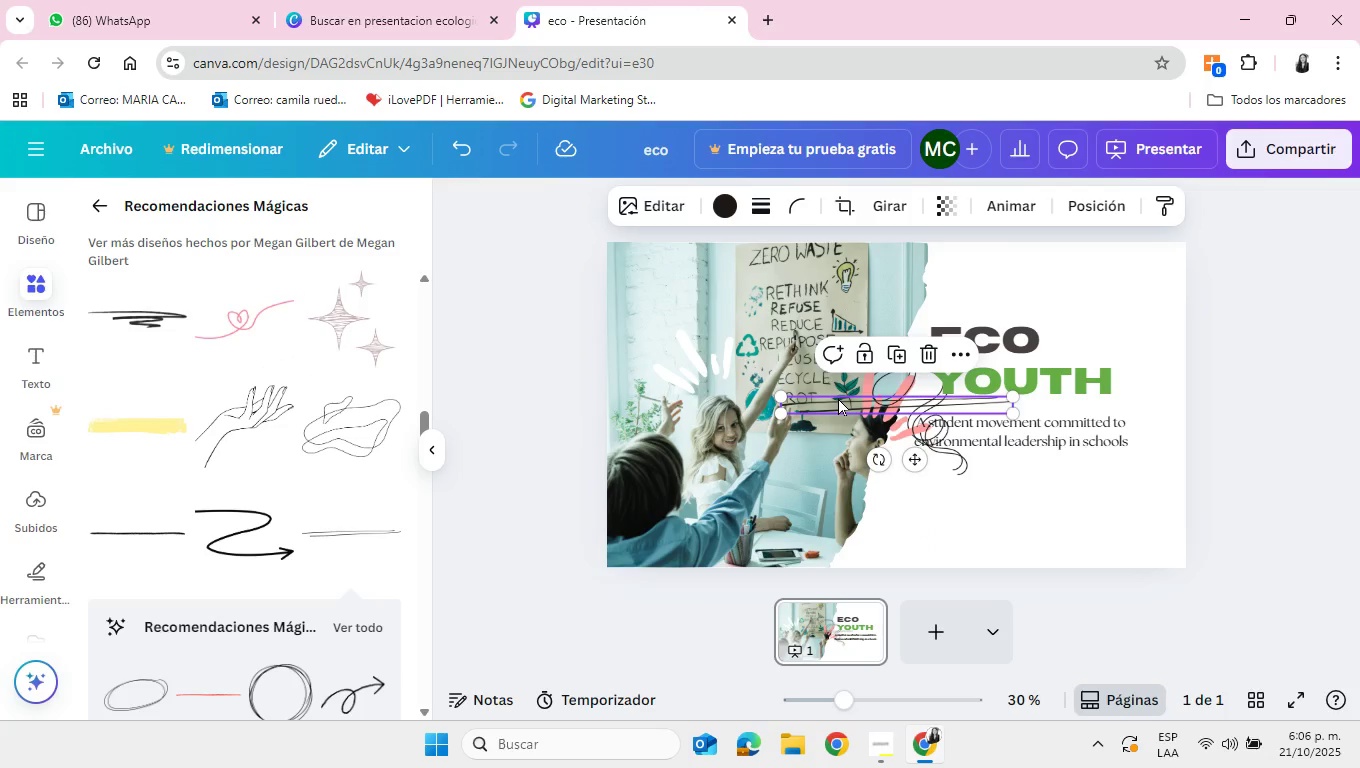 
left_click_drag(start_coordinate=[838, 399], to_coordinate=[573, 518])
 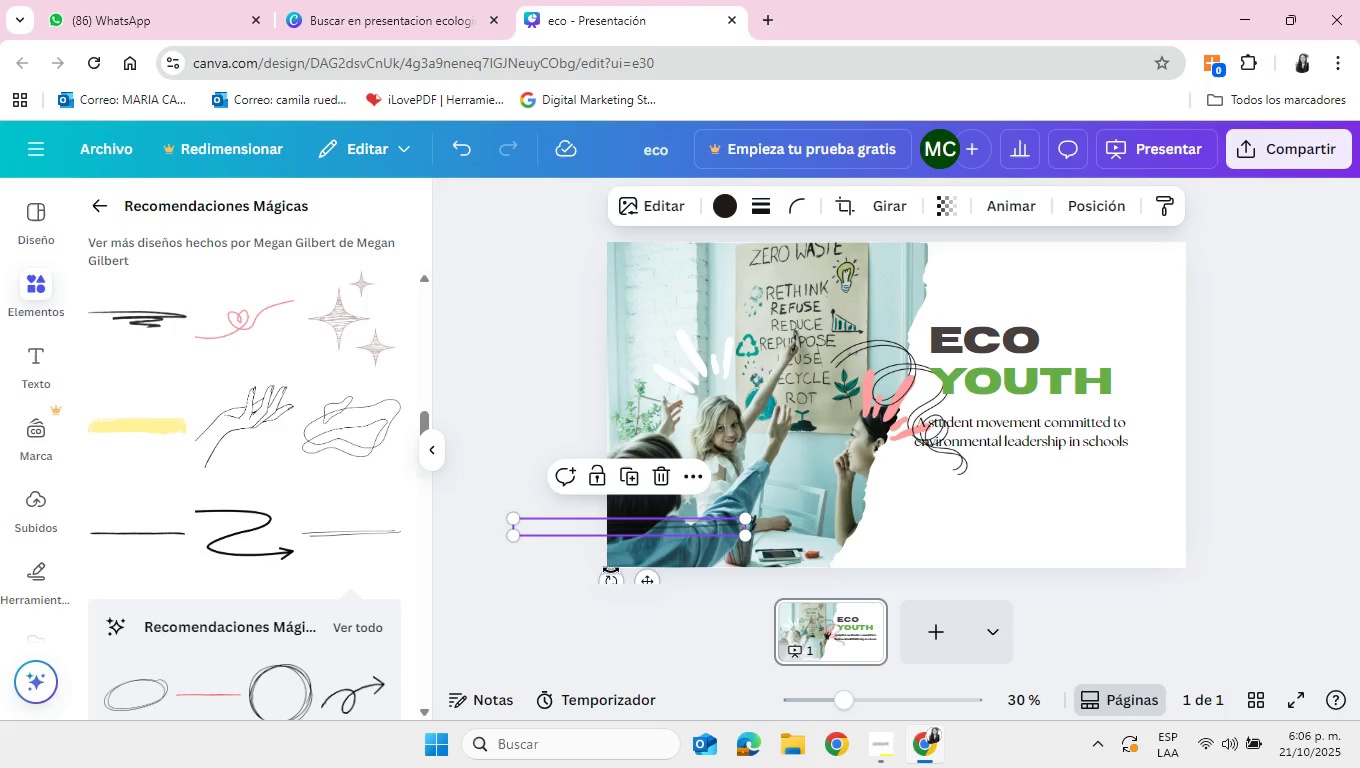 
left_click_drag(start_coordinate=[611, 572], to_coordinate=[621, 583])
 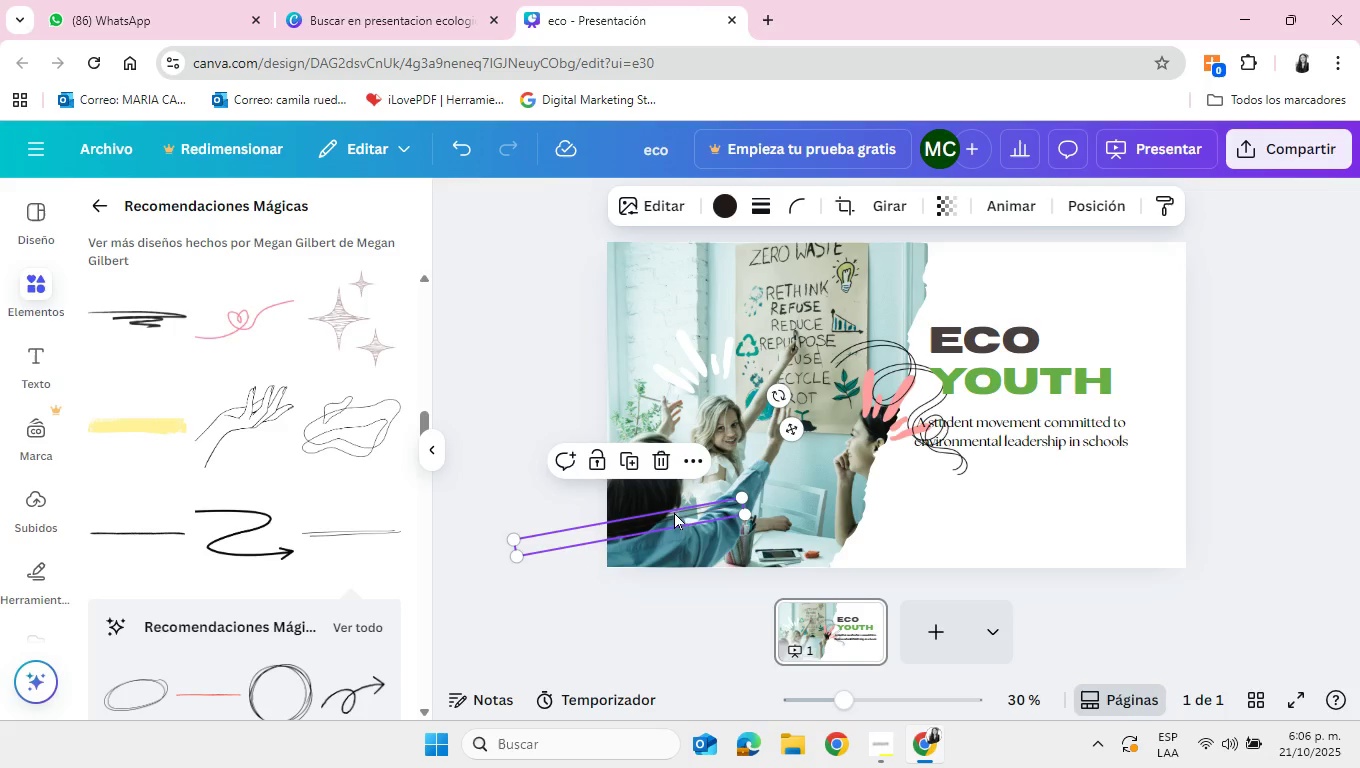 
left_click_drag(start_coordinate=[625, 513], to_coordinate=[631, 542])
 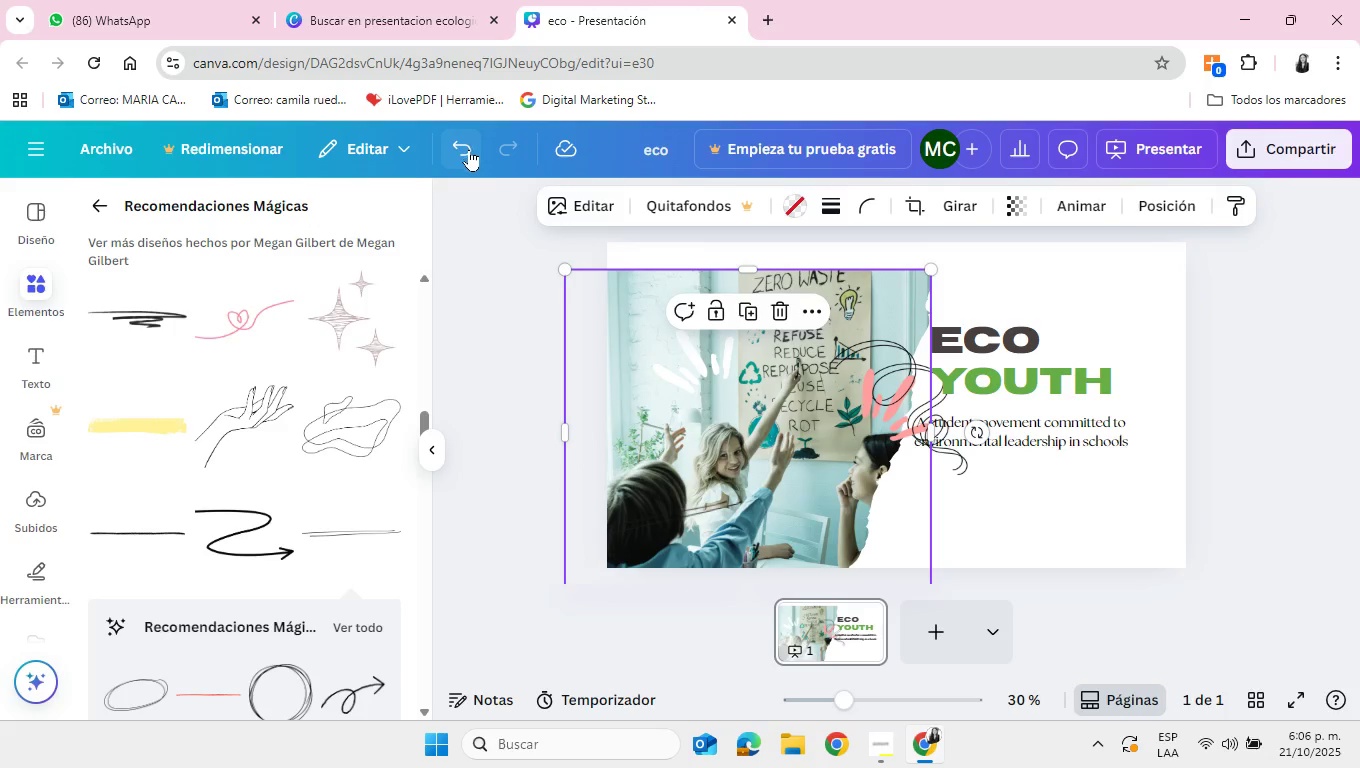 
left_click([469, 149])
 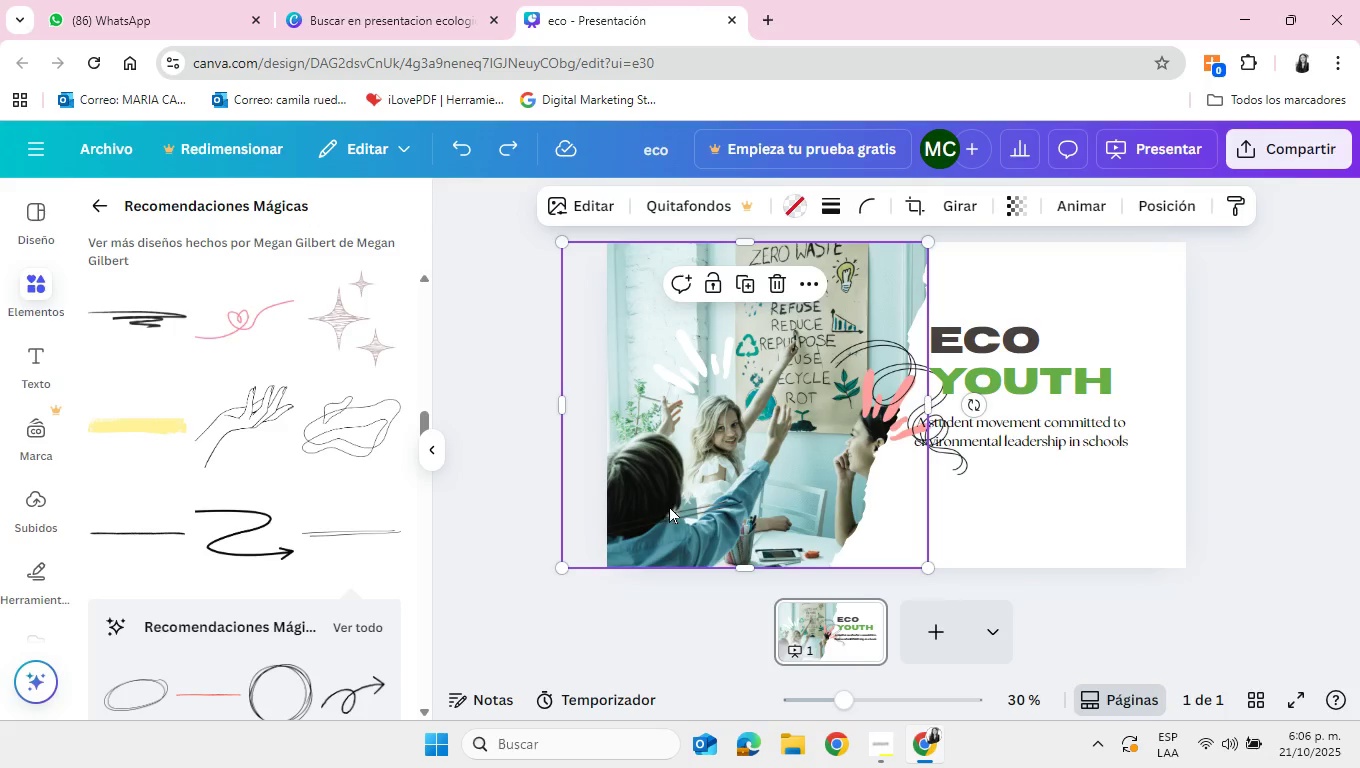 
left_click([669, 509])
 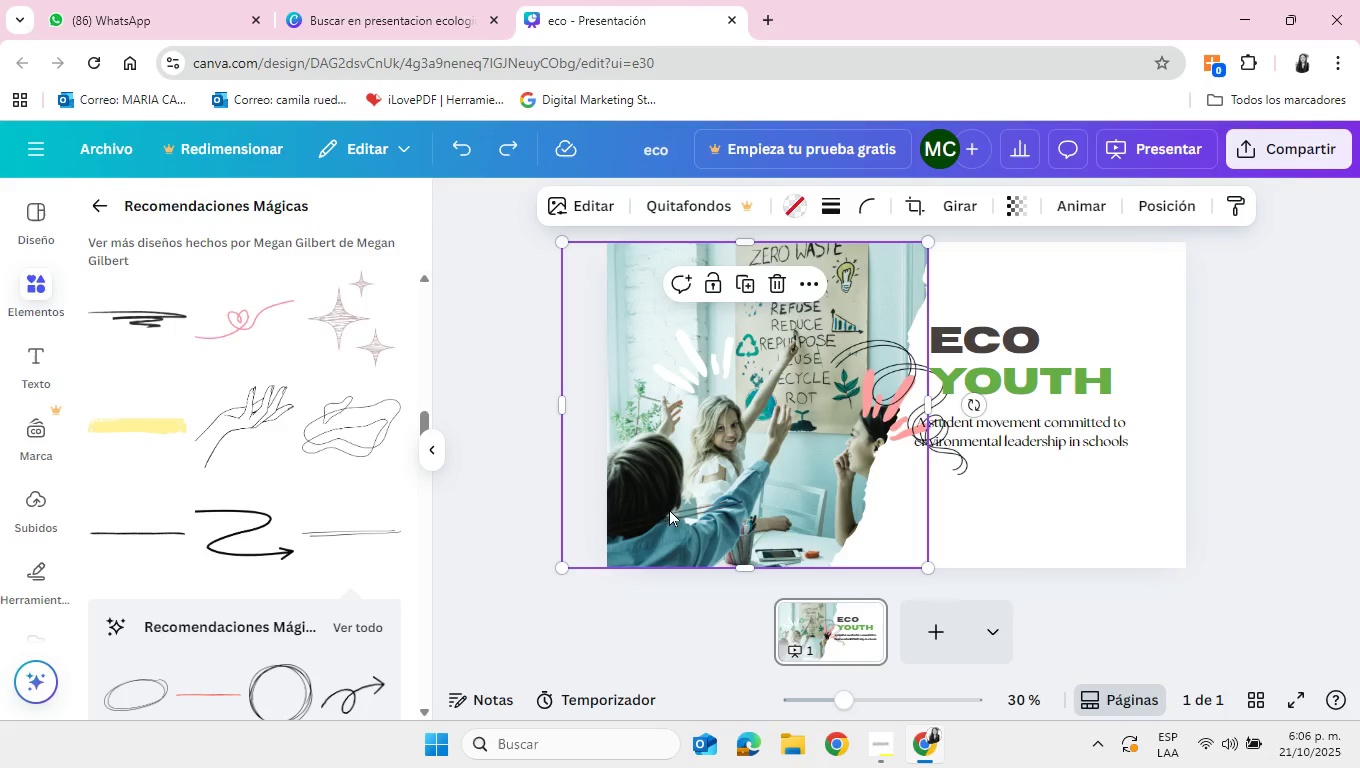 
left_click([669, 509])
 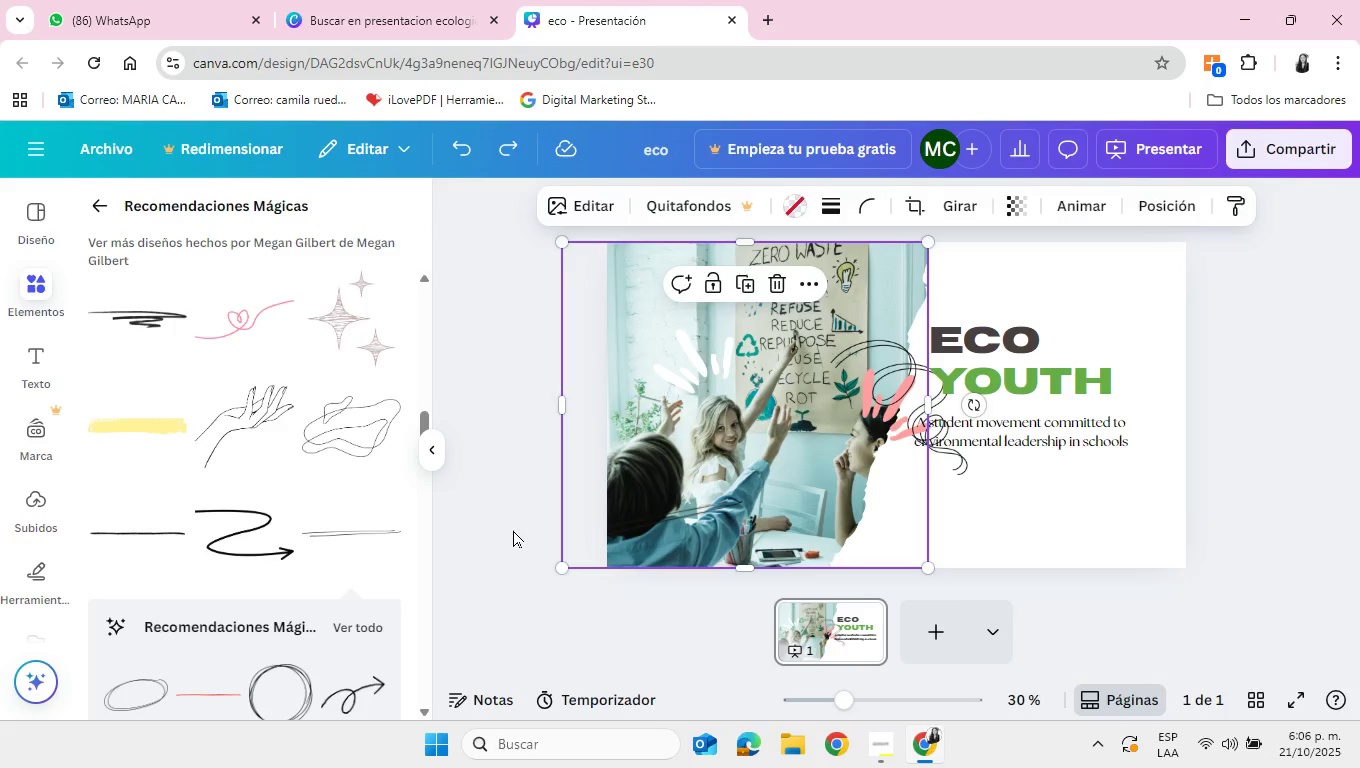 
left_click([513, 530])
 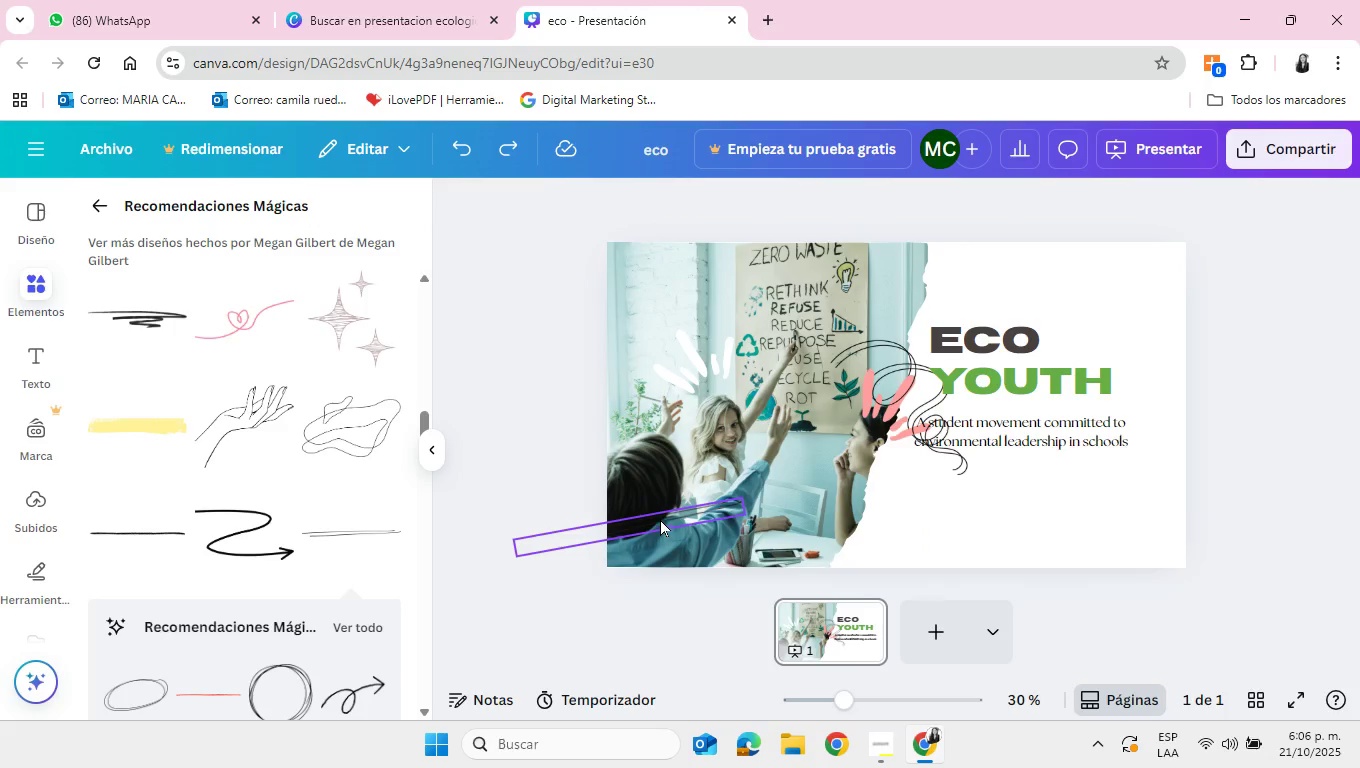 
left_click_drag(start_coordinate=[660, 519], to_coordinate=[661, 539])
 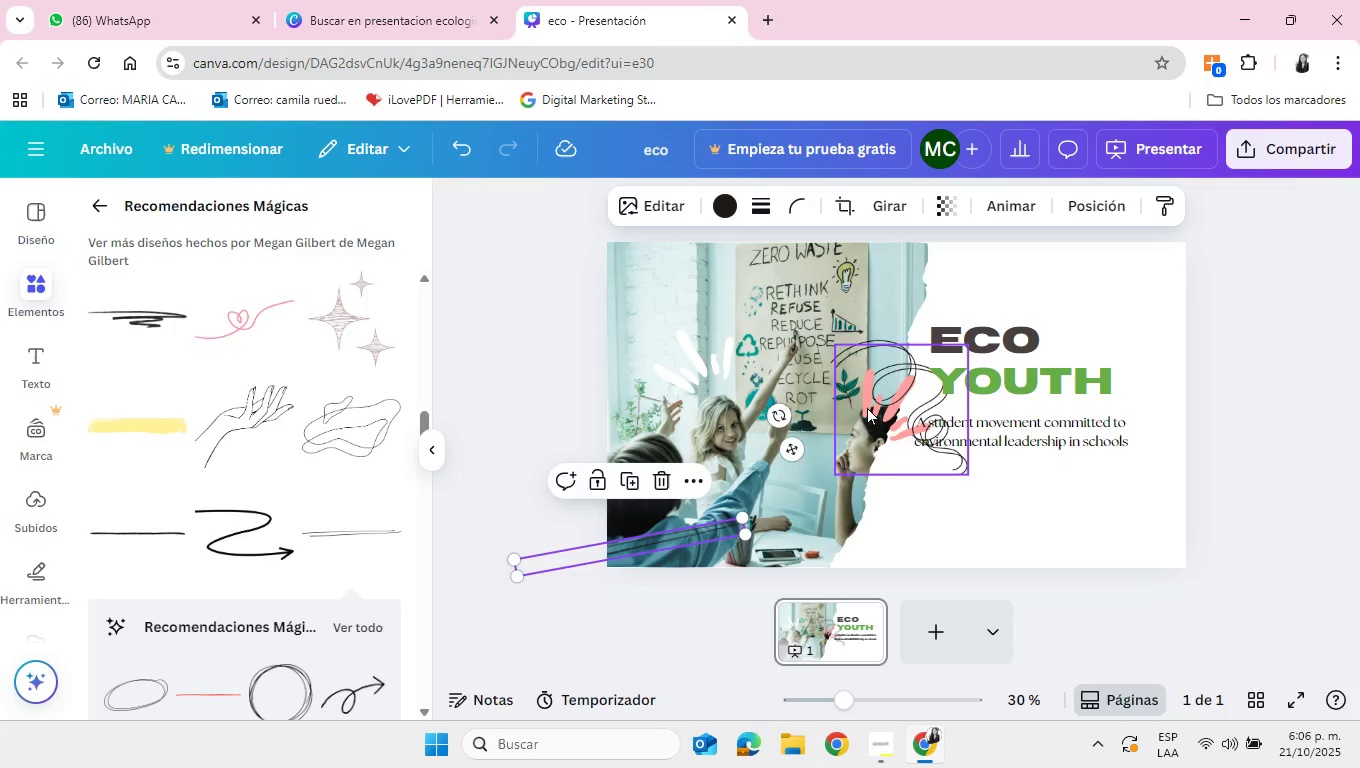 
left_click([867, 407])
 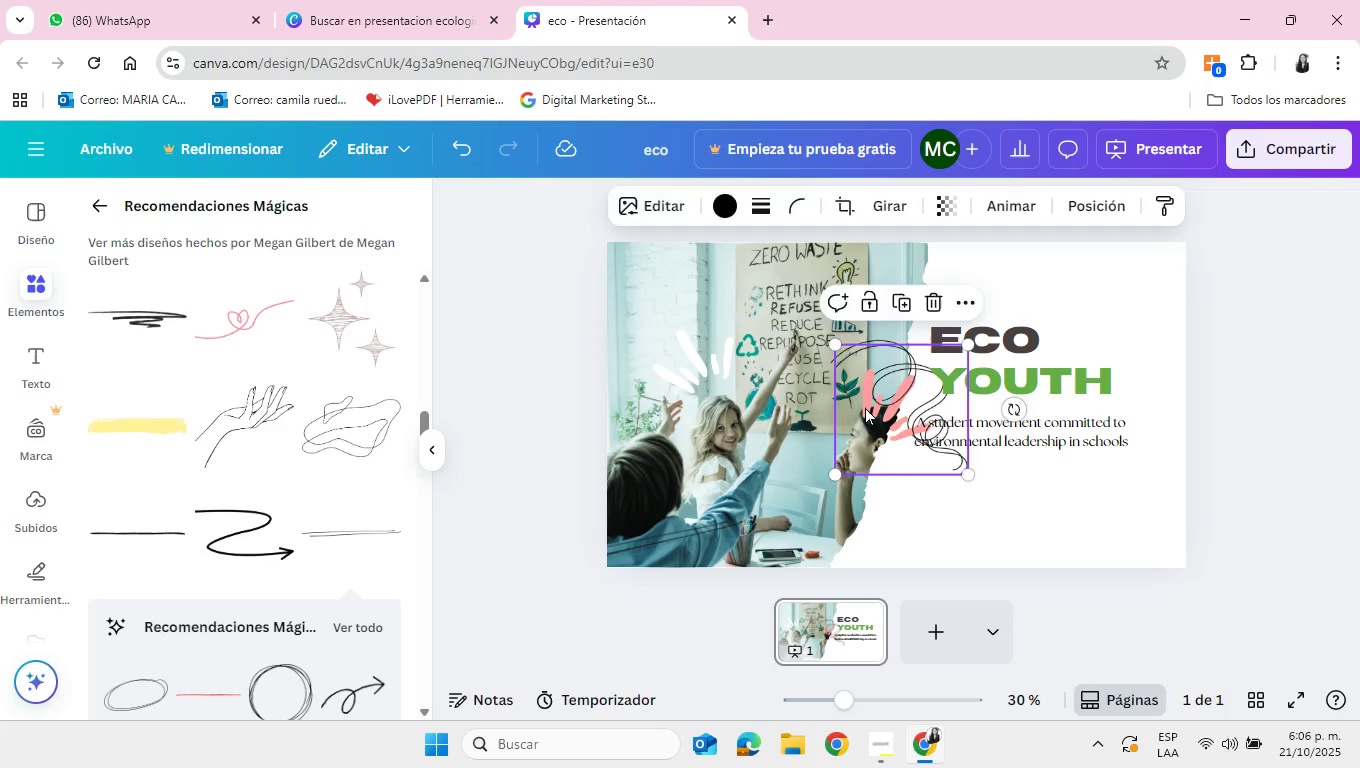 
key(Backspace)
 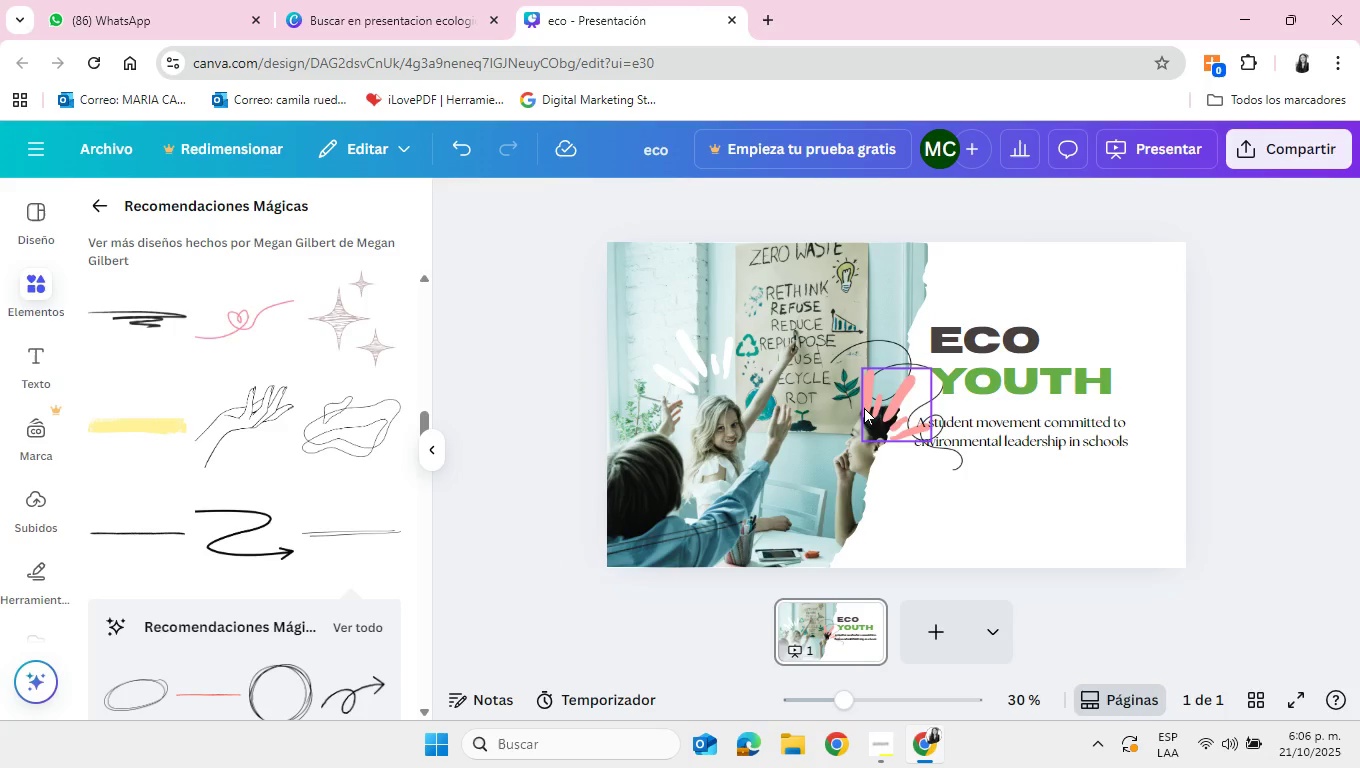 
key(Backspace)
 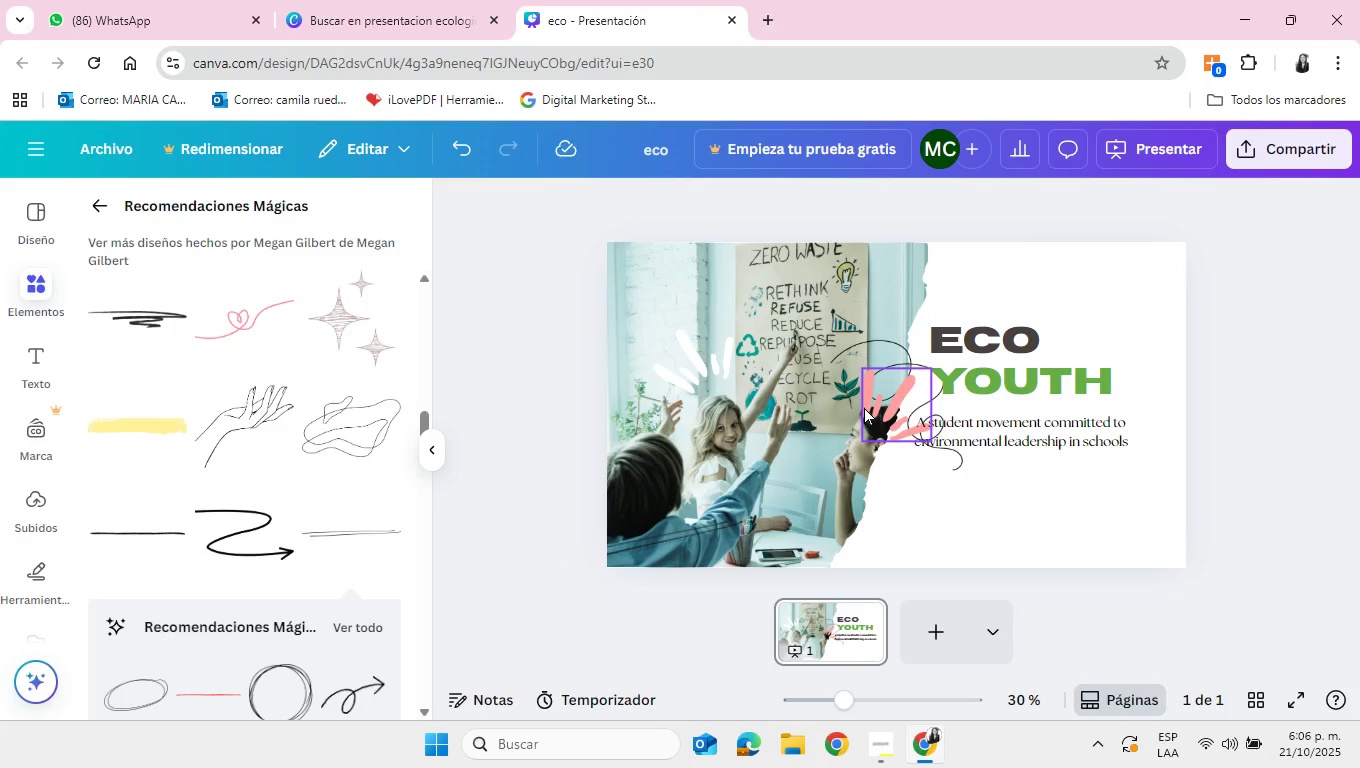 
key(Backspace)
 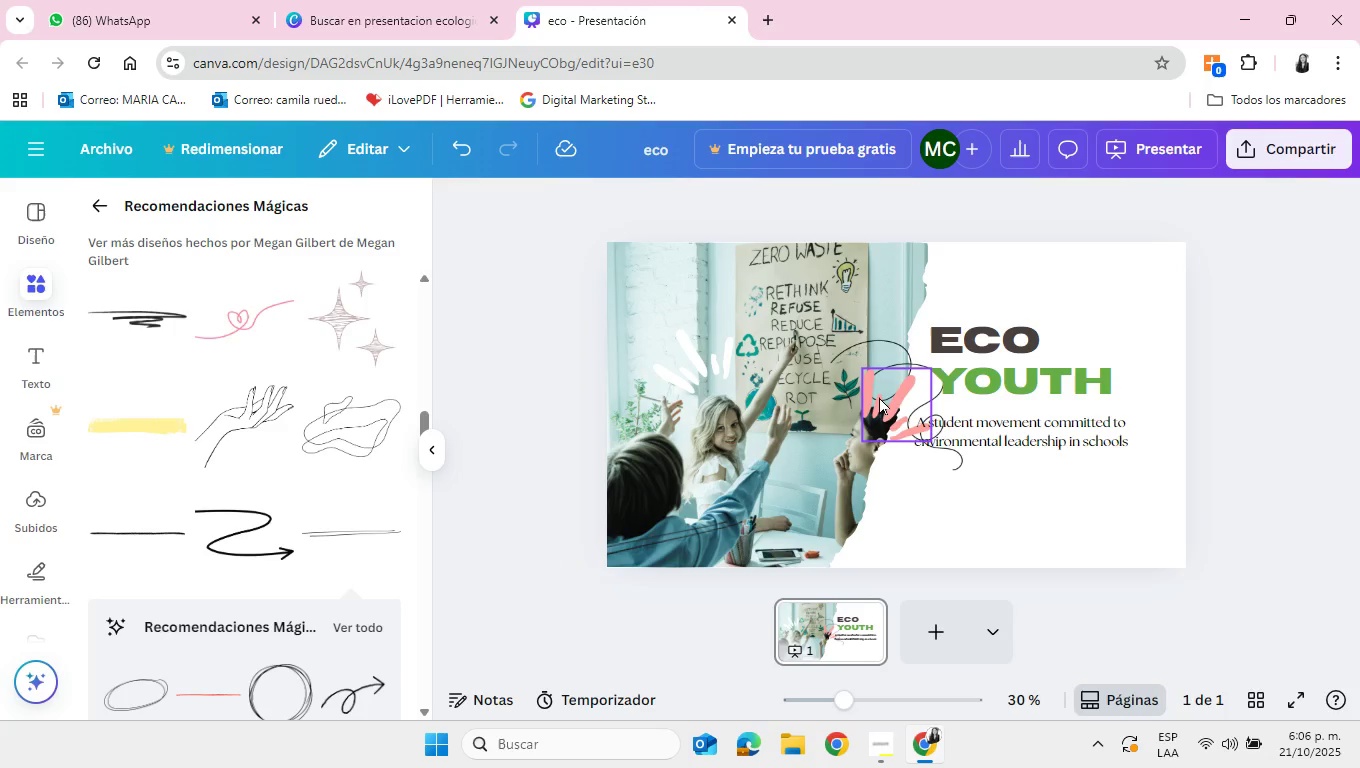 
left_click([879, 397])
 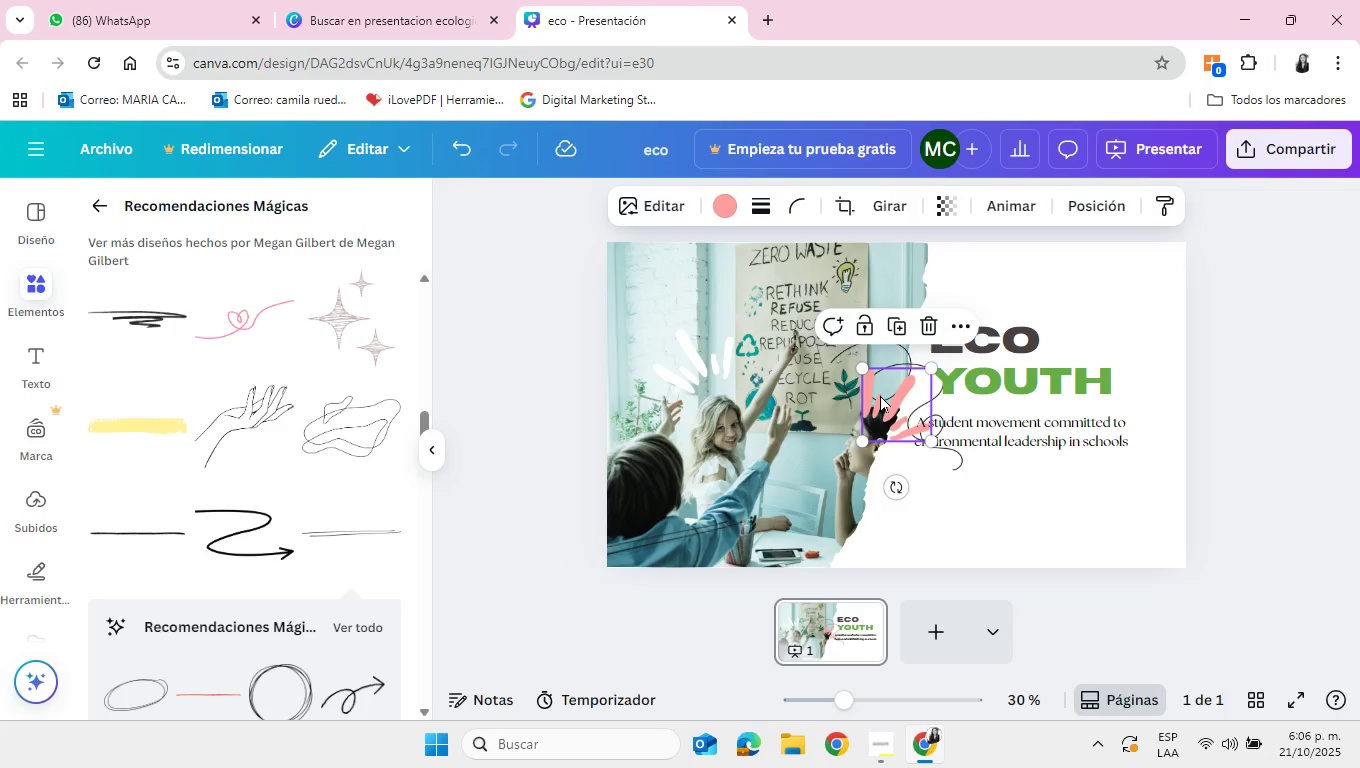 
key(Backspace)
 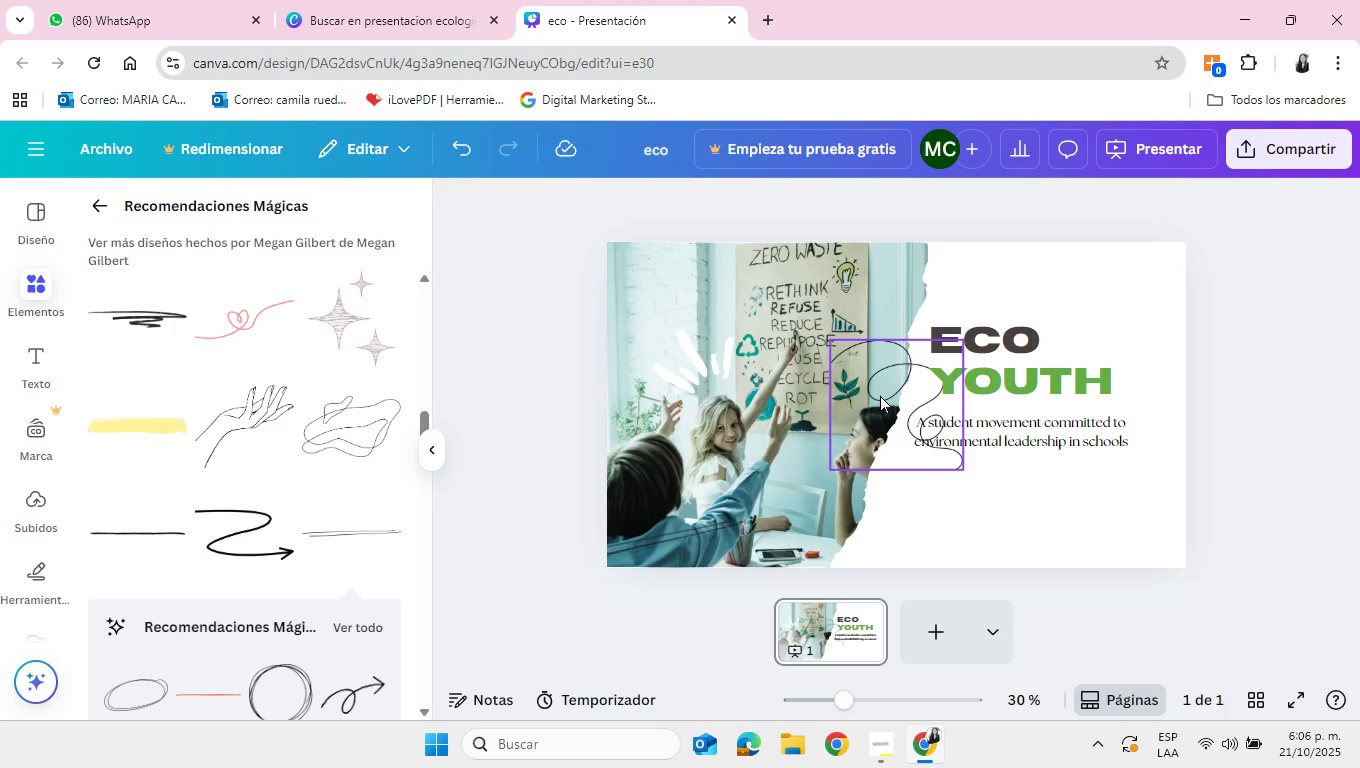 
left_click([880, 395])
 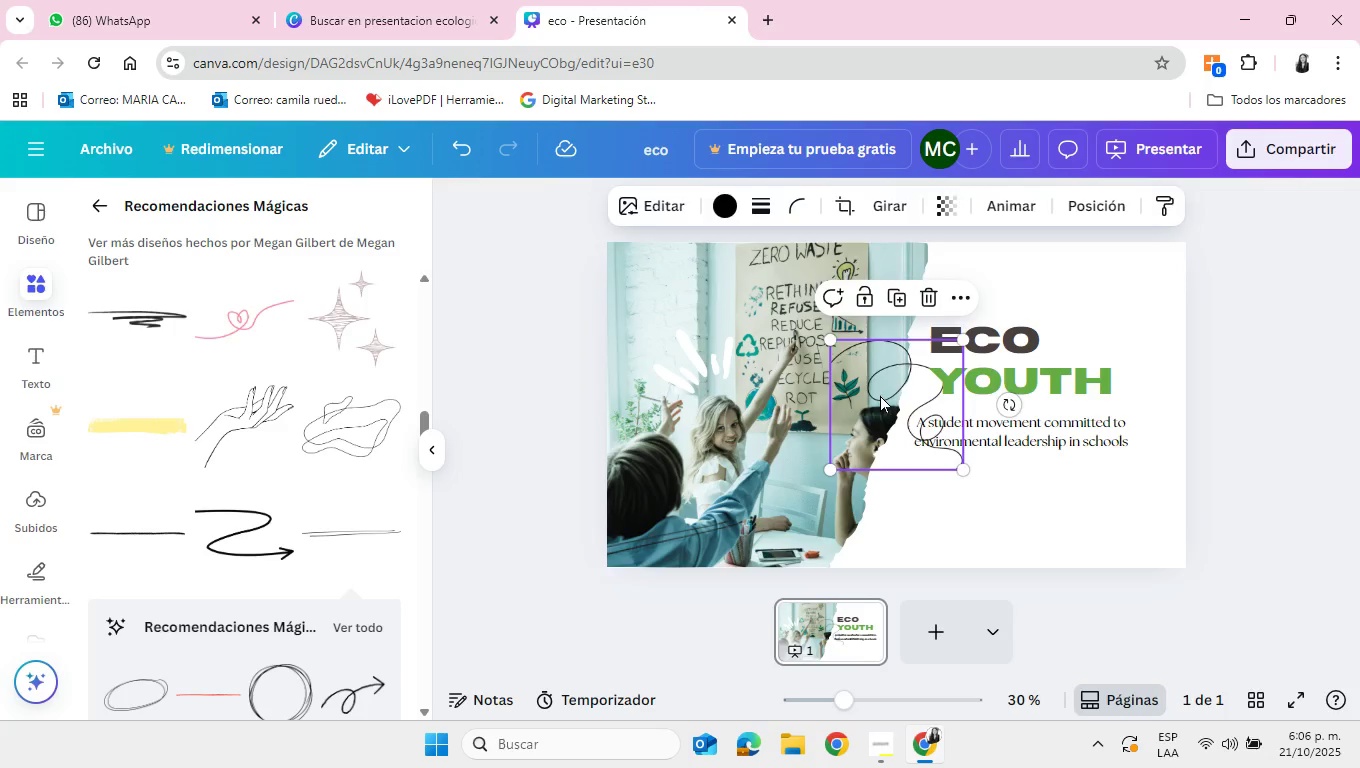 
key(Backspace)
 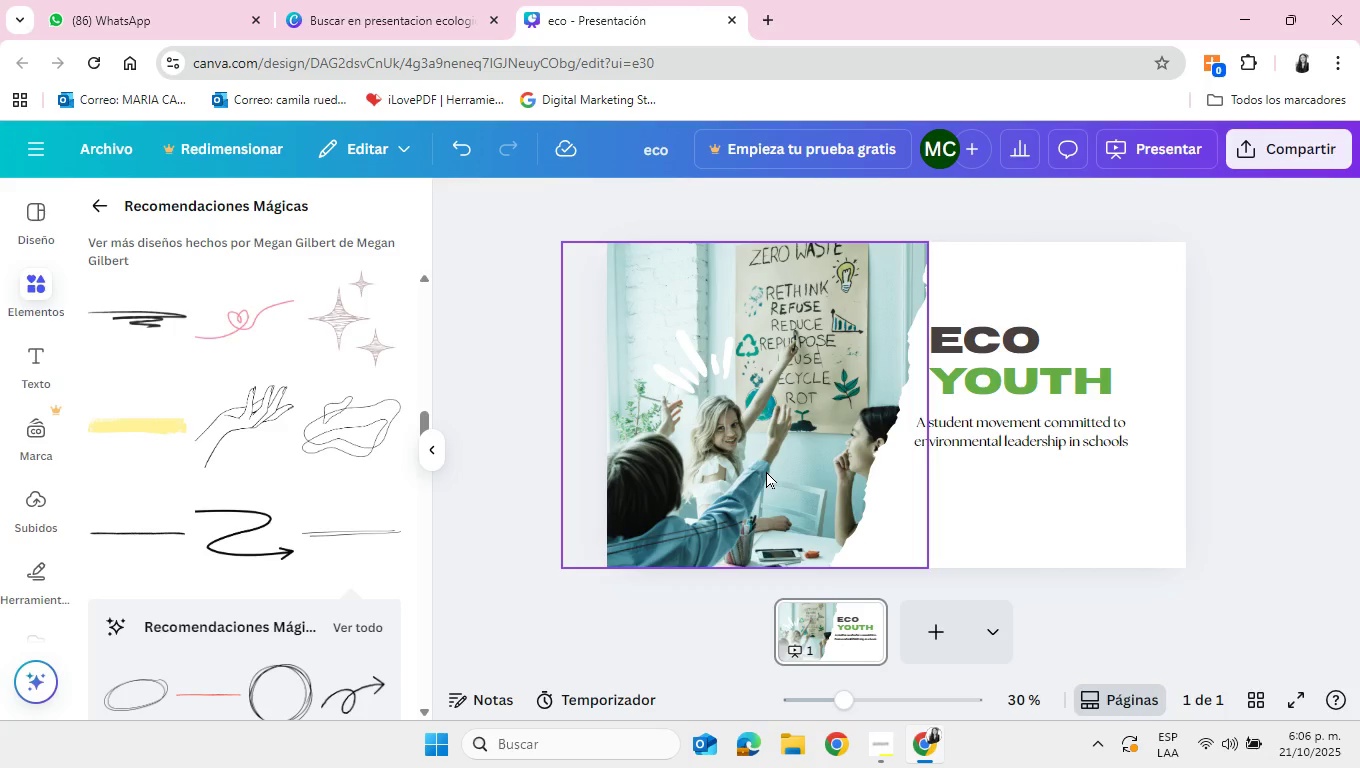 
wait(5.39)
 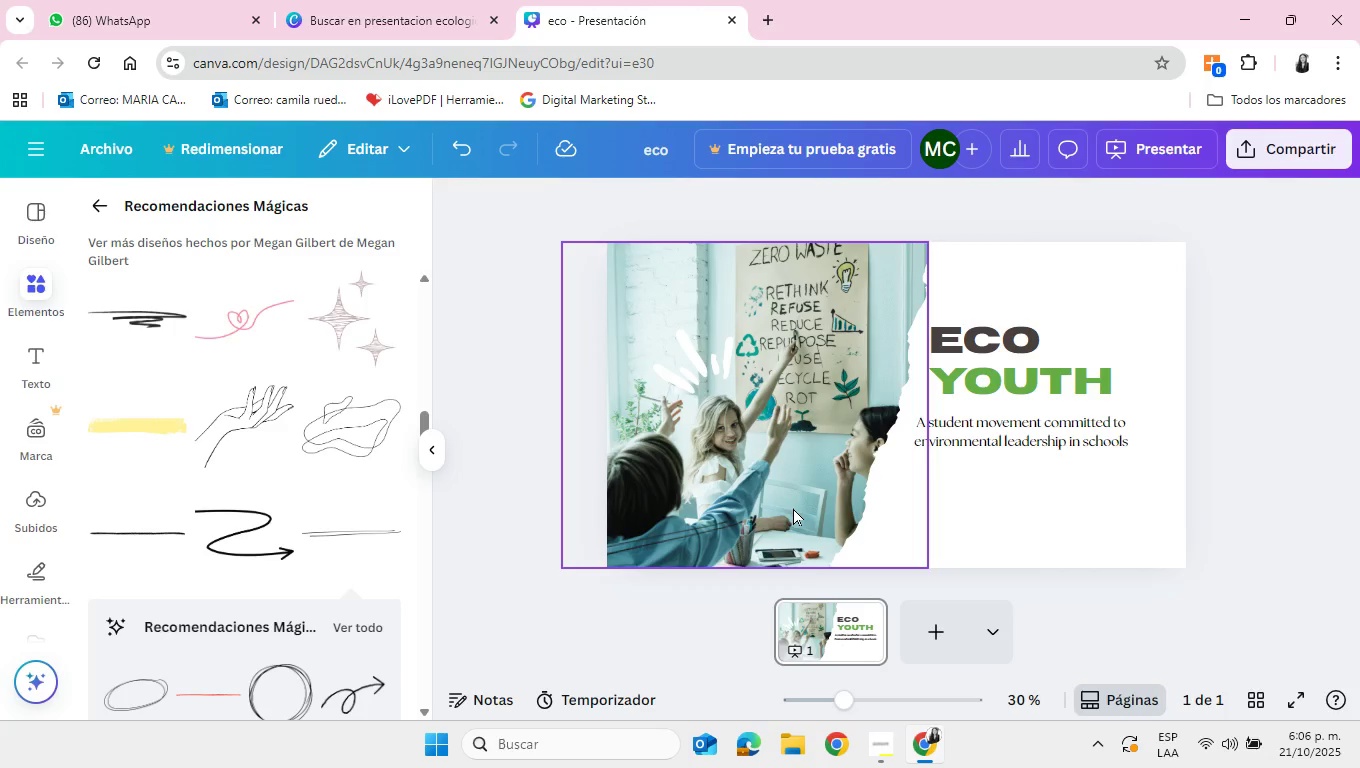 
scroll: coordinate [260, 436], scroll_direction: down, amount: 4.0
 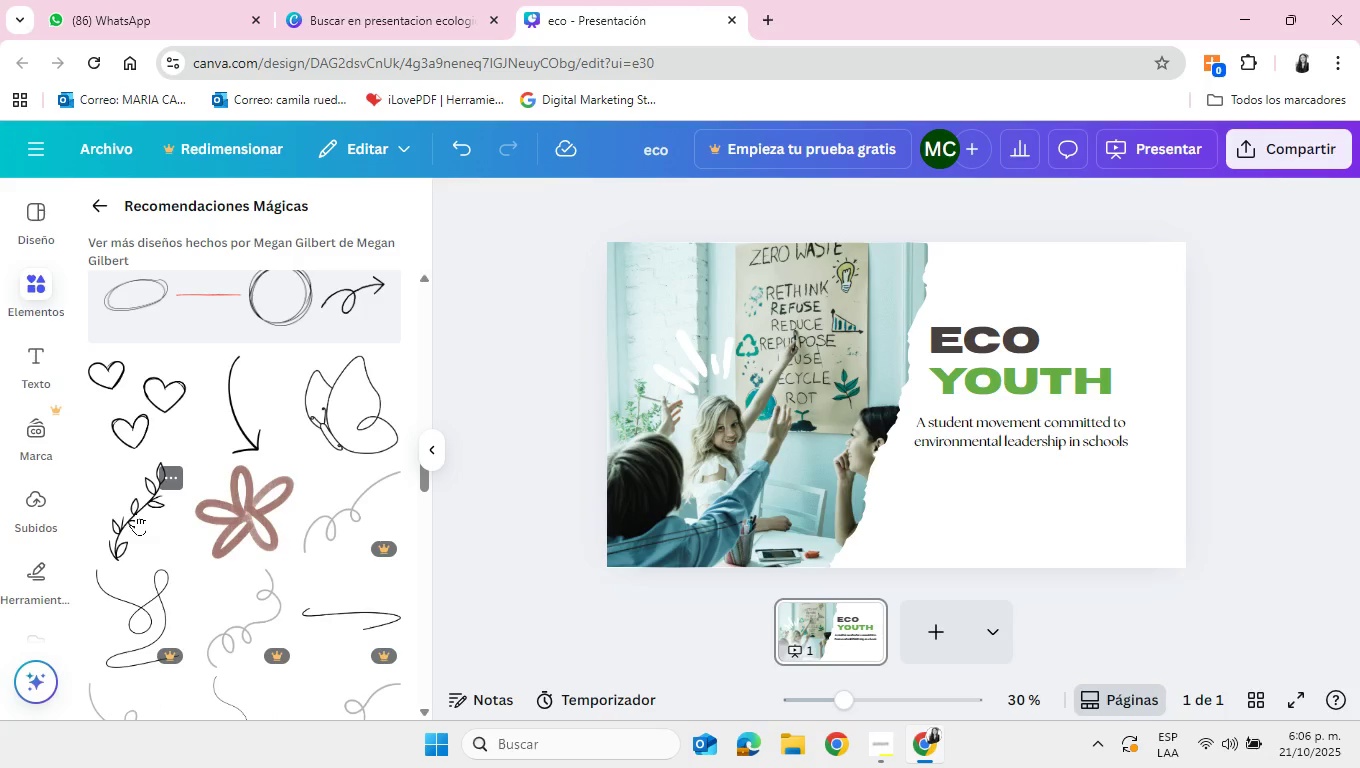 
wait(5.48)
 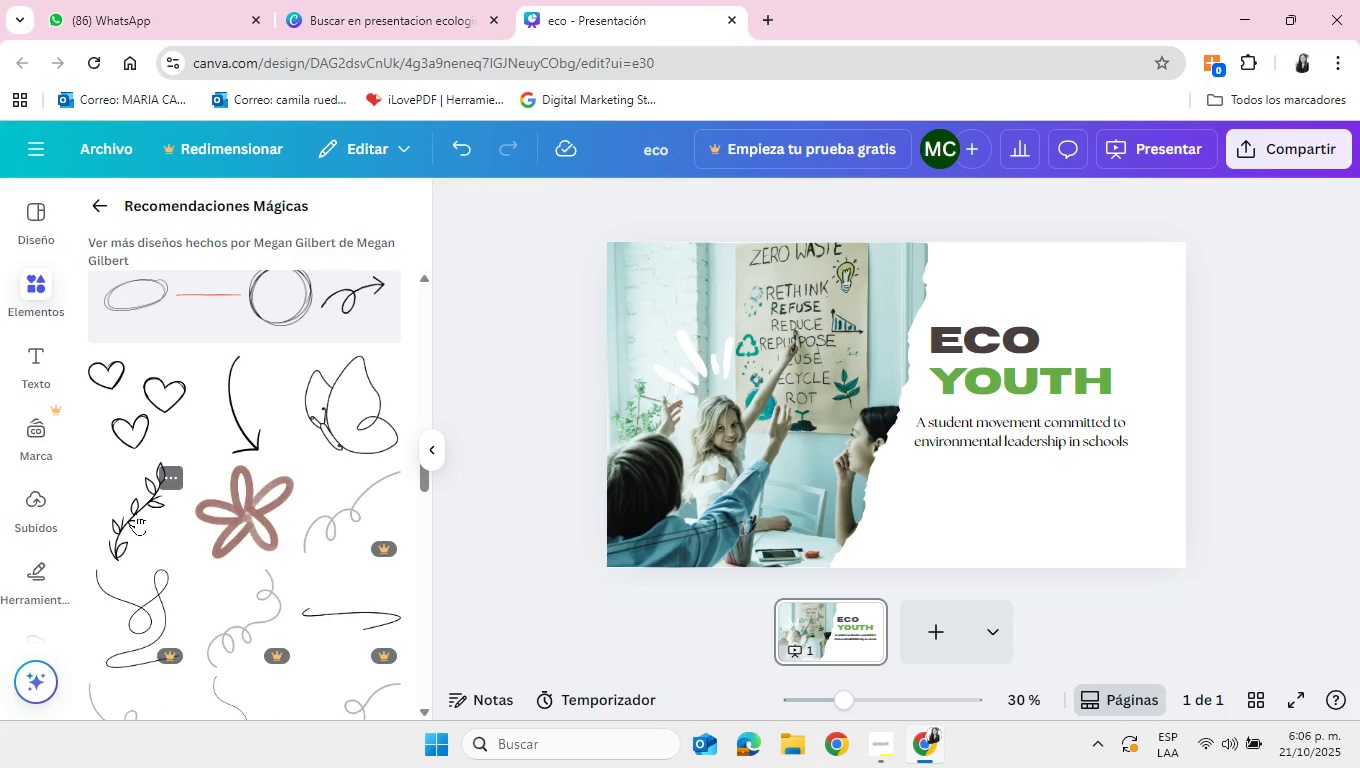 
left_click([136, 513])
 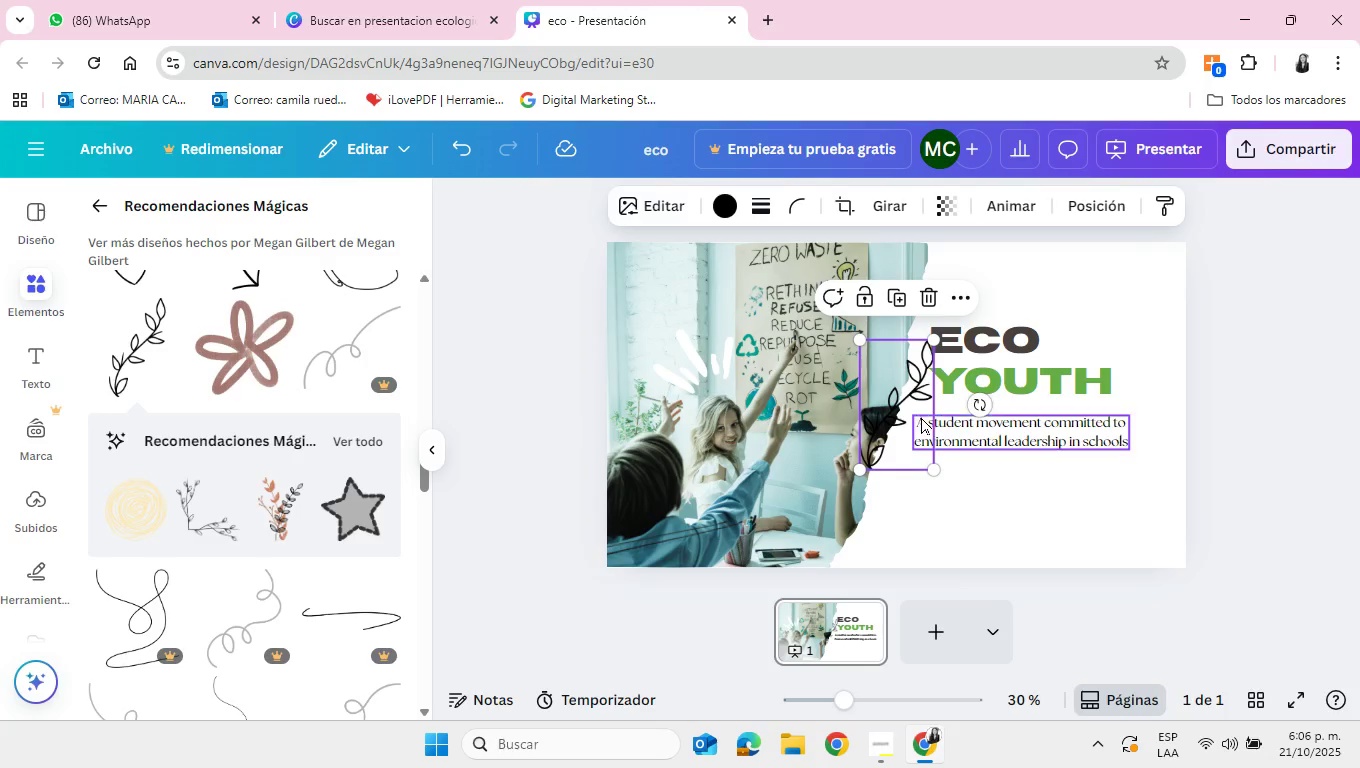 
left_click_drag(start_coordinate=[909, 432], to_coordinate=[815, 516])
 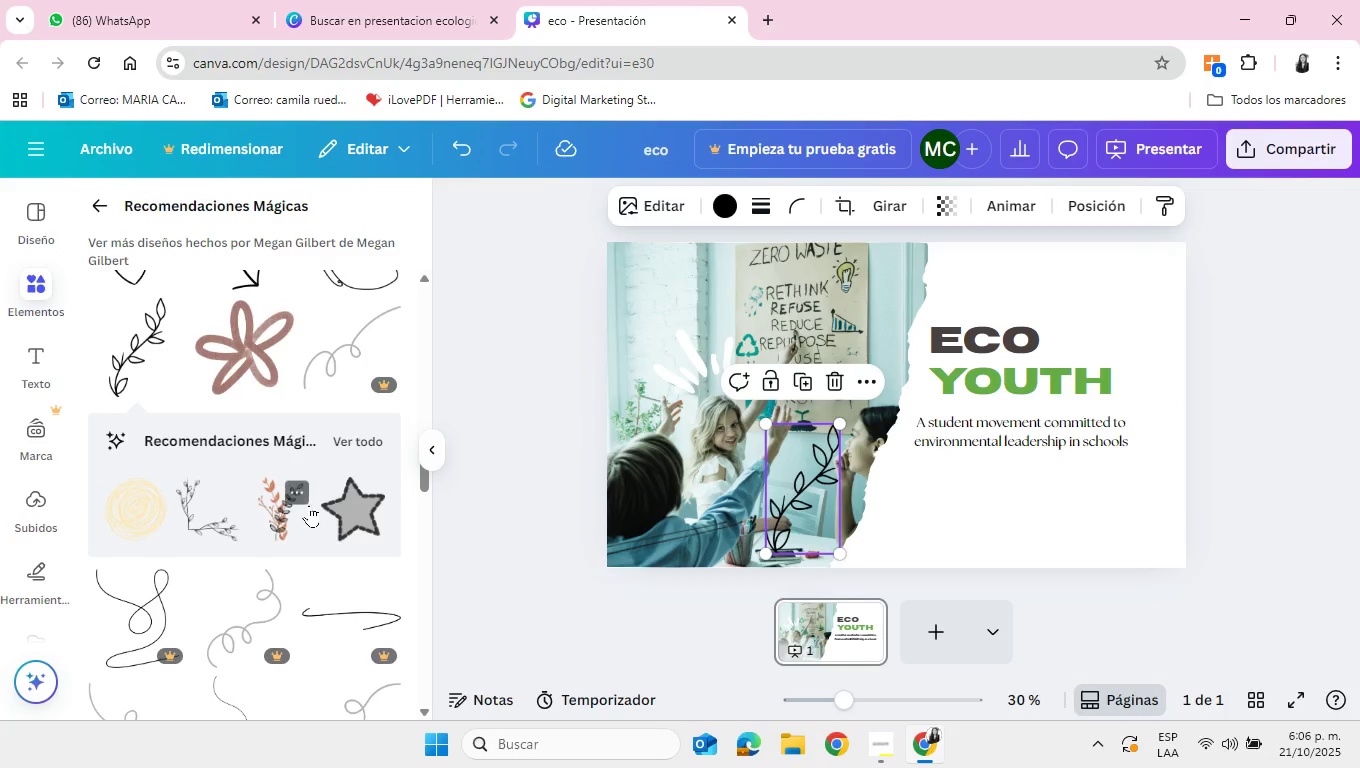 
scroll: coordinate [305, 501], scroll_direction: up, amount: 3.0
 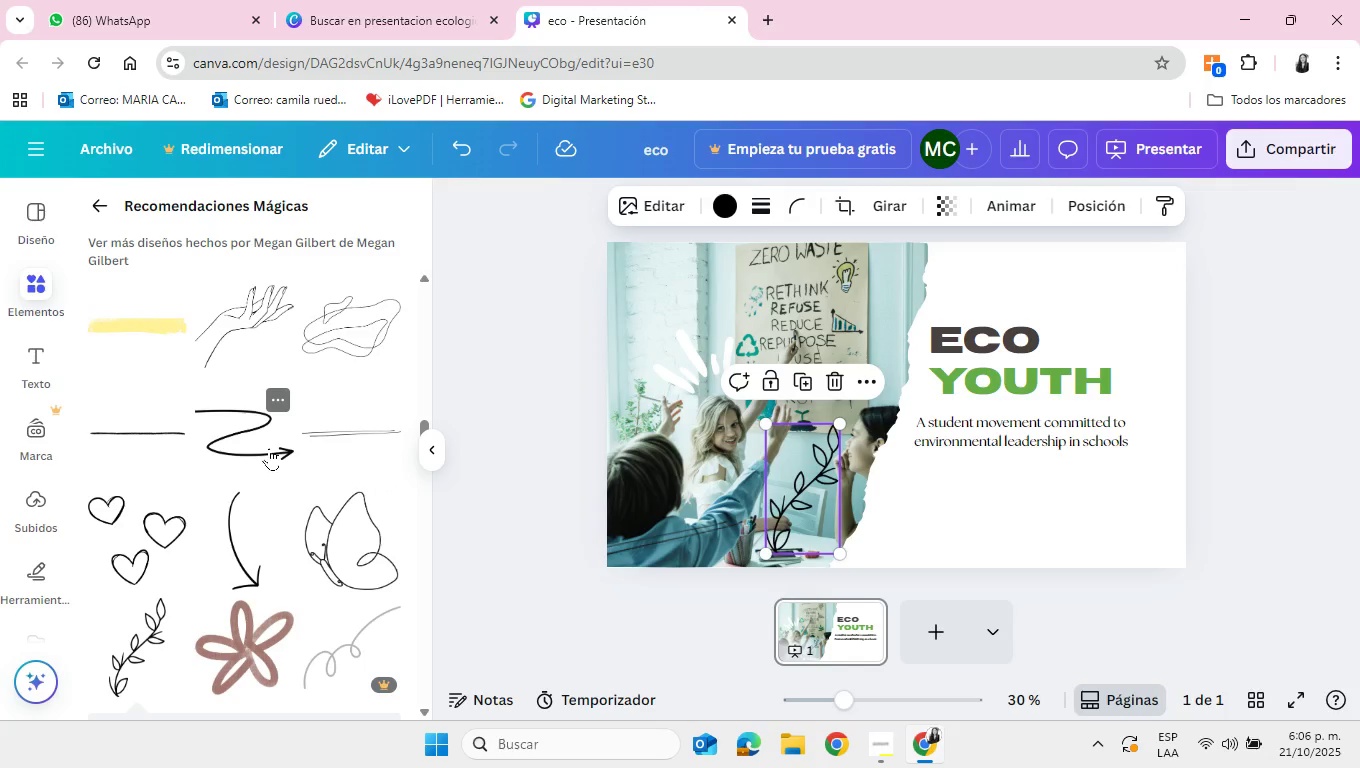 
left_click([269, 448])
 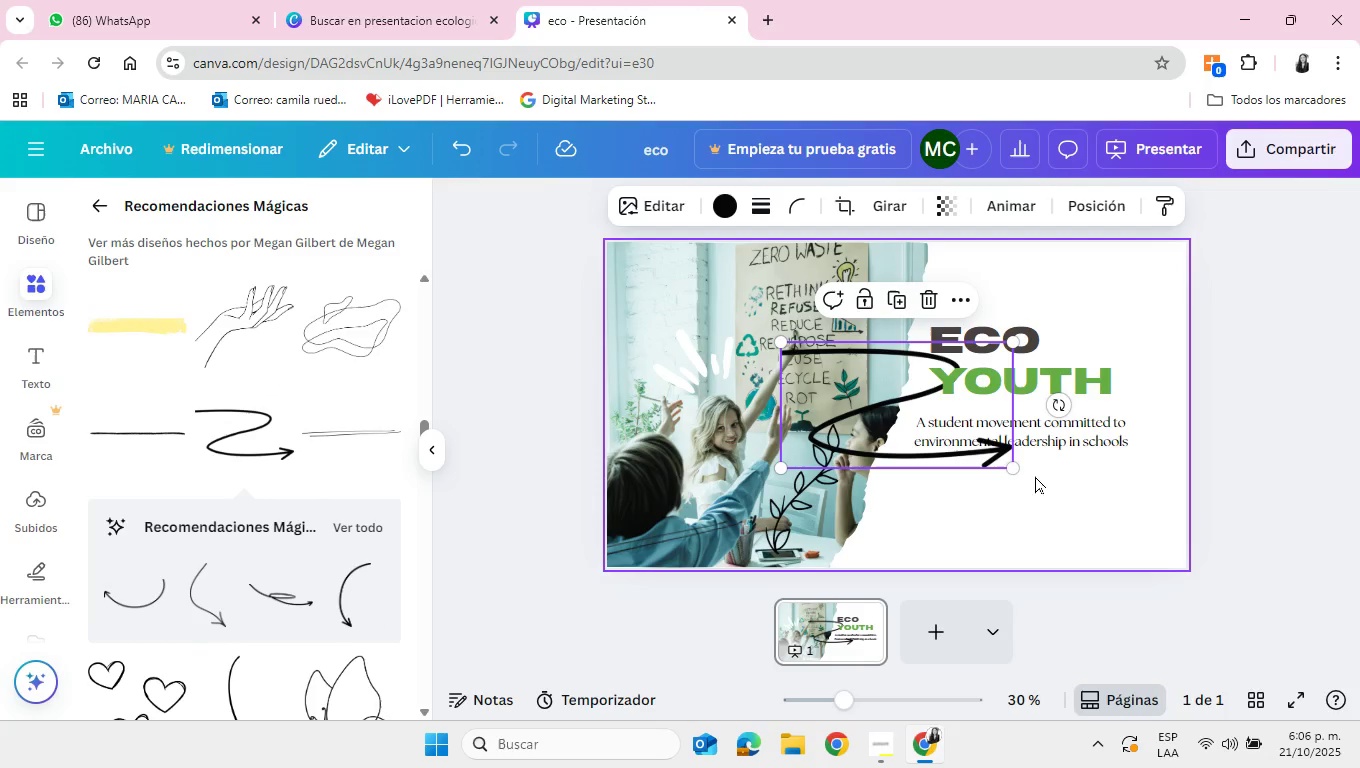 
left_click_drag(start_coordinate=[1015, 474], to_coordinate=[859, 461])
 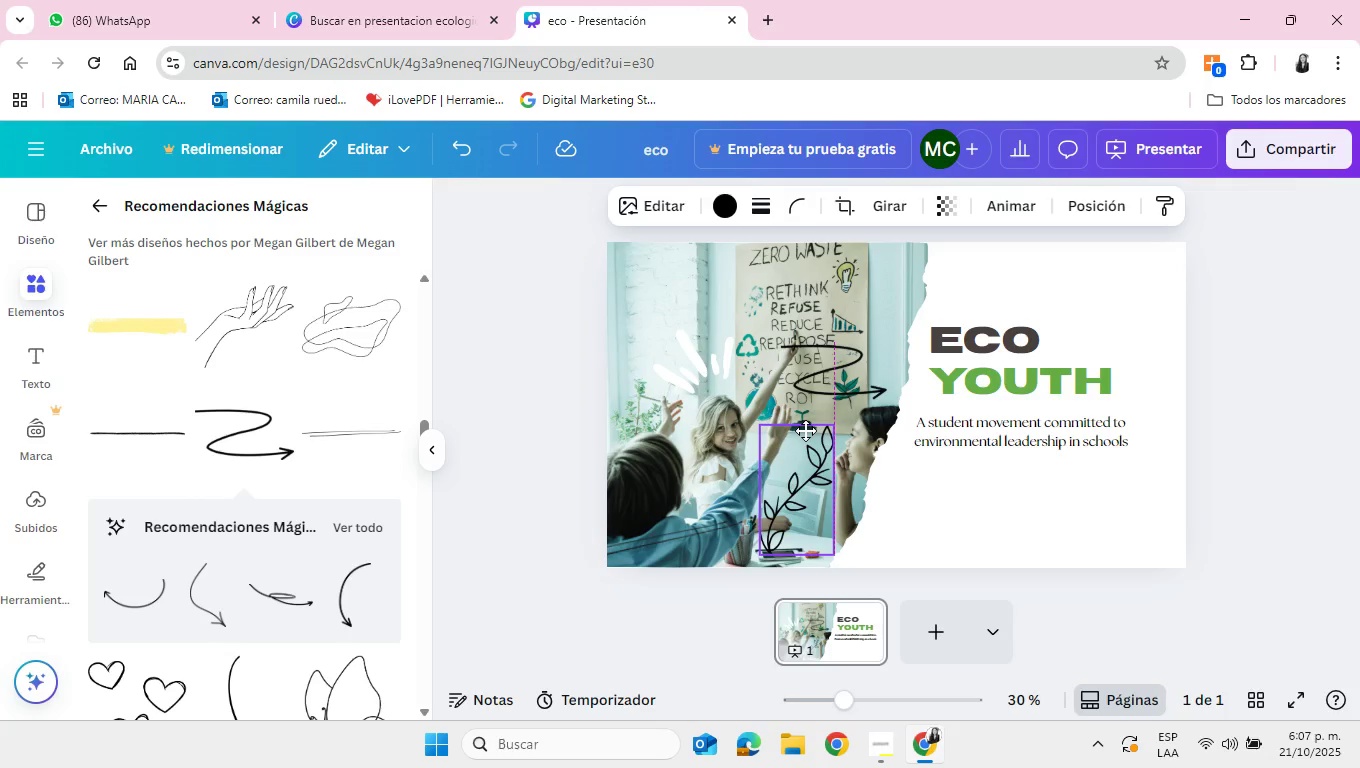 
wait(5.36)
 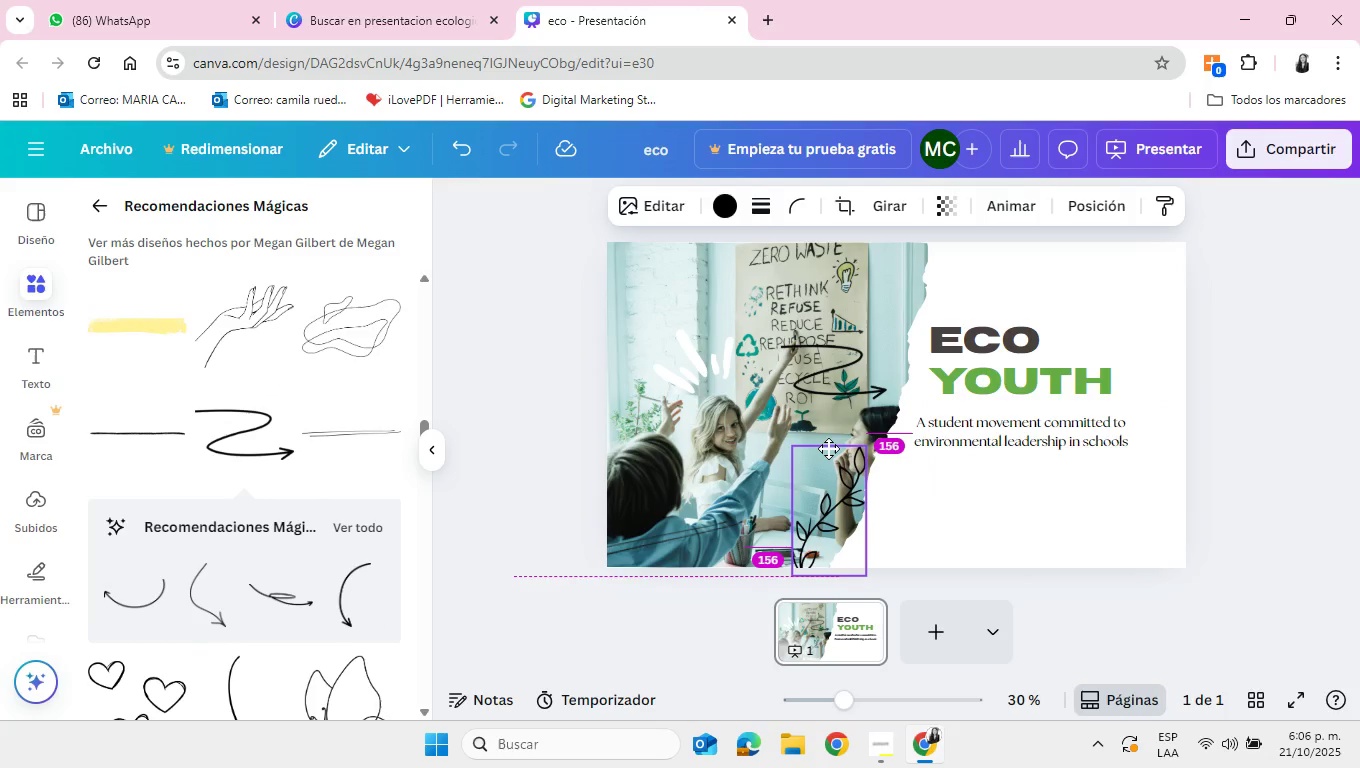 
left_click([820, 341])
 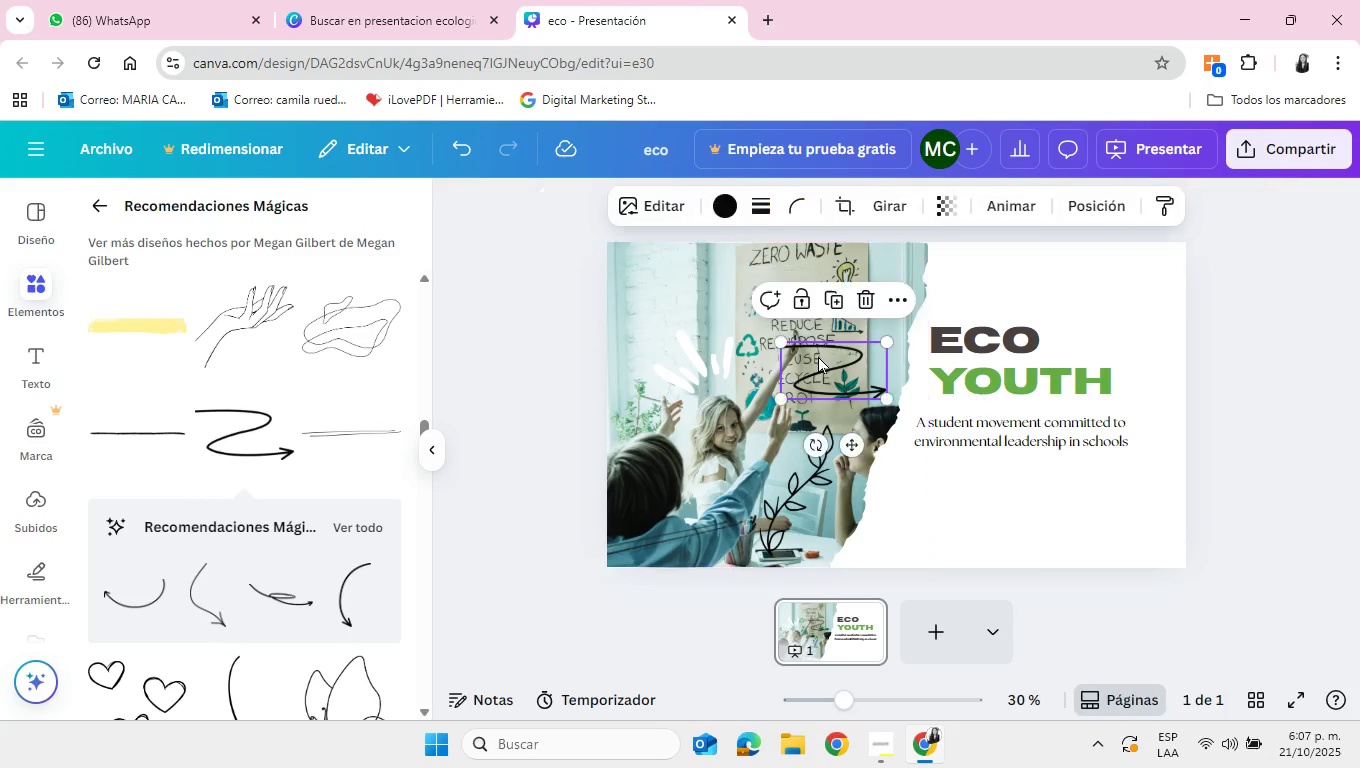 
left_click([818, 356])
 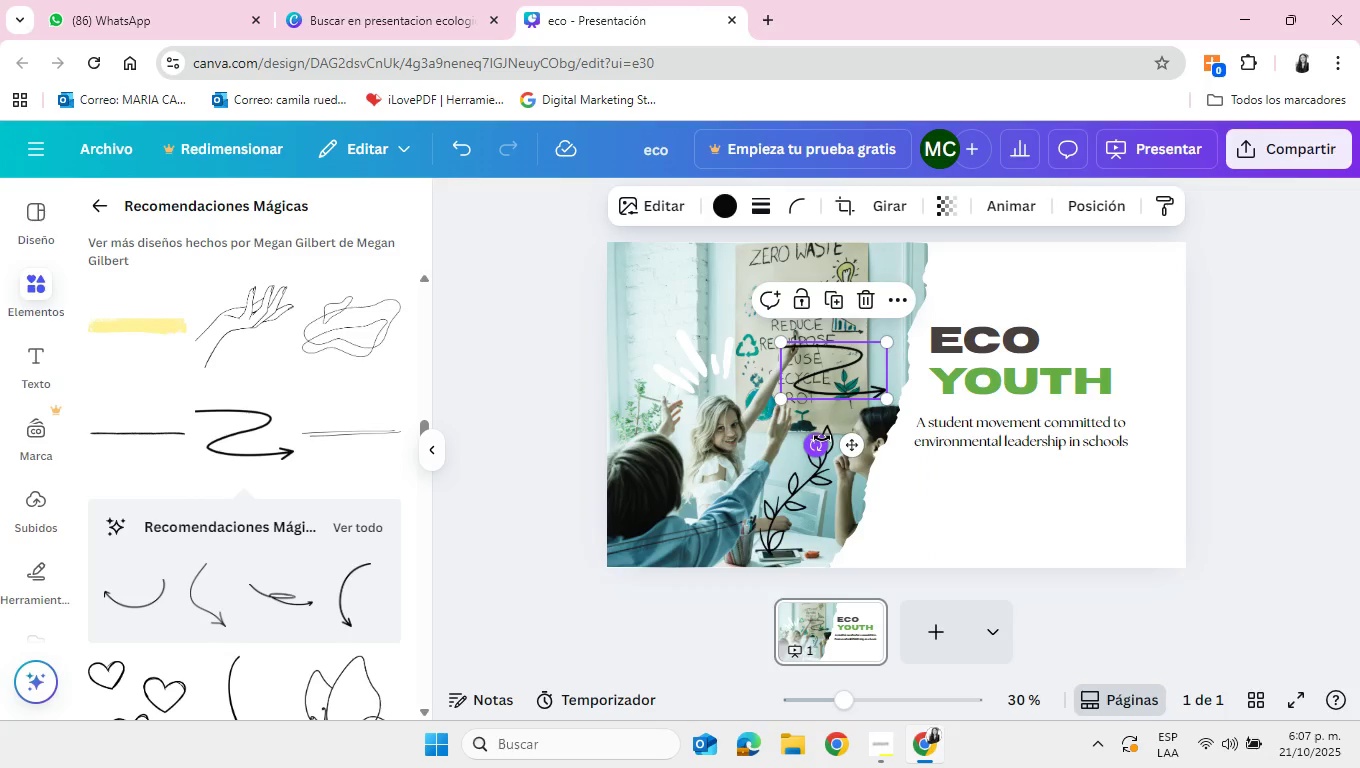 
left_click_drag(start_coordinate=[818, 438], to_coordinate=[866, 443])
 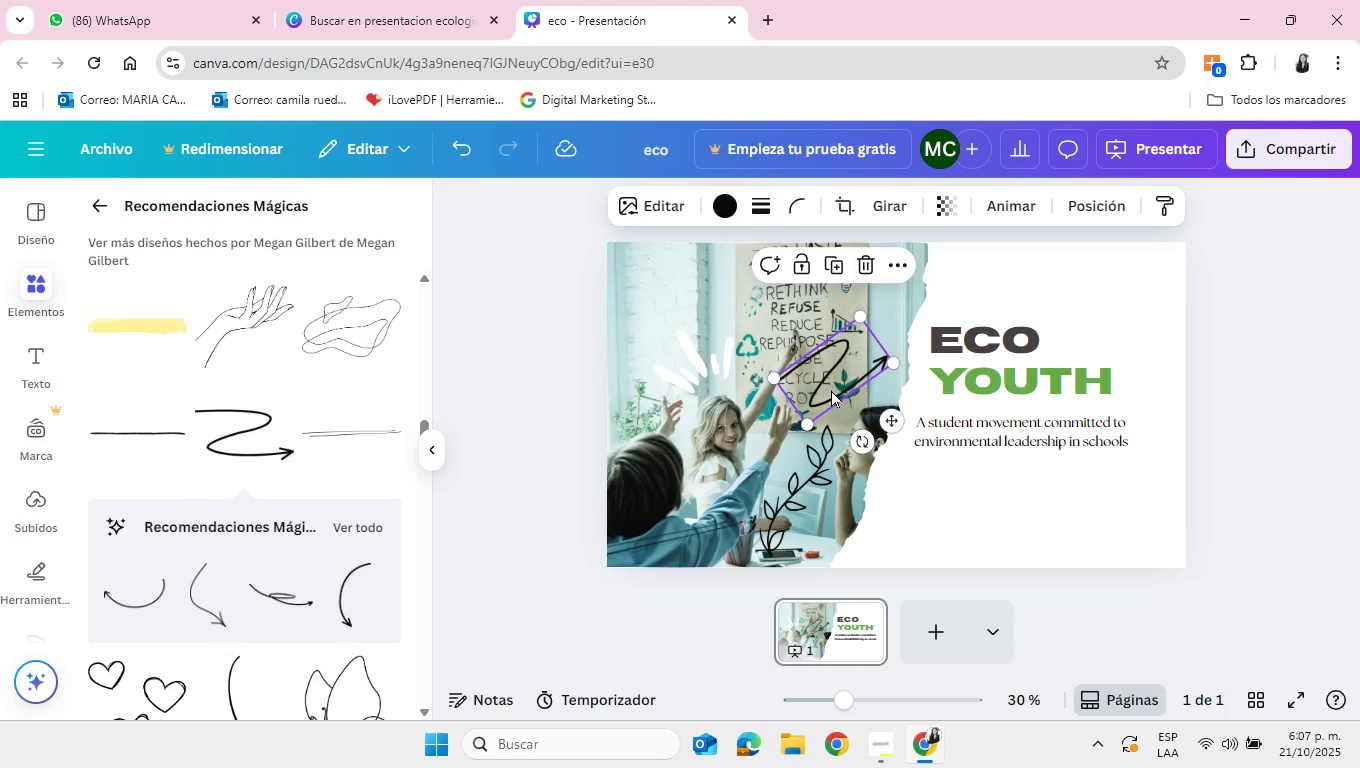 
left_click_drag(start_coordinate=[831, 390], to_coordinate=[874, 259])
 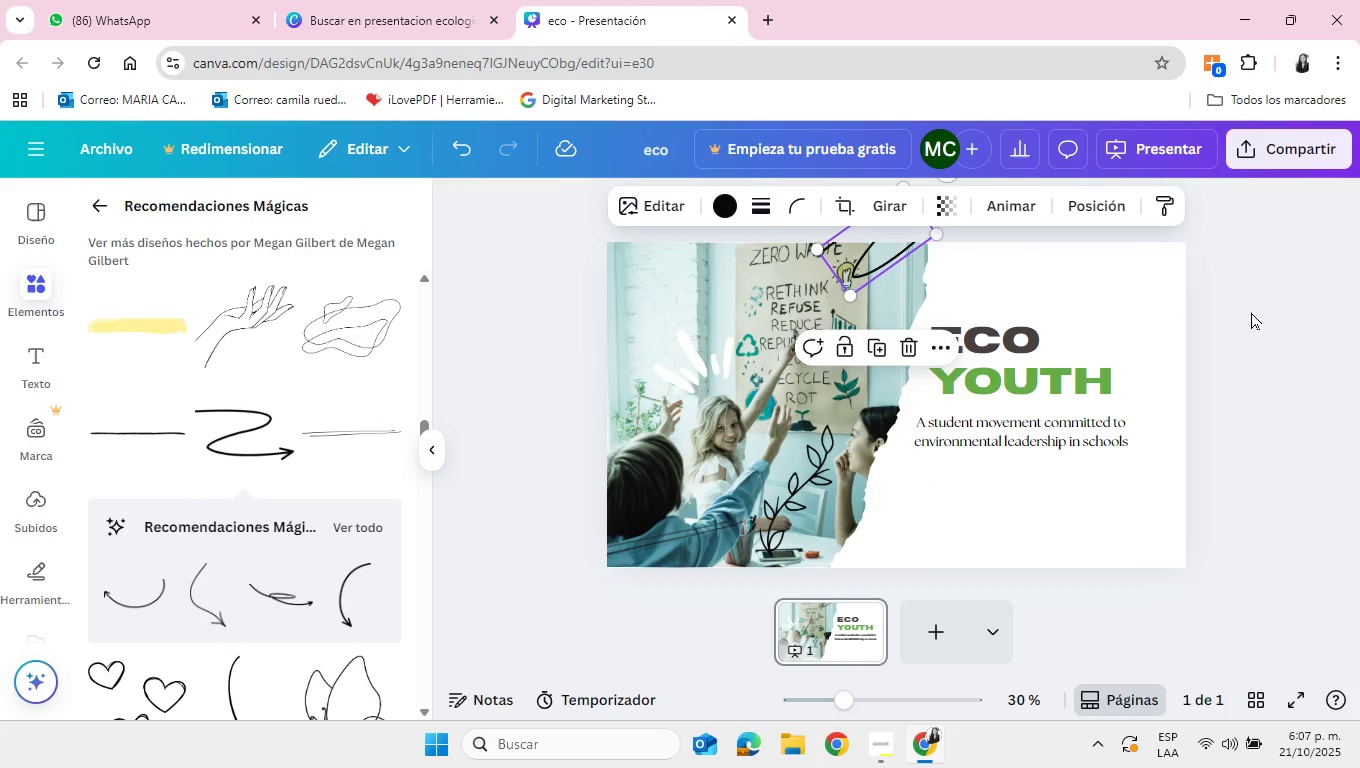 
left_click([1254, 313])
 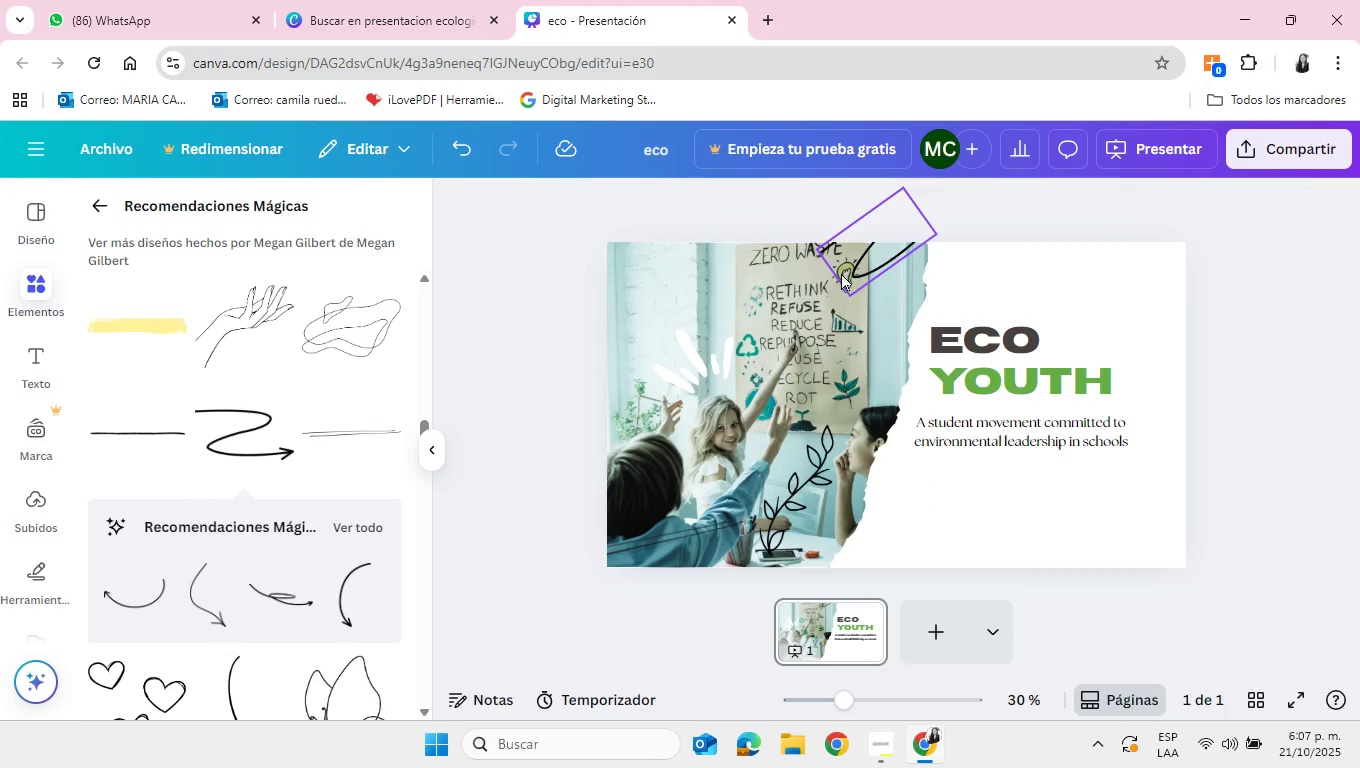 
left_click_drag(start_coordinate=[857, 271], to_coordinate=[852, 276])
 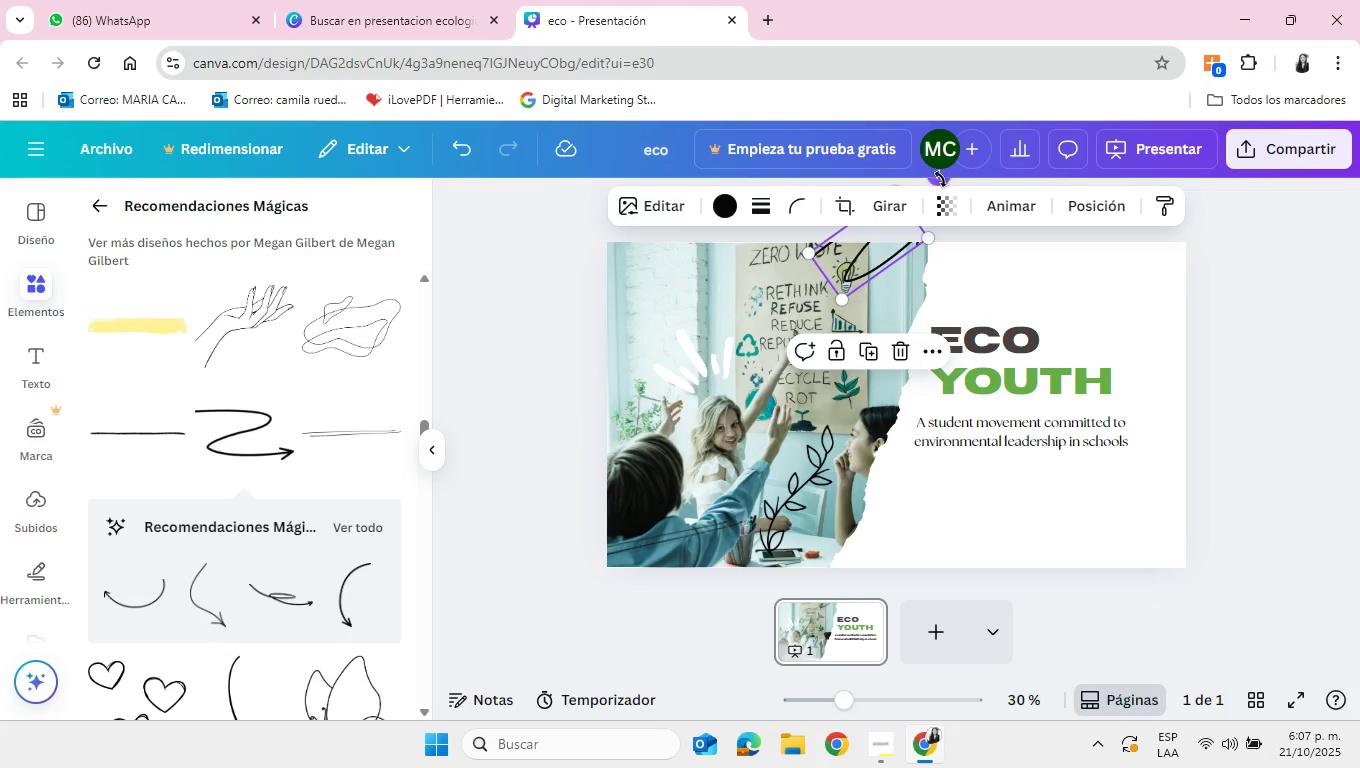 
left_click_drag(start_coordinate=[935, 177], to_coordinate=[940, 177])
 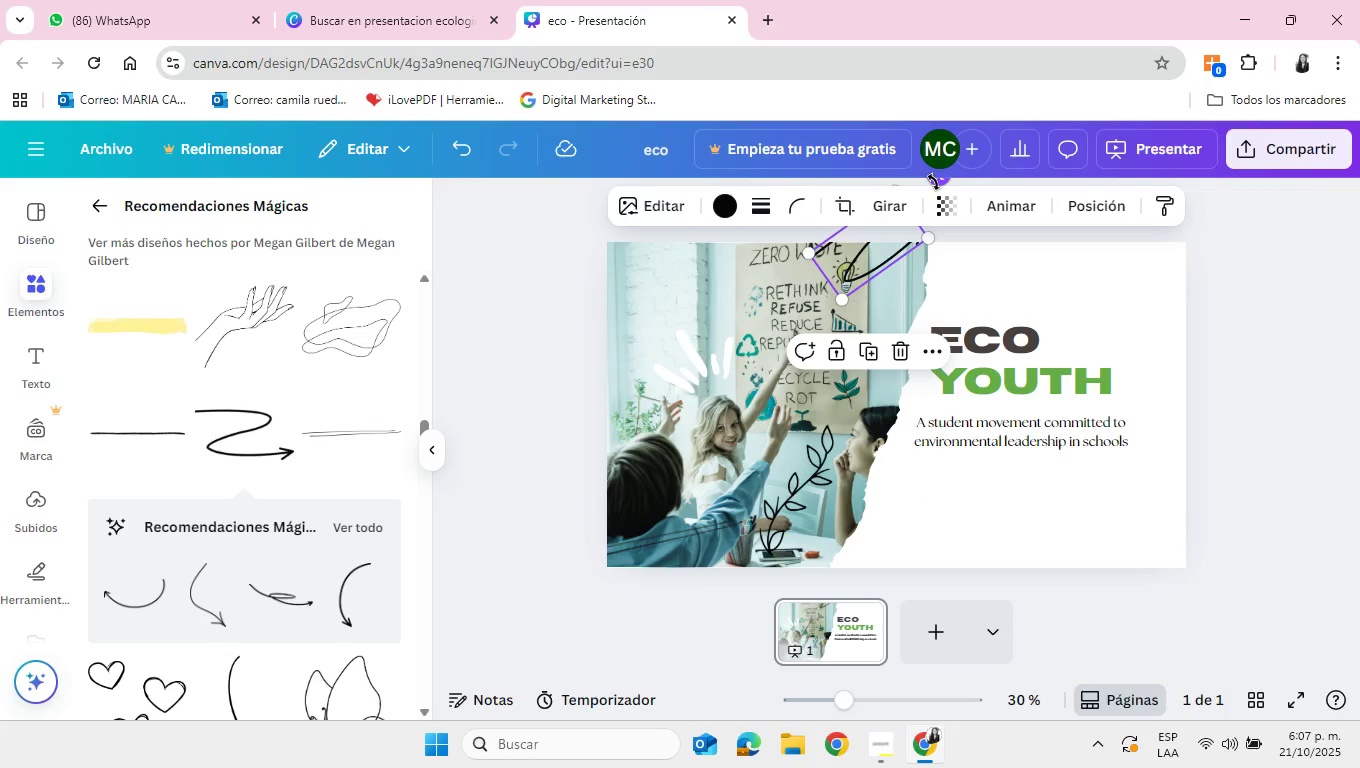 
left_click_drag(start_coordinate=[934, 182], to_coordinate=[940, 166])
 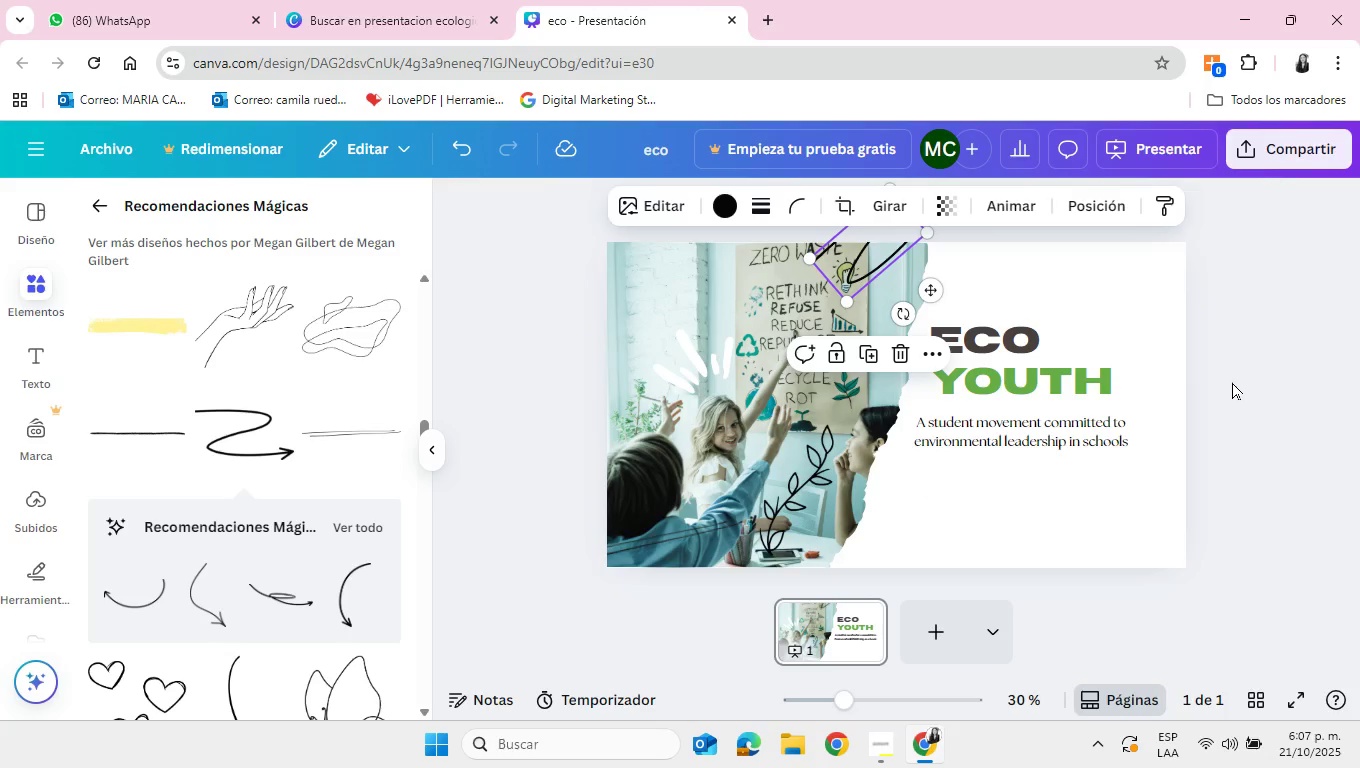 
left_click([1232, 382])
 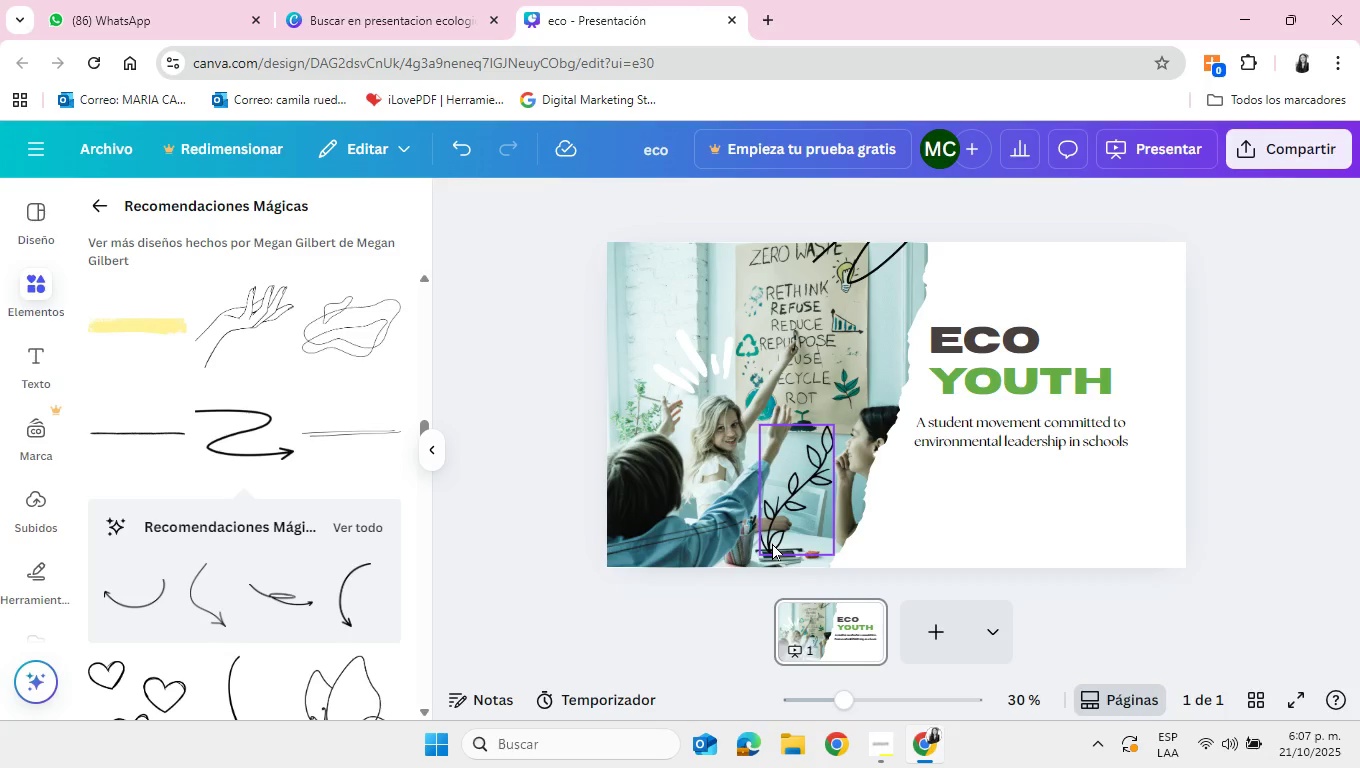 
scroll: coordinate [286, 581], scroll_direction: down, amount: 9.0
 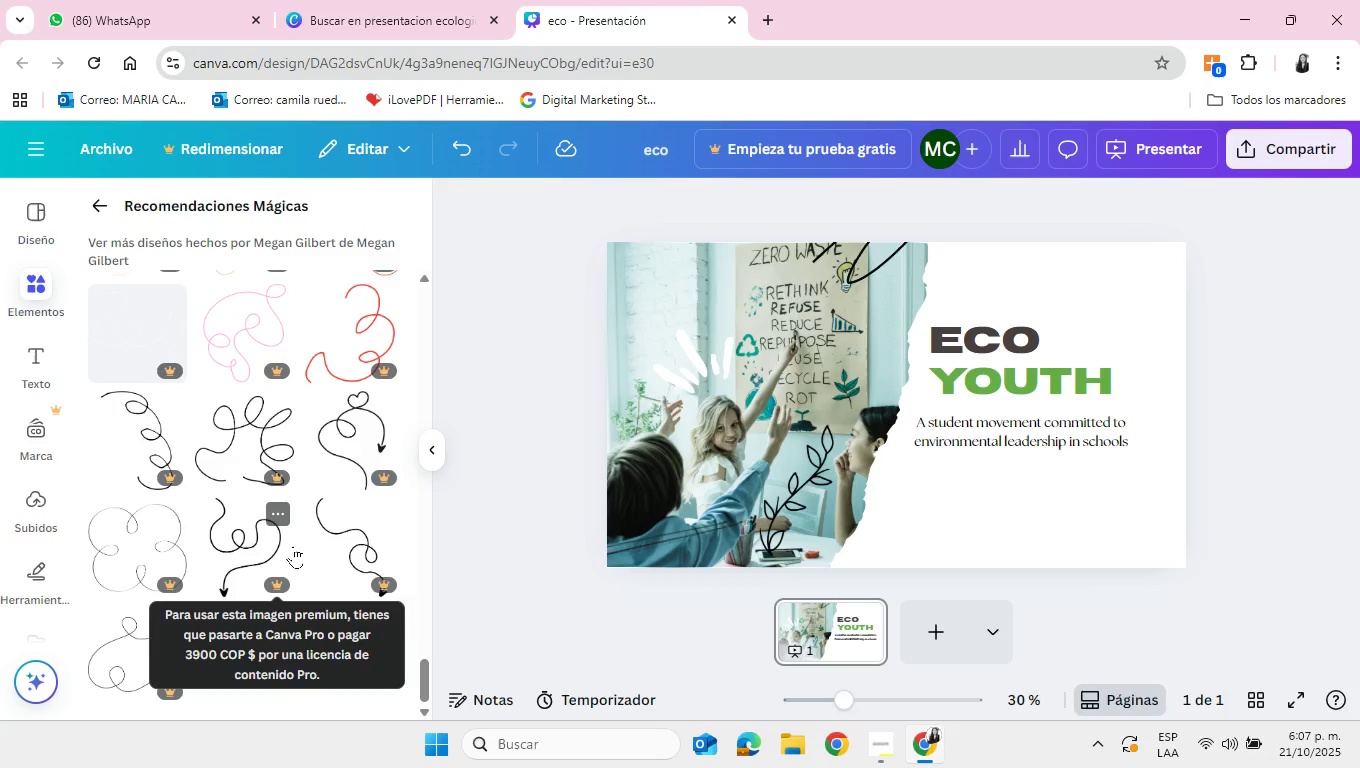 
scroll: coordinate [323, 540], scroll_direction: up, amount: 23.0
 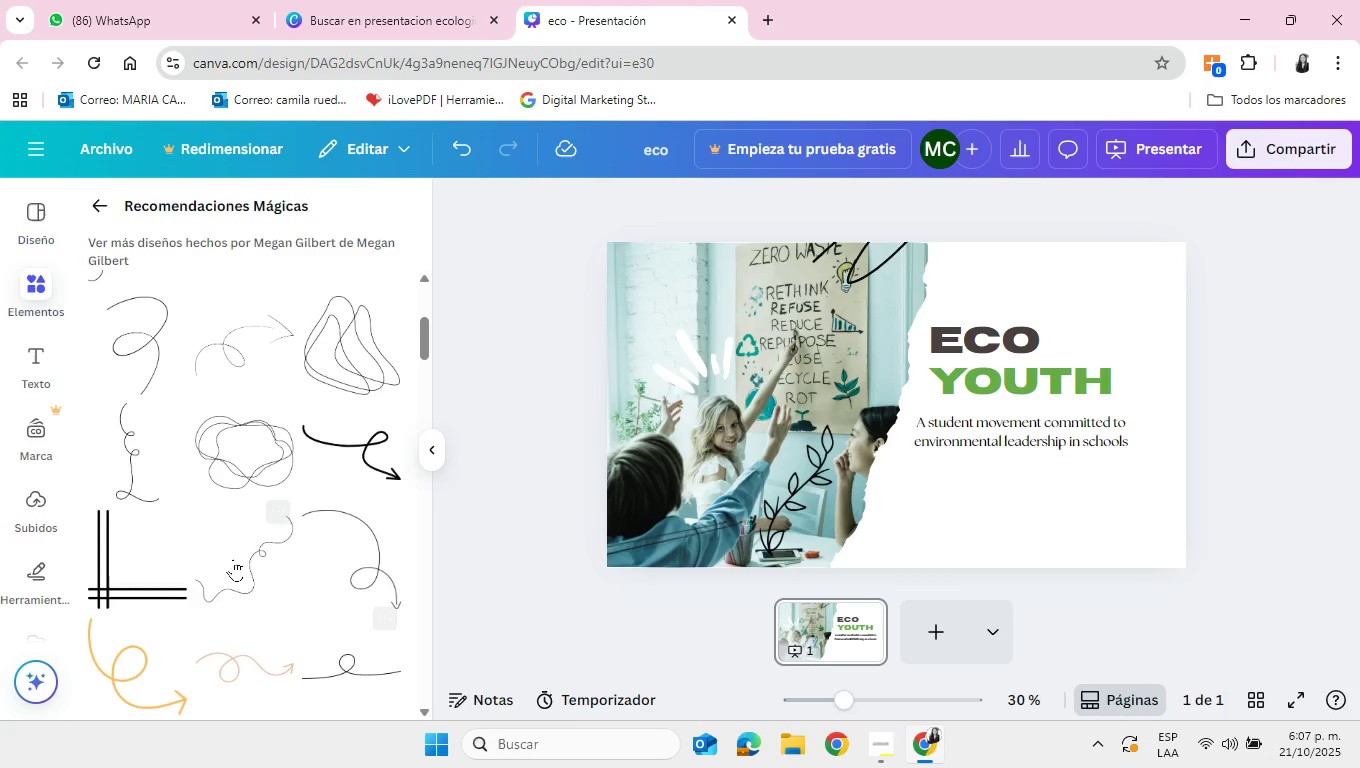 
wait(5.44)
 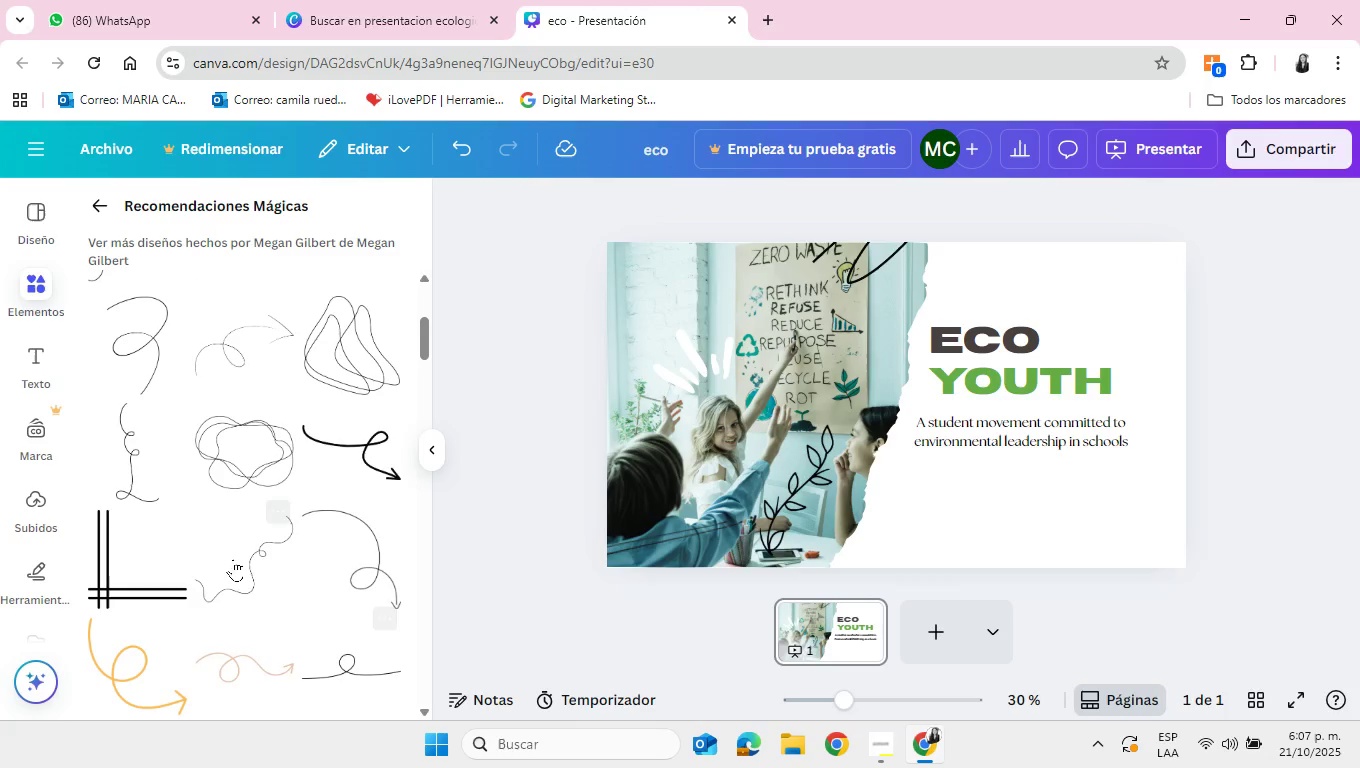 
left_click([163, 601])
 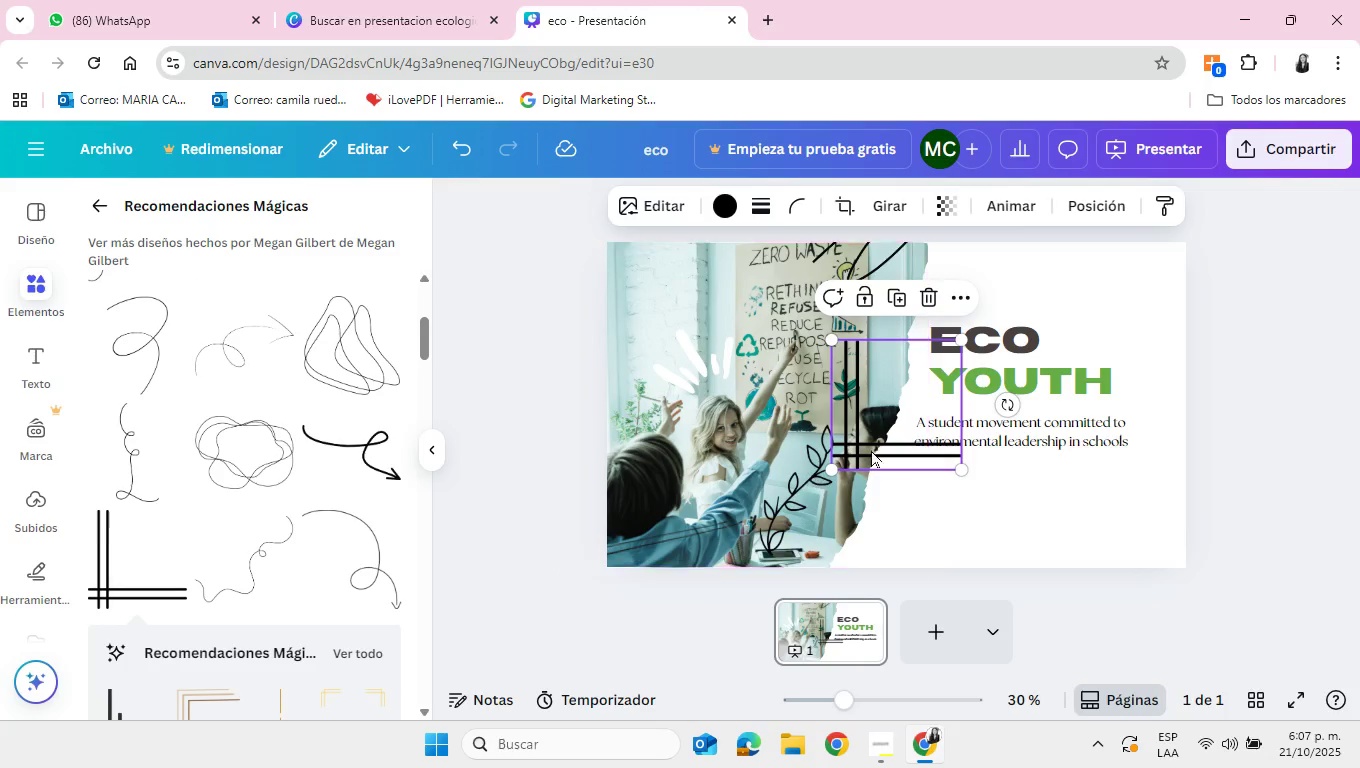 
left_click_drag(start_coordinate=[872, 450], to_coordinate=[1087, 535])
 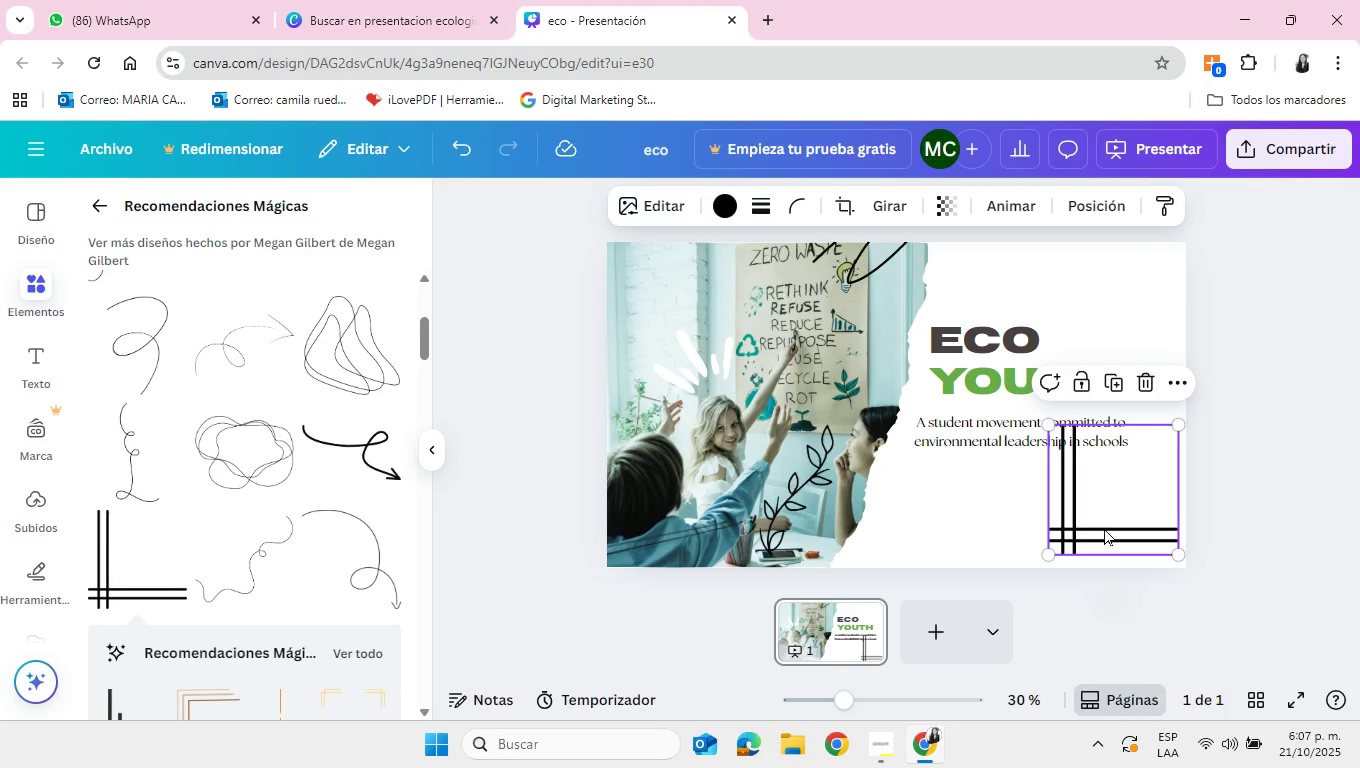 
left_click_drag(start_coordinate=[1103, 524], to_coordinate=[1057, 487])
 